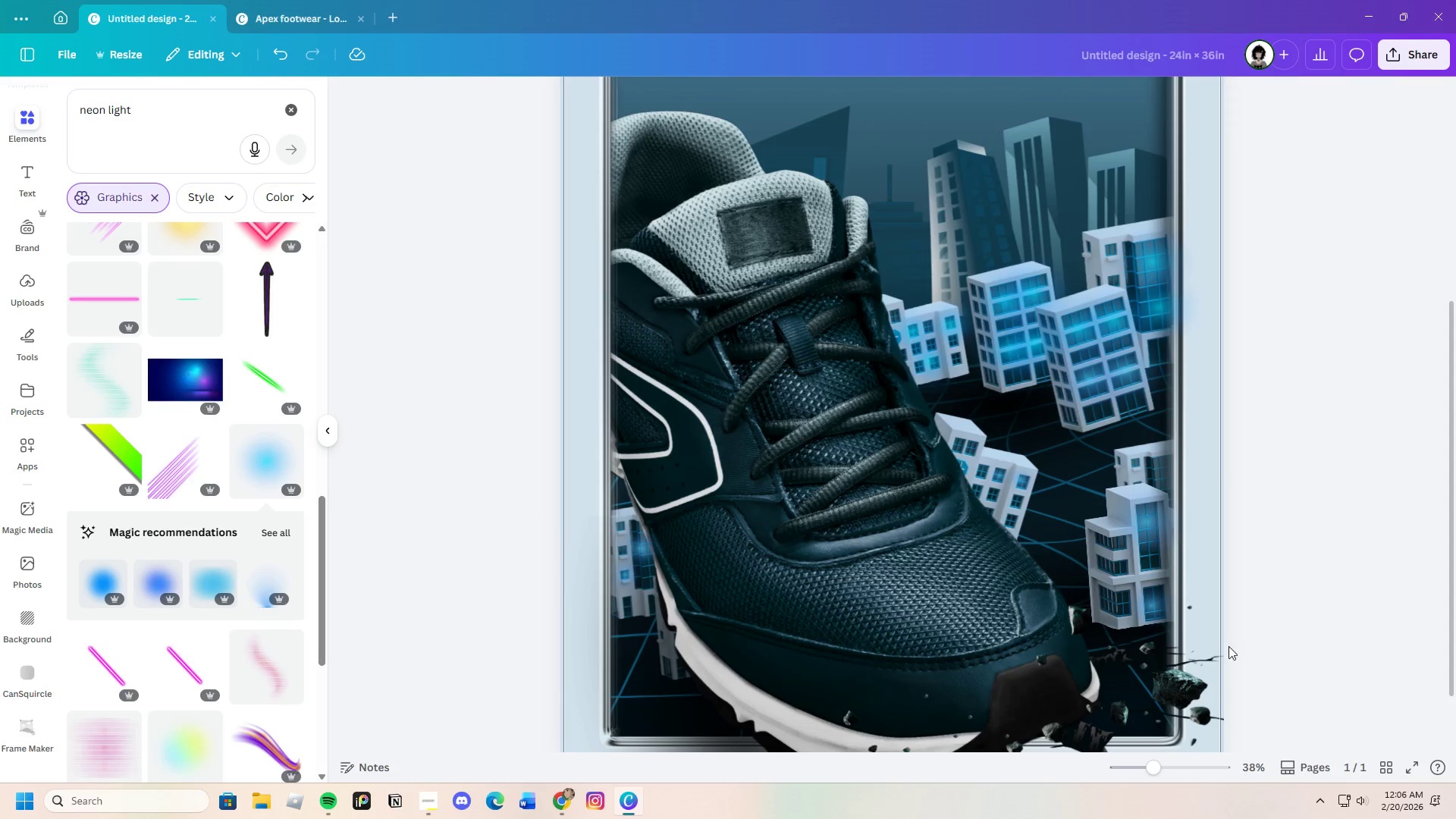 
left_click([1155, 610])
 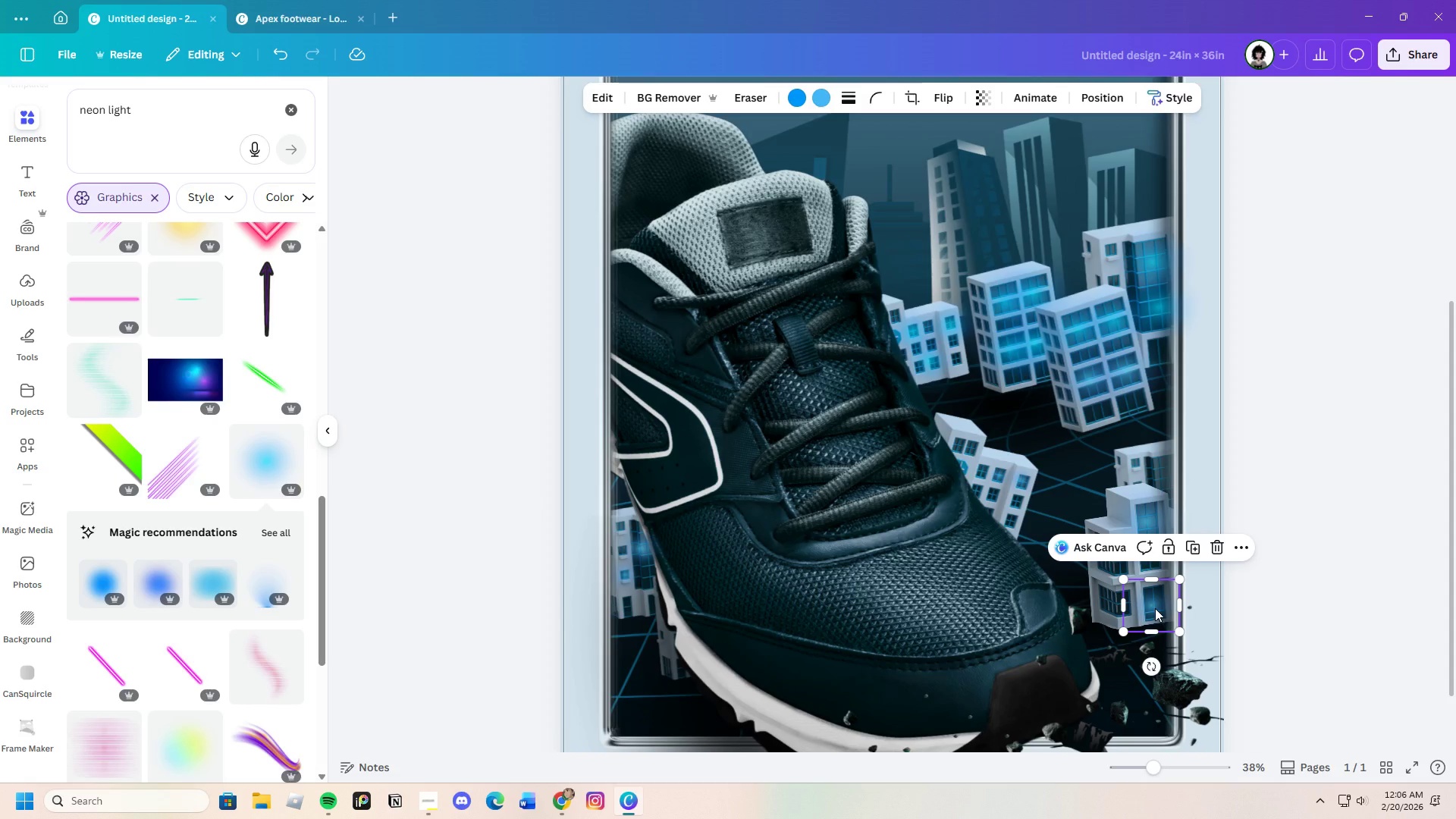 
key(Control+C)
 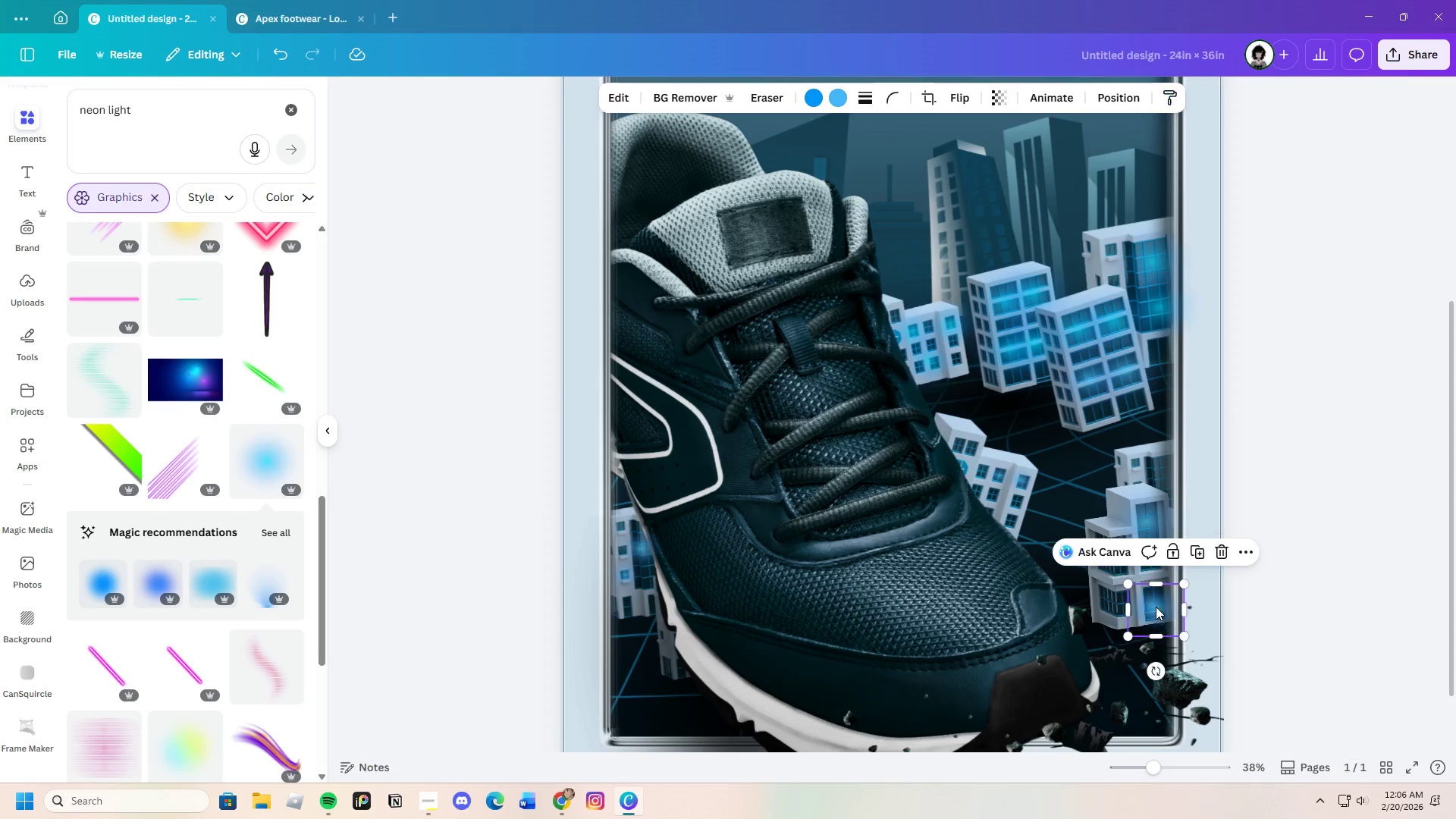 
key(Control+V)
 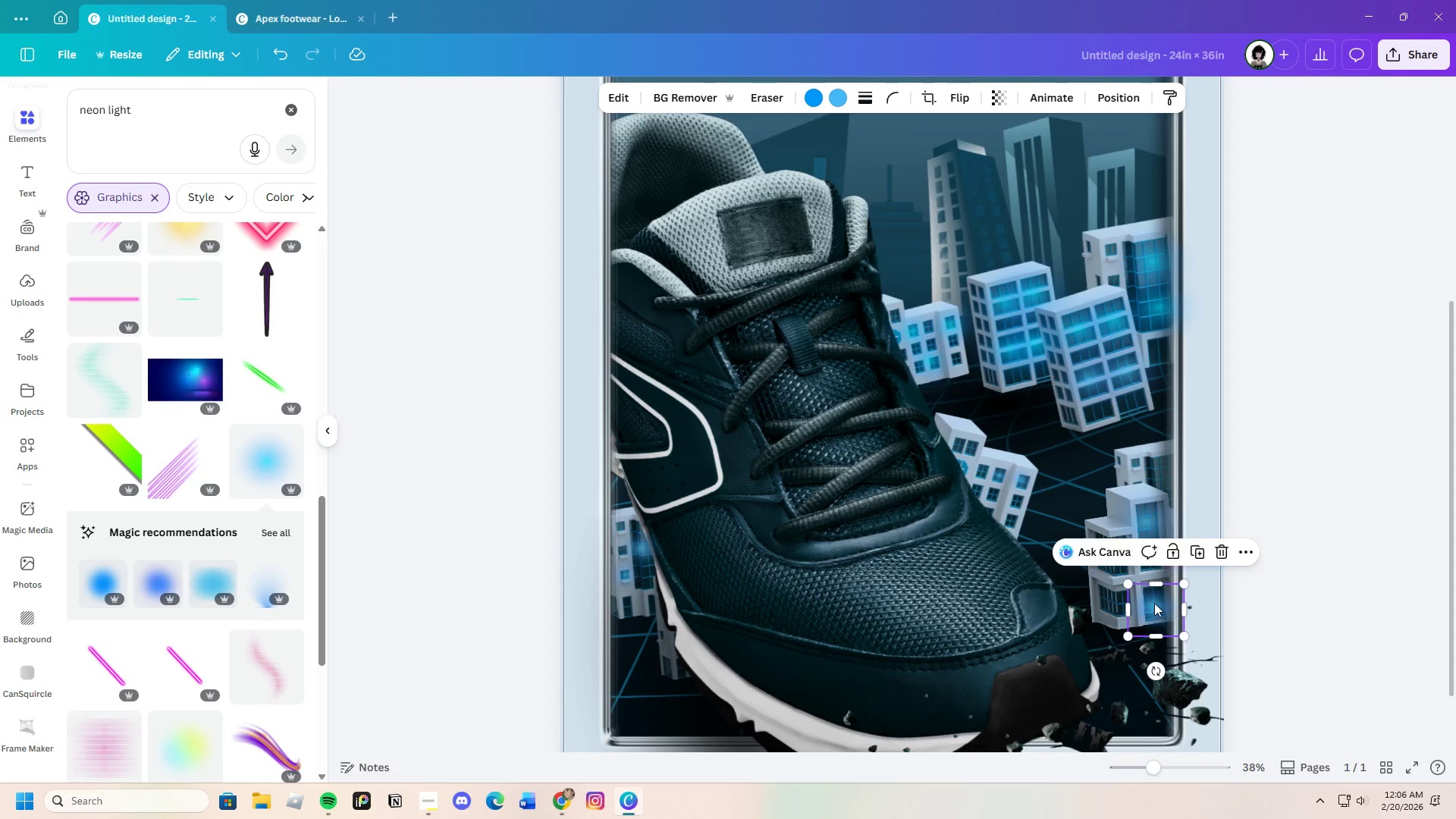 
left_click_drag(start_coordinate=[1156, 607], to_coordinate=[965, 481])
 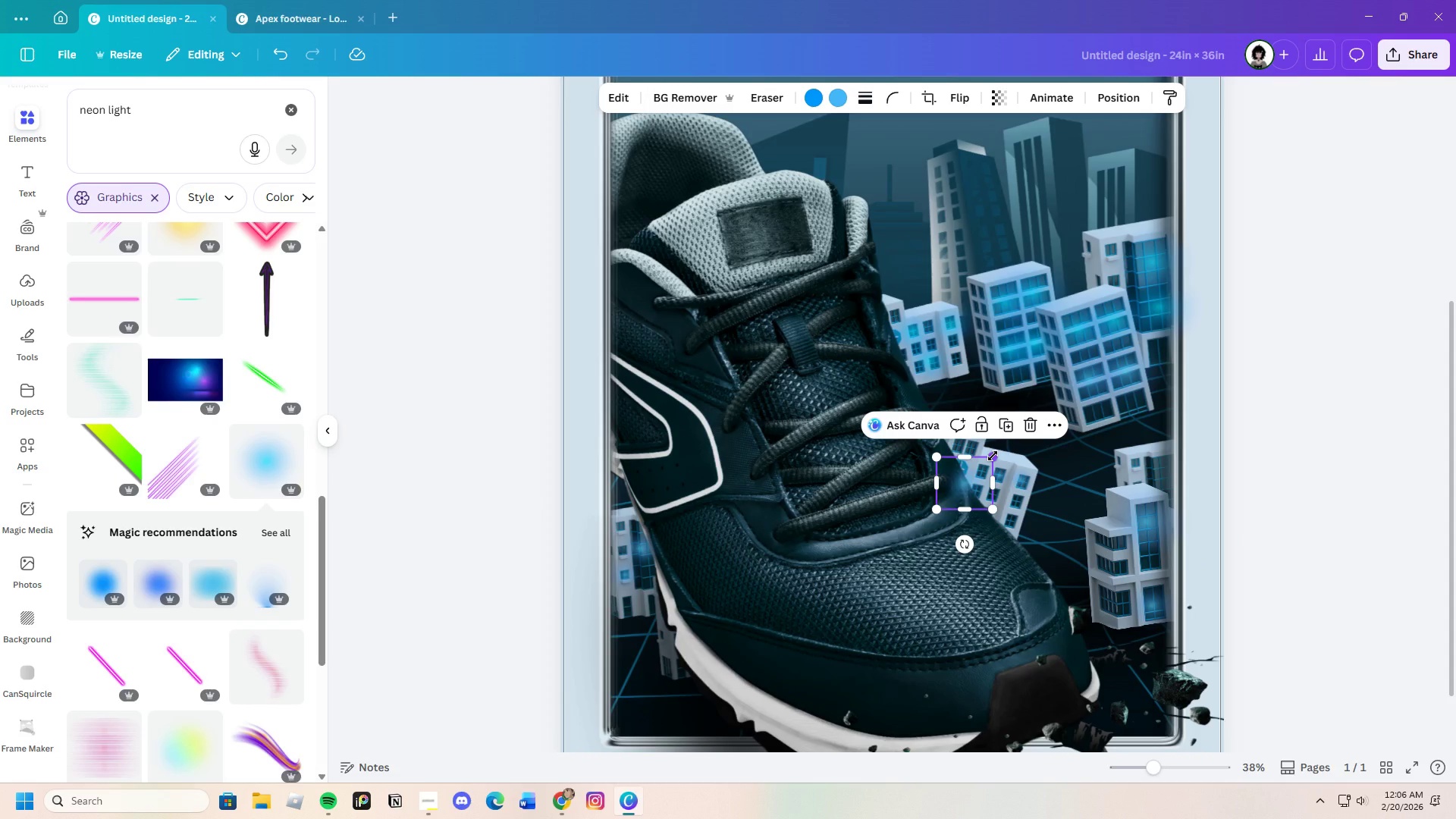 
left_click_drag(start_coordinate=[993, 456], to_coordinate=[958, 482])
 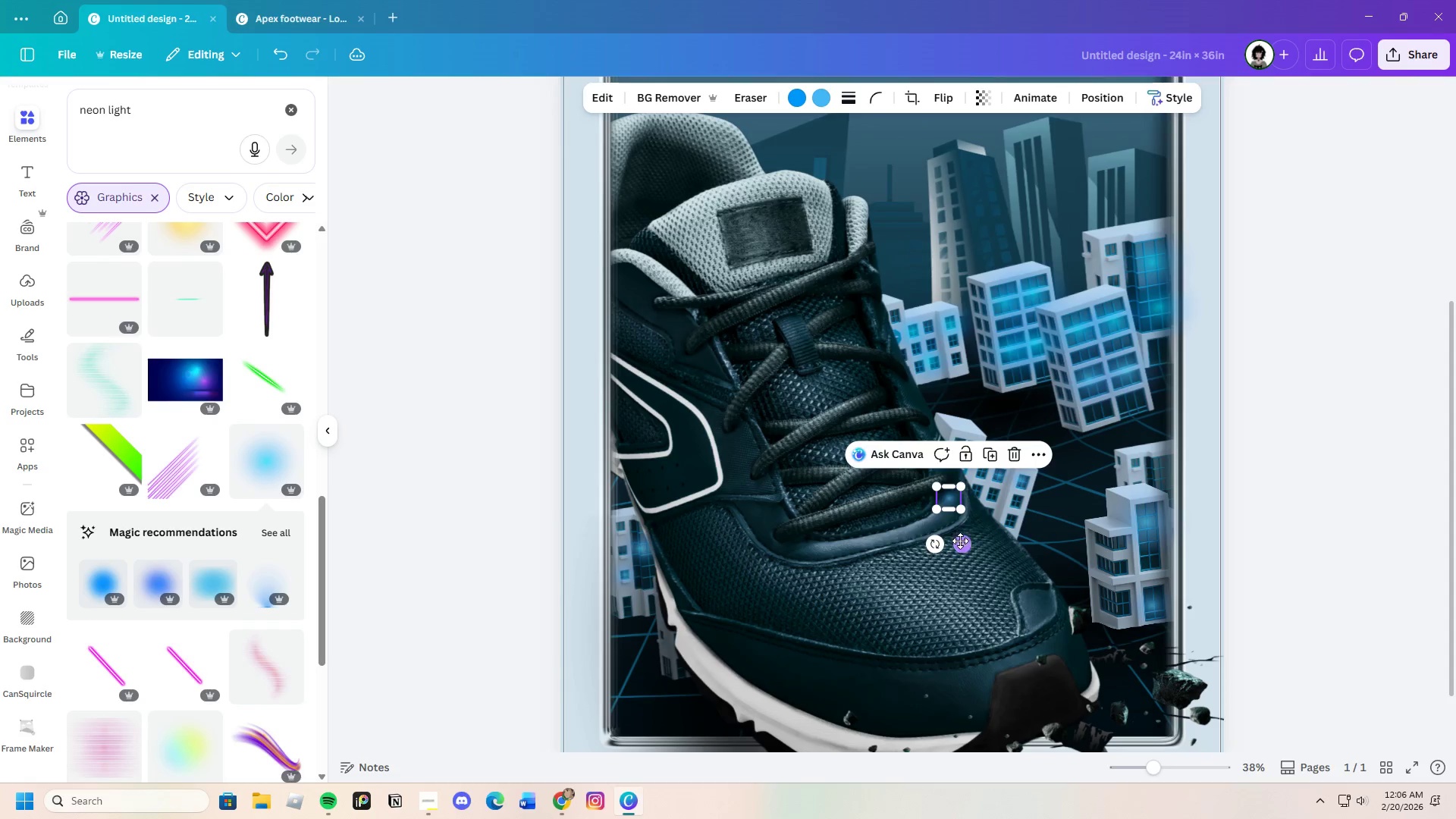 
left_click_drag(start_coordinate=[961, 544], to_coordinate=[996, 519])
 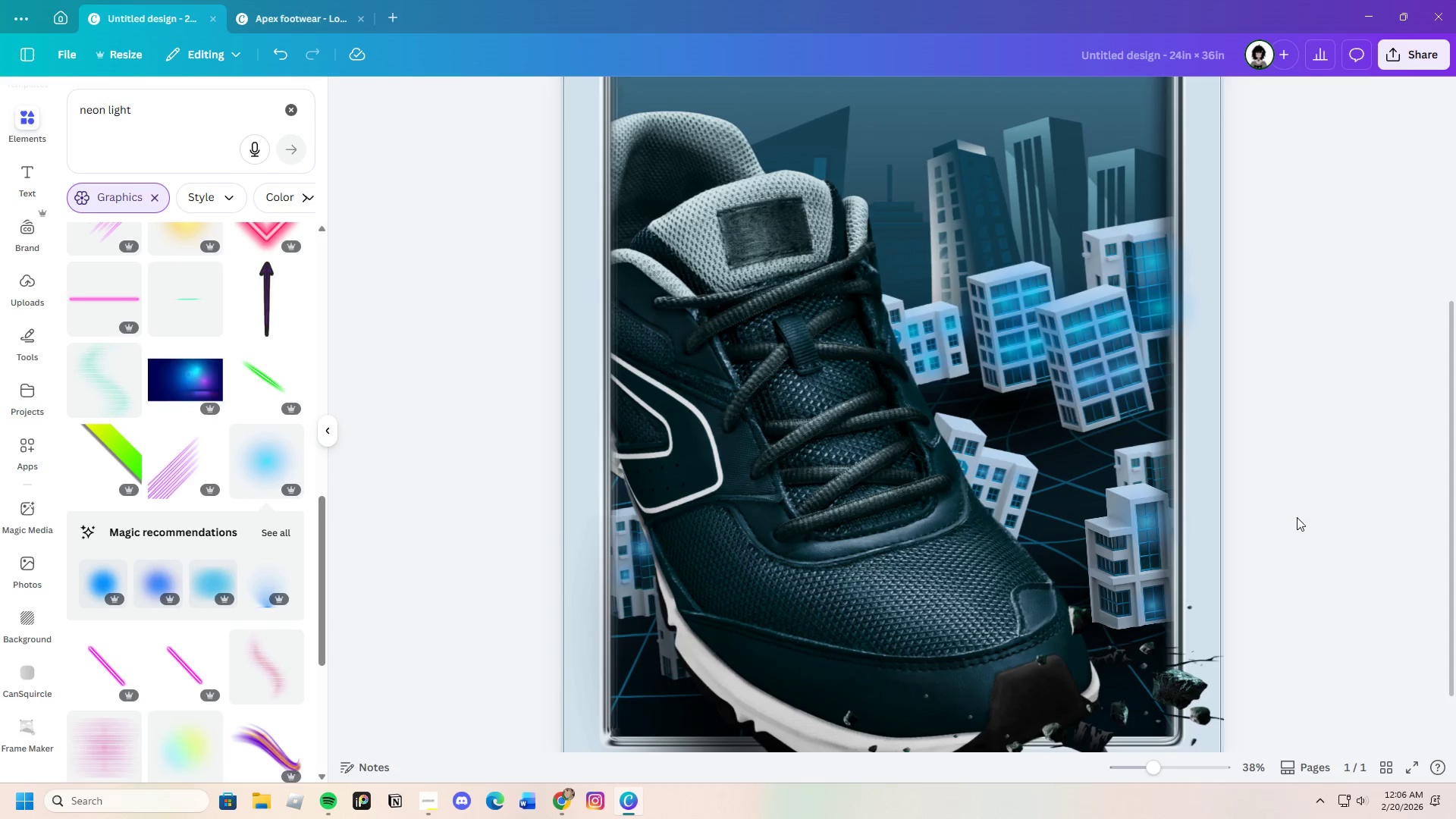 
scroll: coordinate [1301, 521], scroll_direction: up, amount: 2.0
 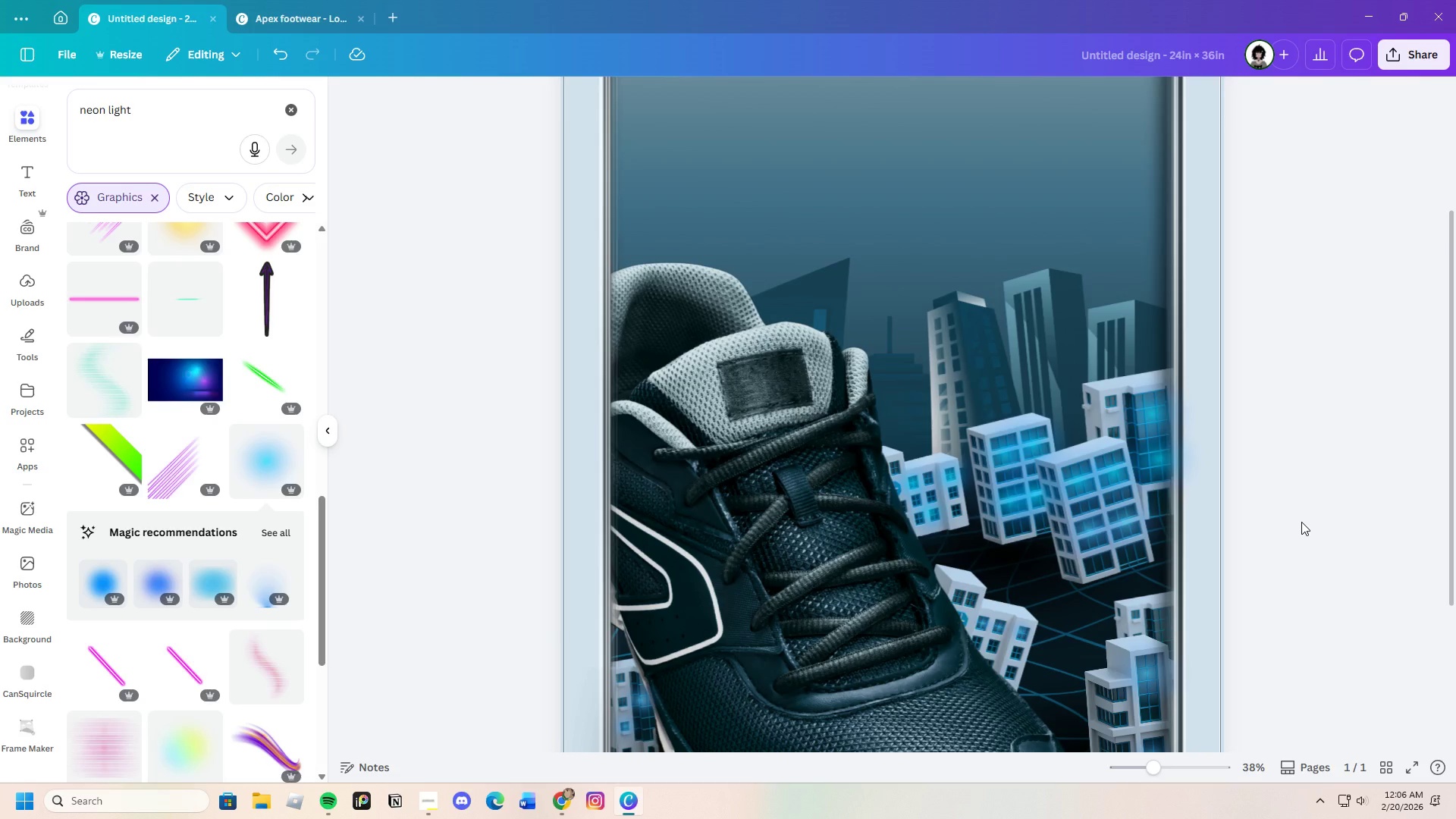 
scroll: coordinate [1301, 522], scroll_direction: down, amount: 3.0
 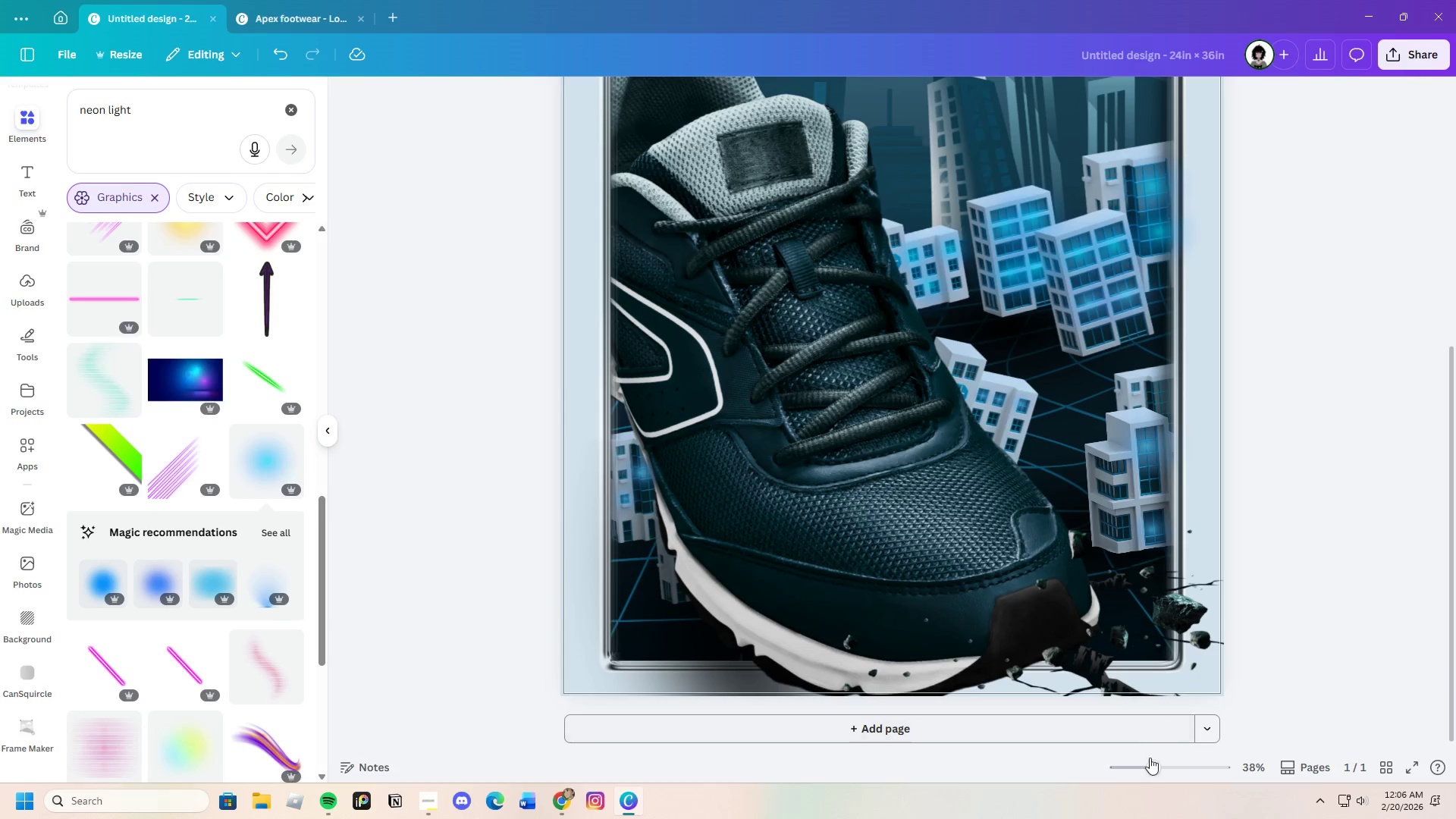 
left_click_drag(start_coordinate=[1150, 767], to_coordinate=[1153, 752])
 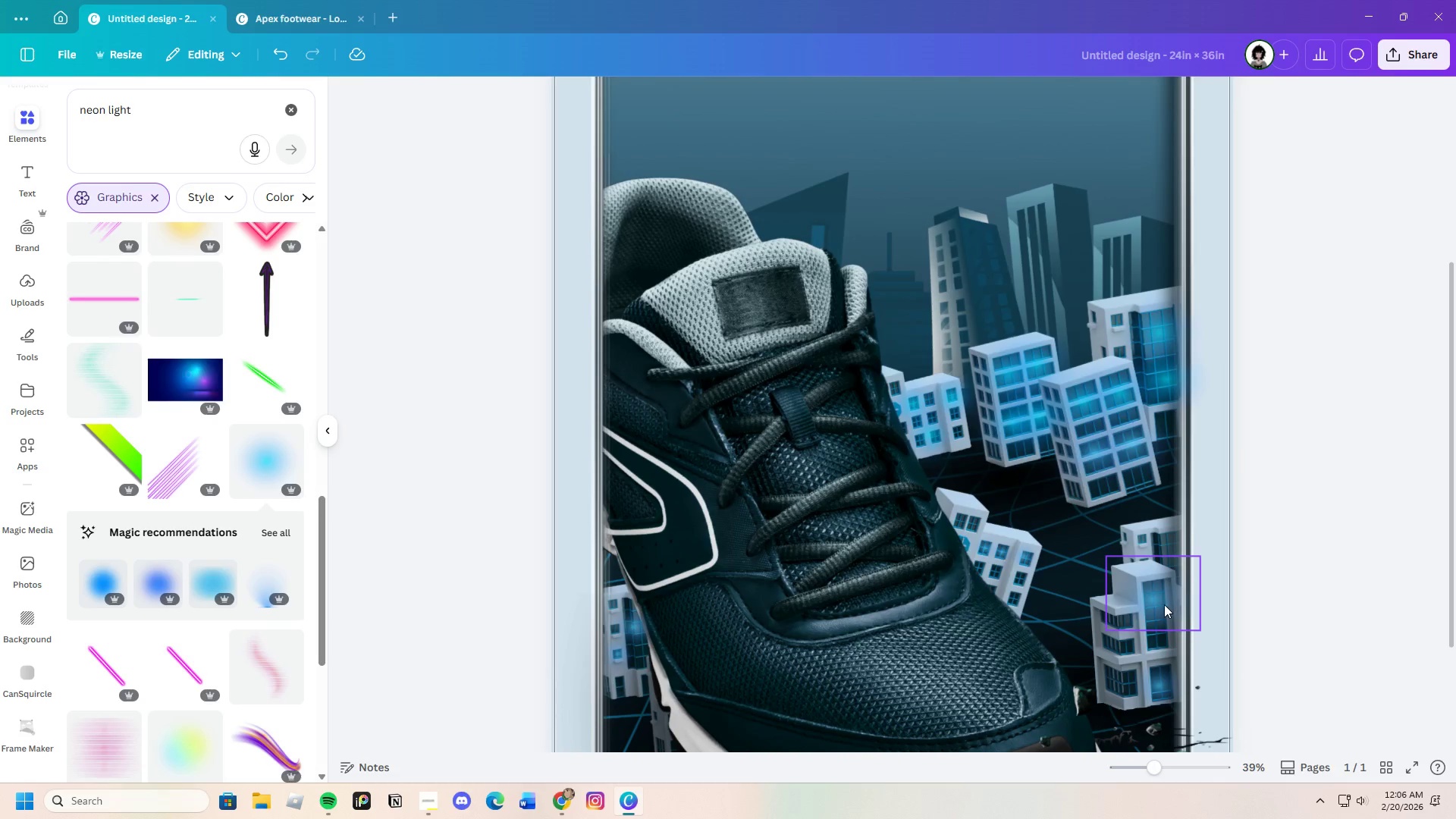 
left_click([1163, 604])
 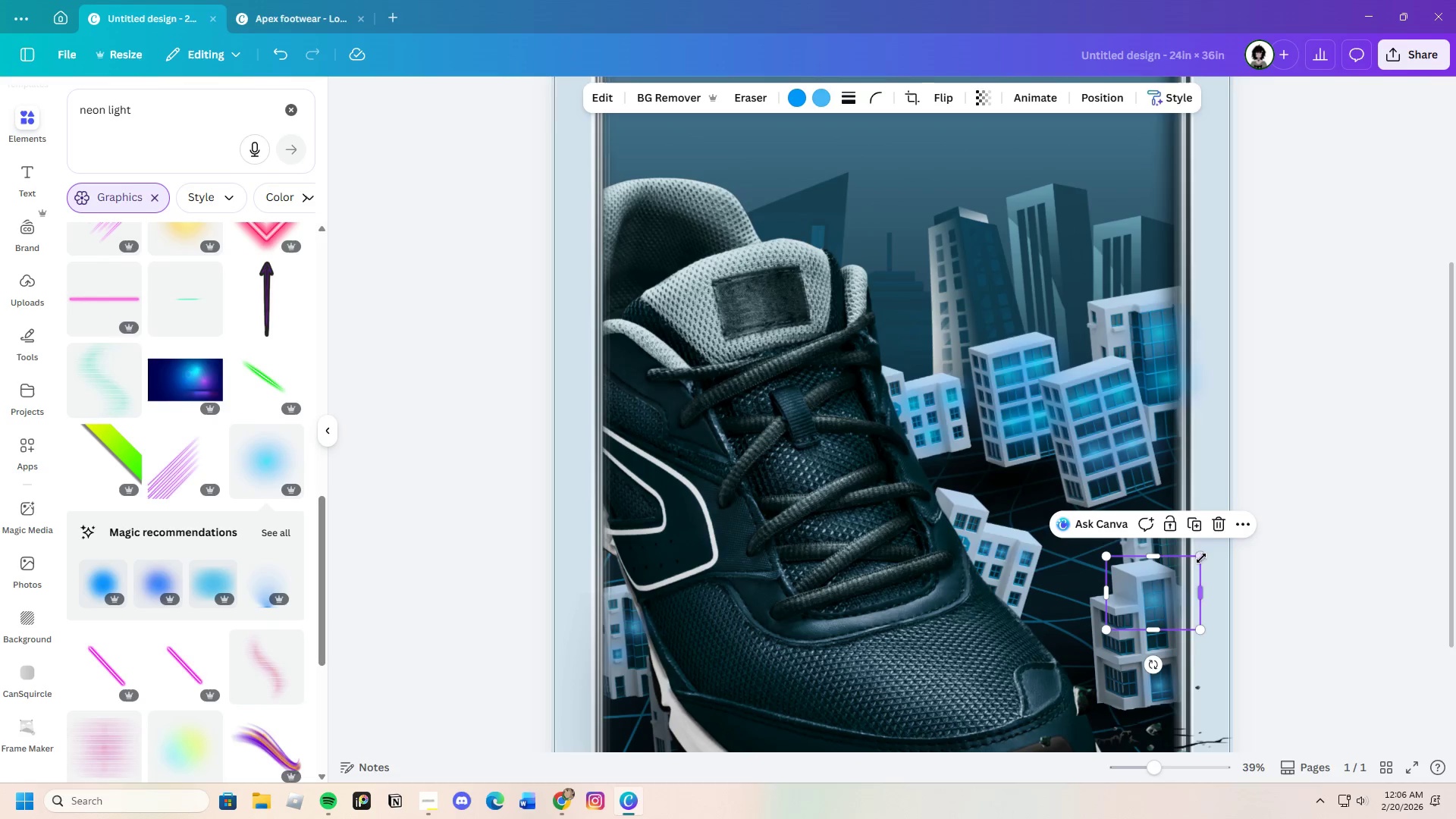 
left_click_drag(start_coordinate=[1201, 557], to_coordinate=[1172, 567])
 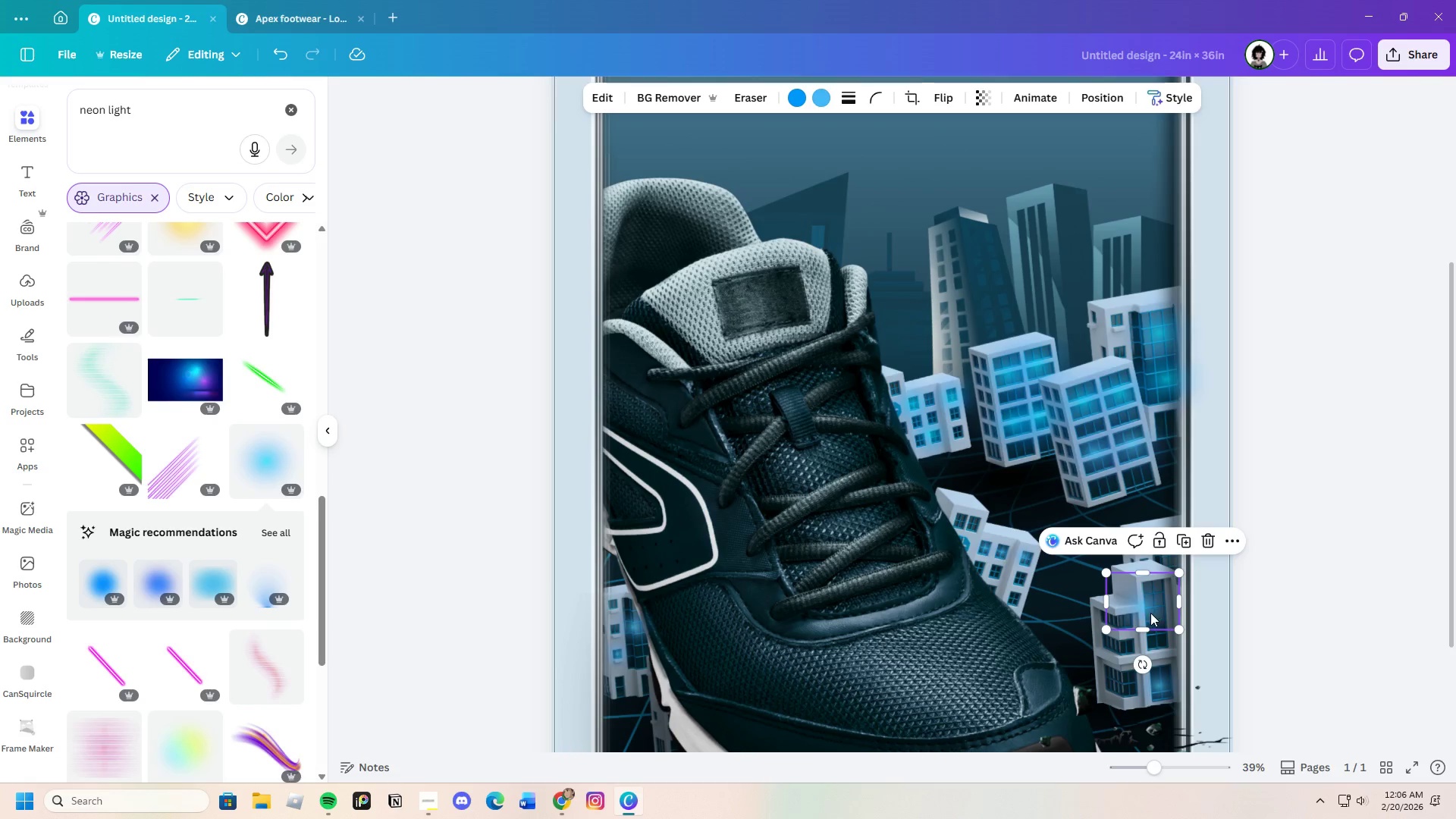 
left_click_drag(start_coordinate=[1151, 611], to_coordinate=[1161, 603])
 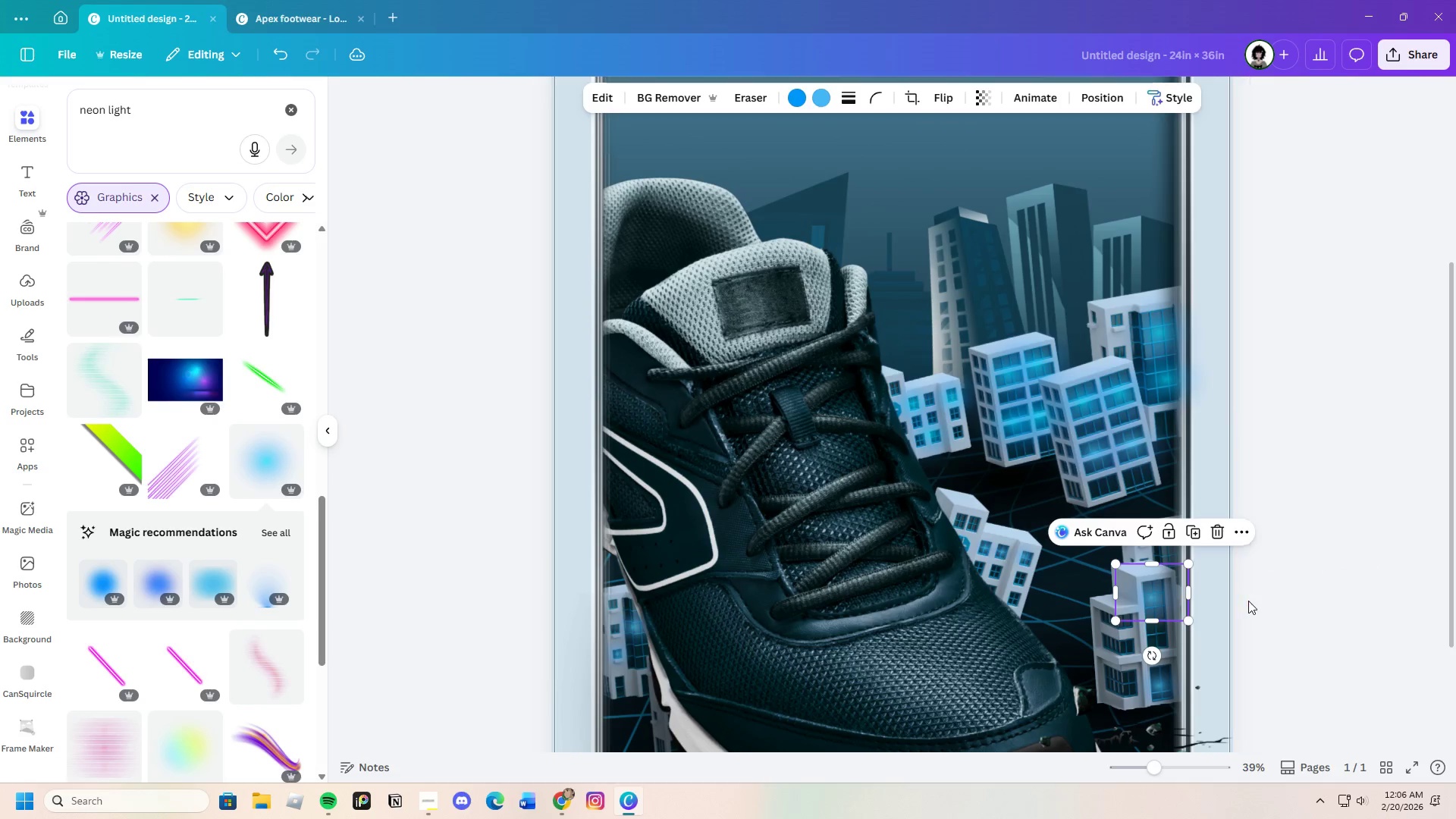 
left_click([1248, 601])
 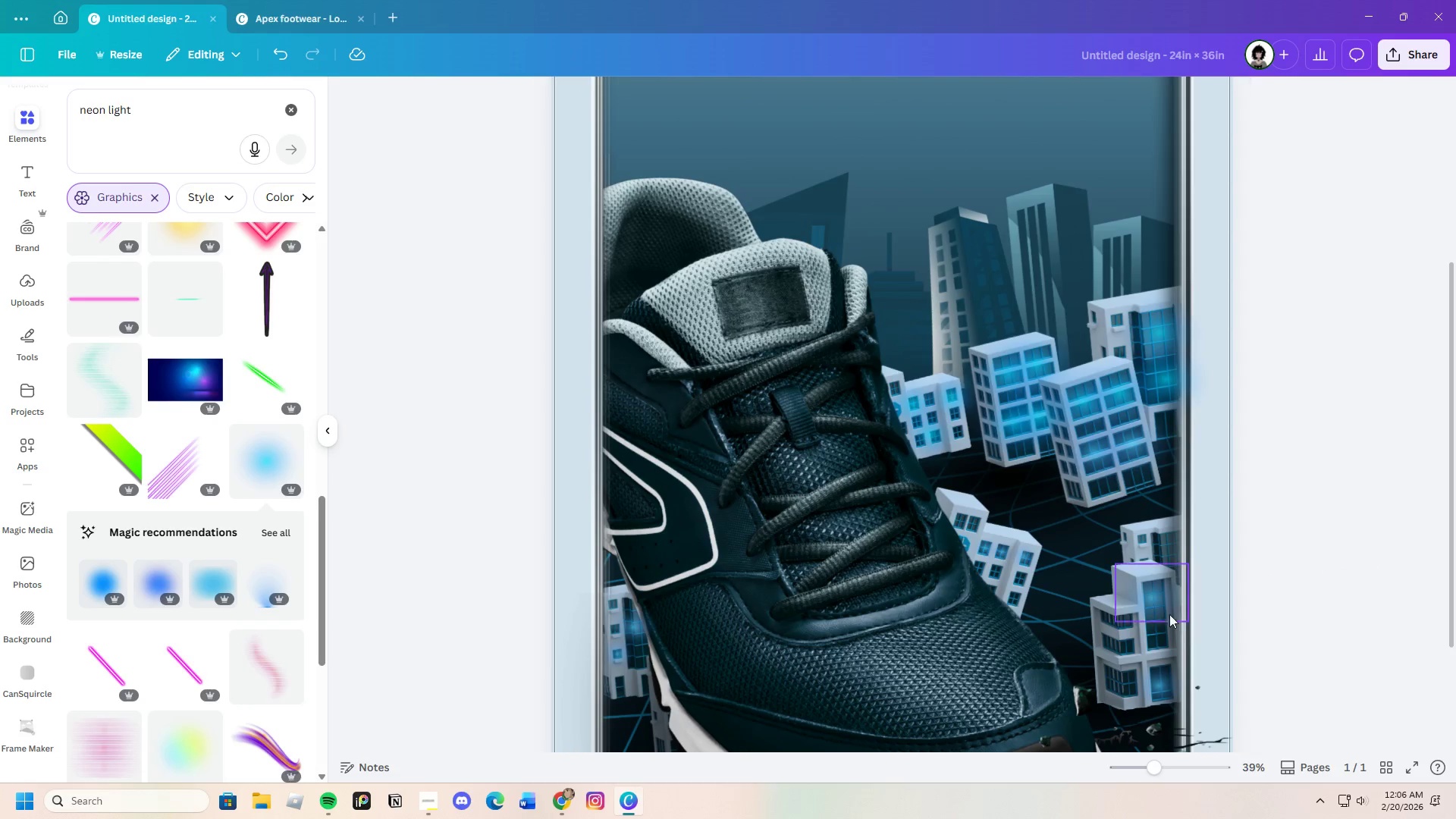 
left_click_drag(start_coordinate=[1153, 599], to_coordinate=[1158, 618])
 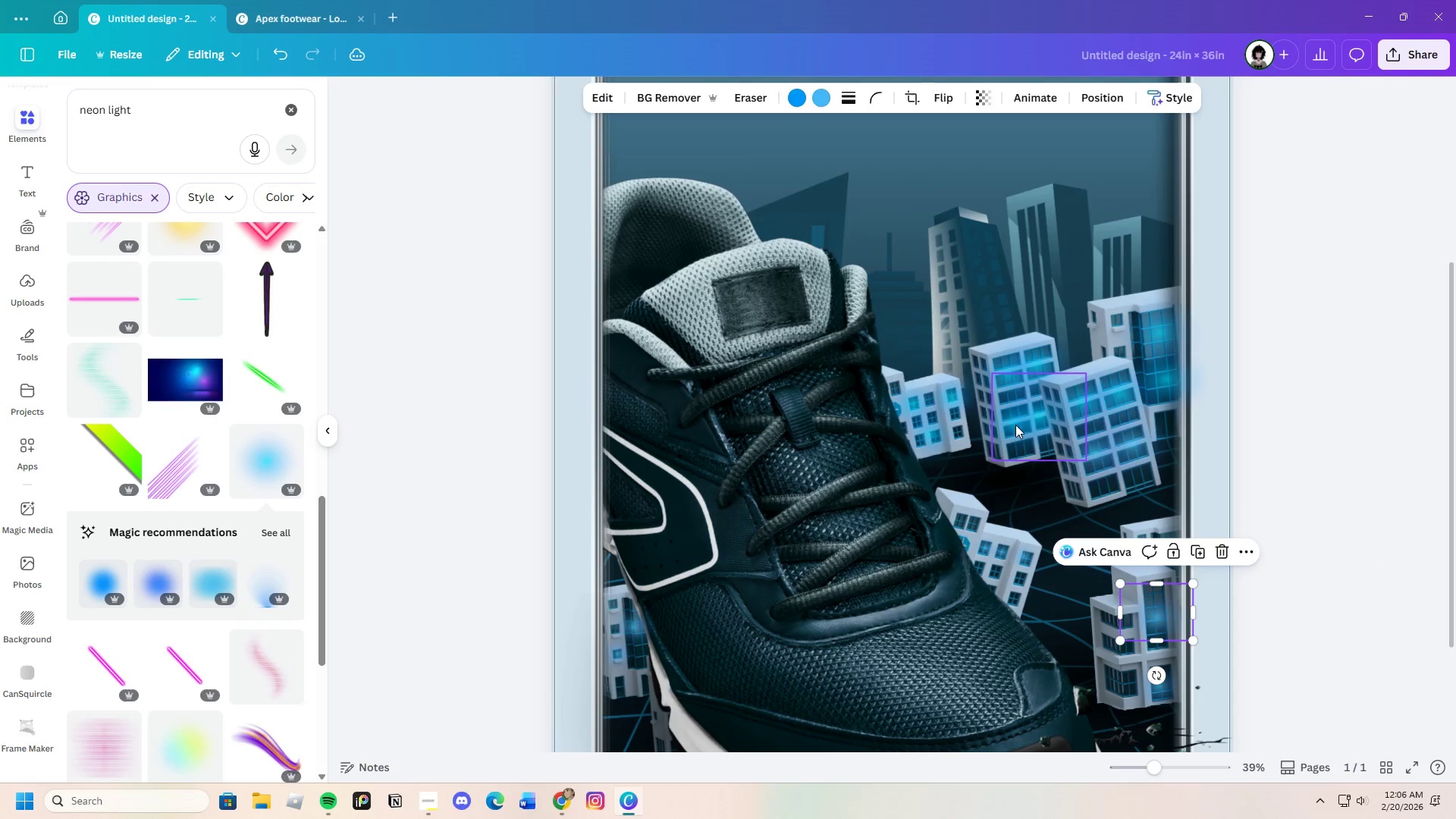 
left_click([1013, 423])
 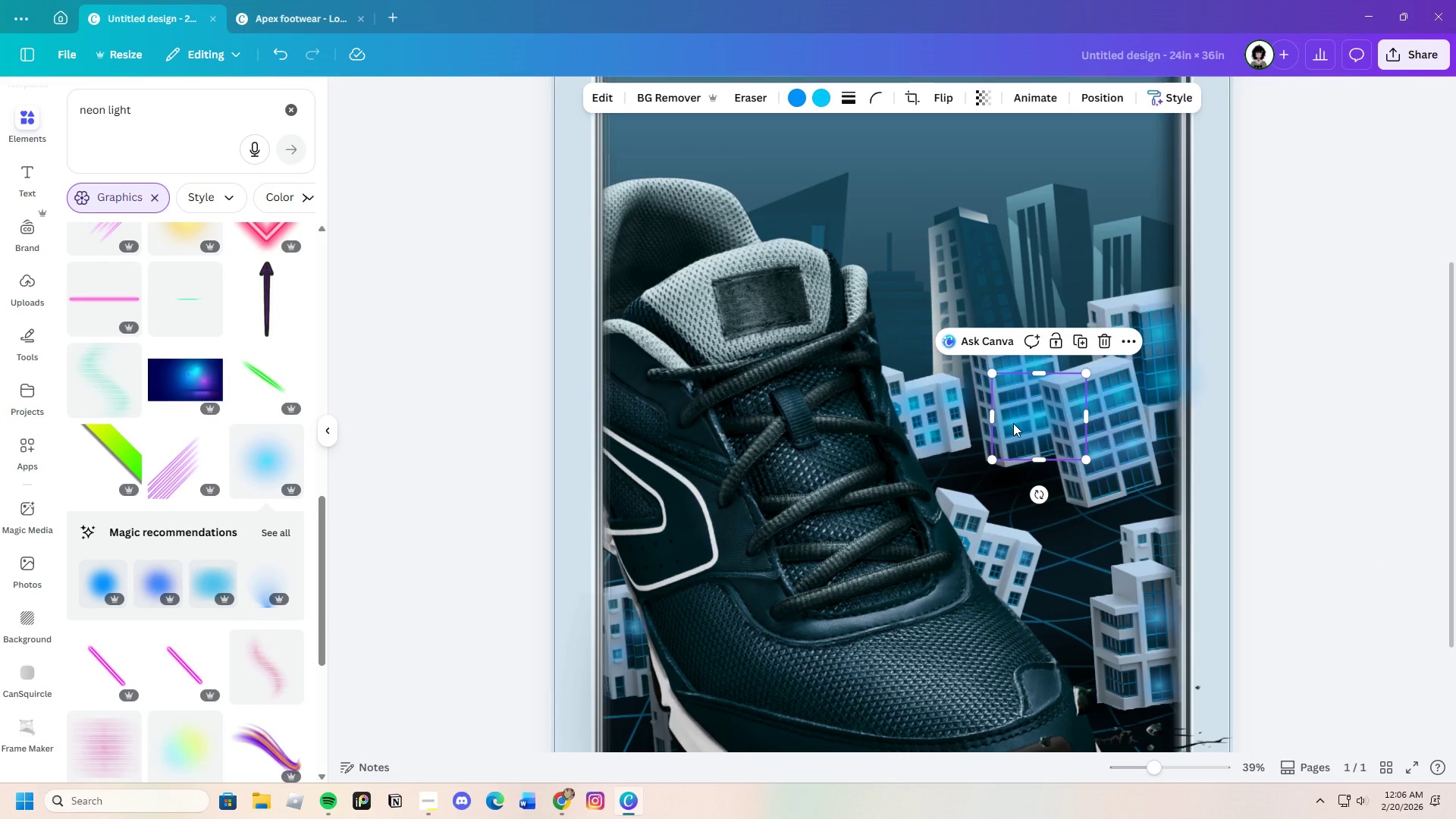 
key(Control+C)
 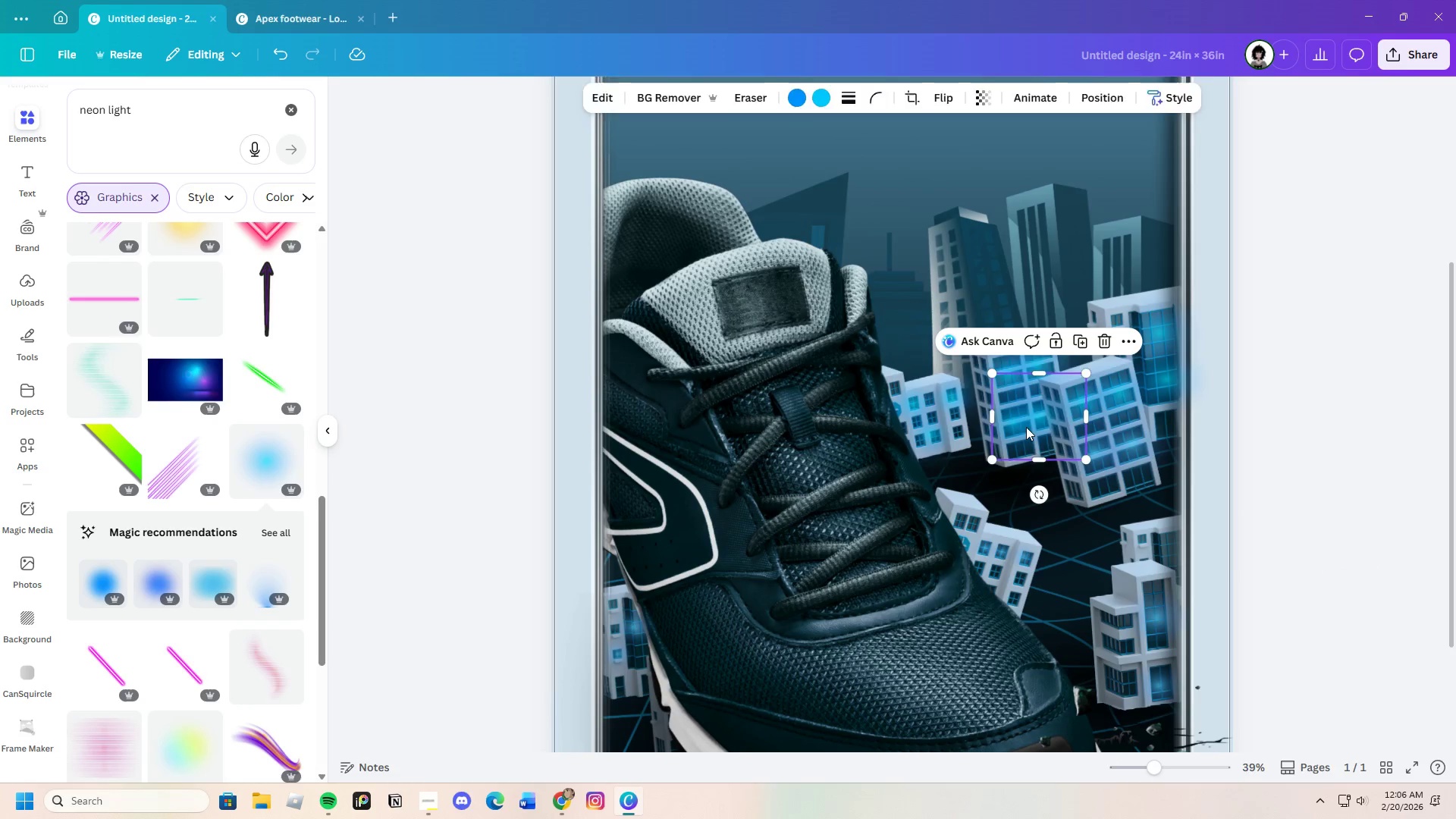 
key(Control+V)
 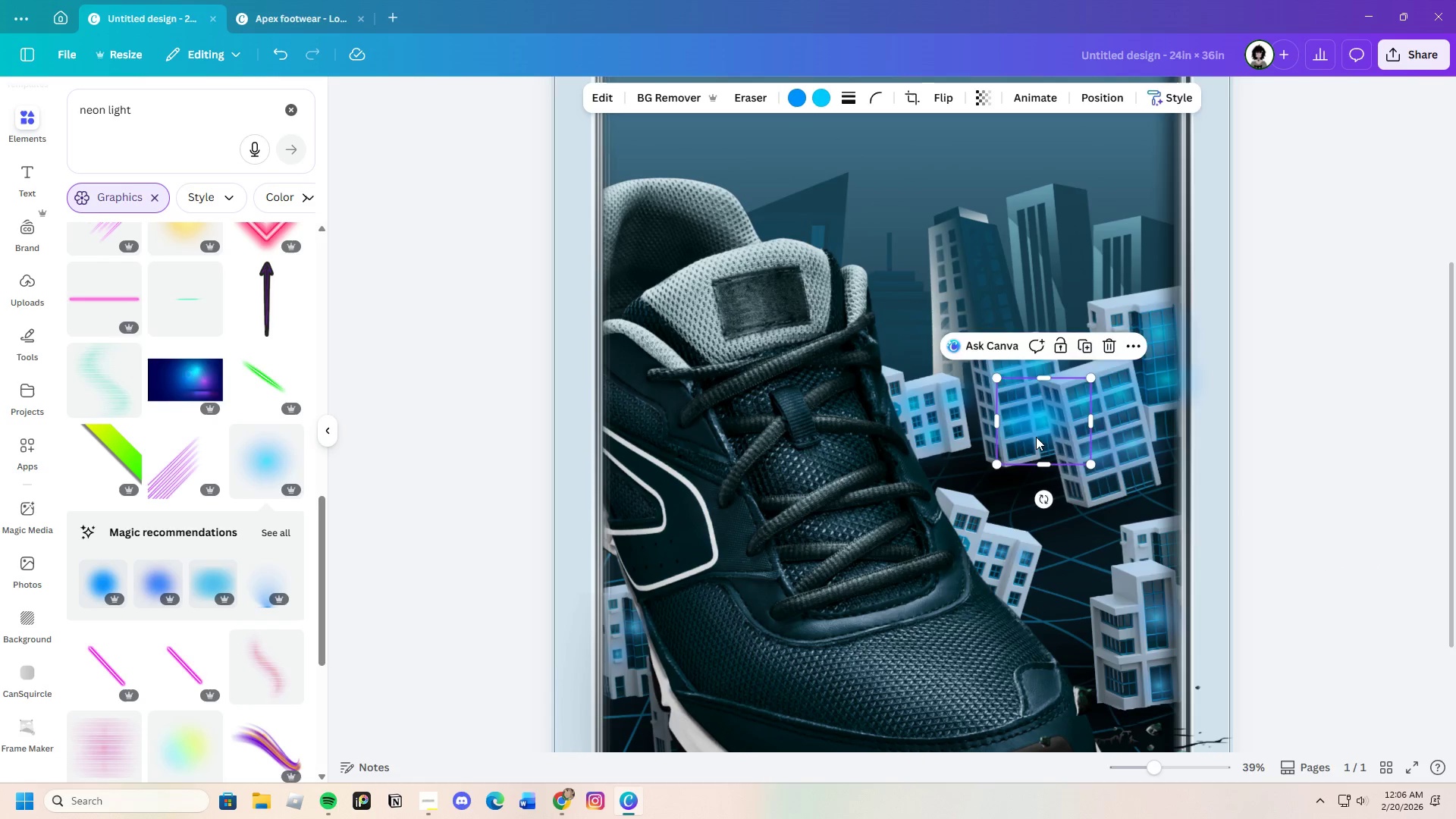 
left_click_drag(start_coordinate=[1030, 427], to_coordinate=[1100, 560])
 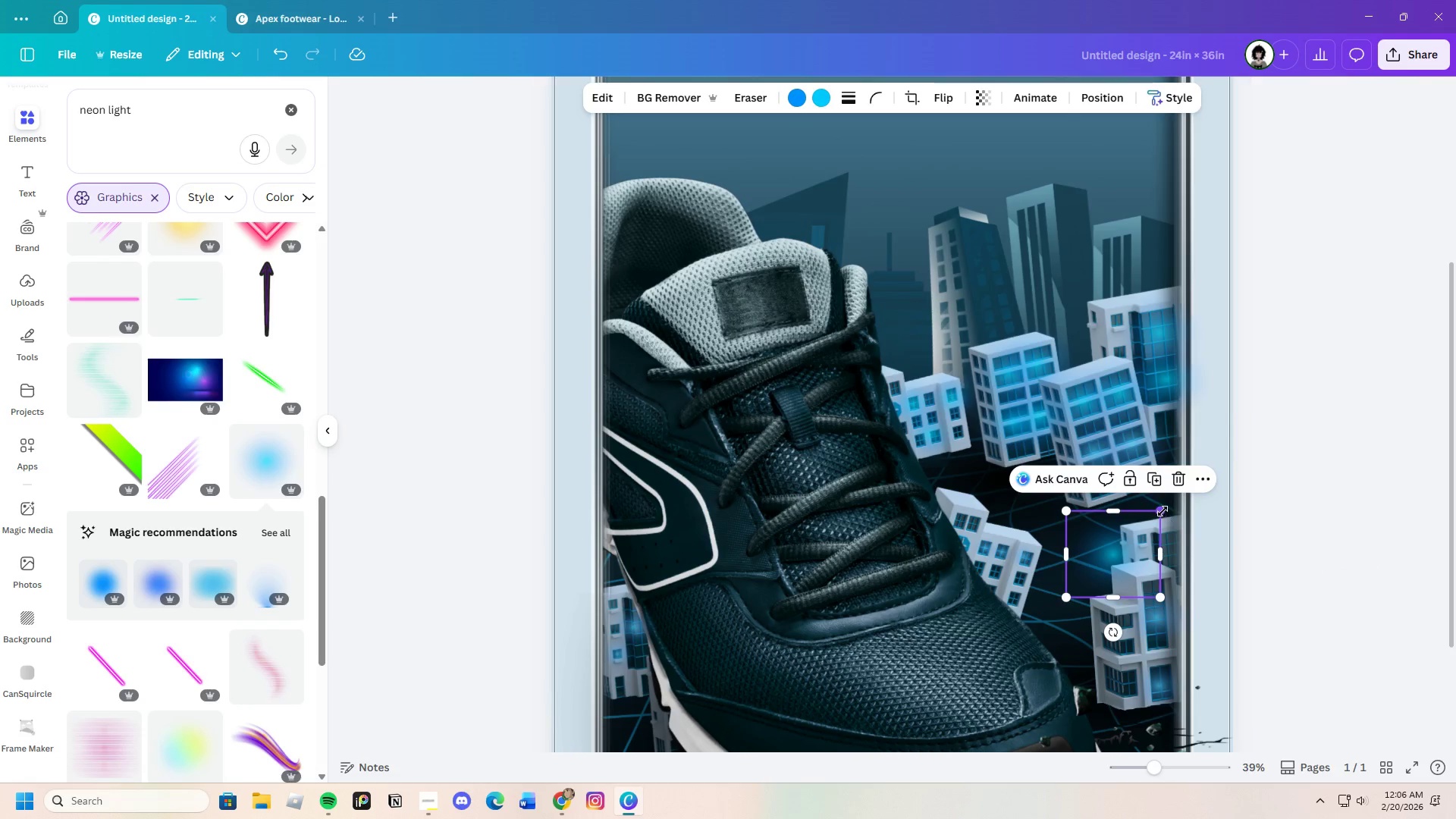 
left_click_drag(start_coordinate=[1160, 508], to_coordinate=[1112, 548])
 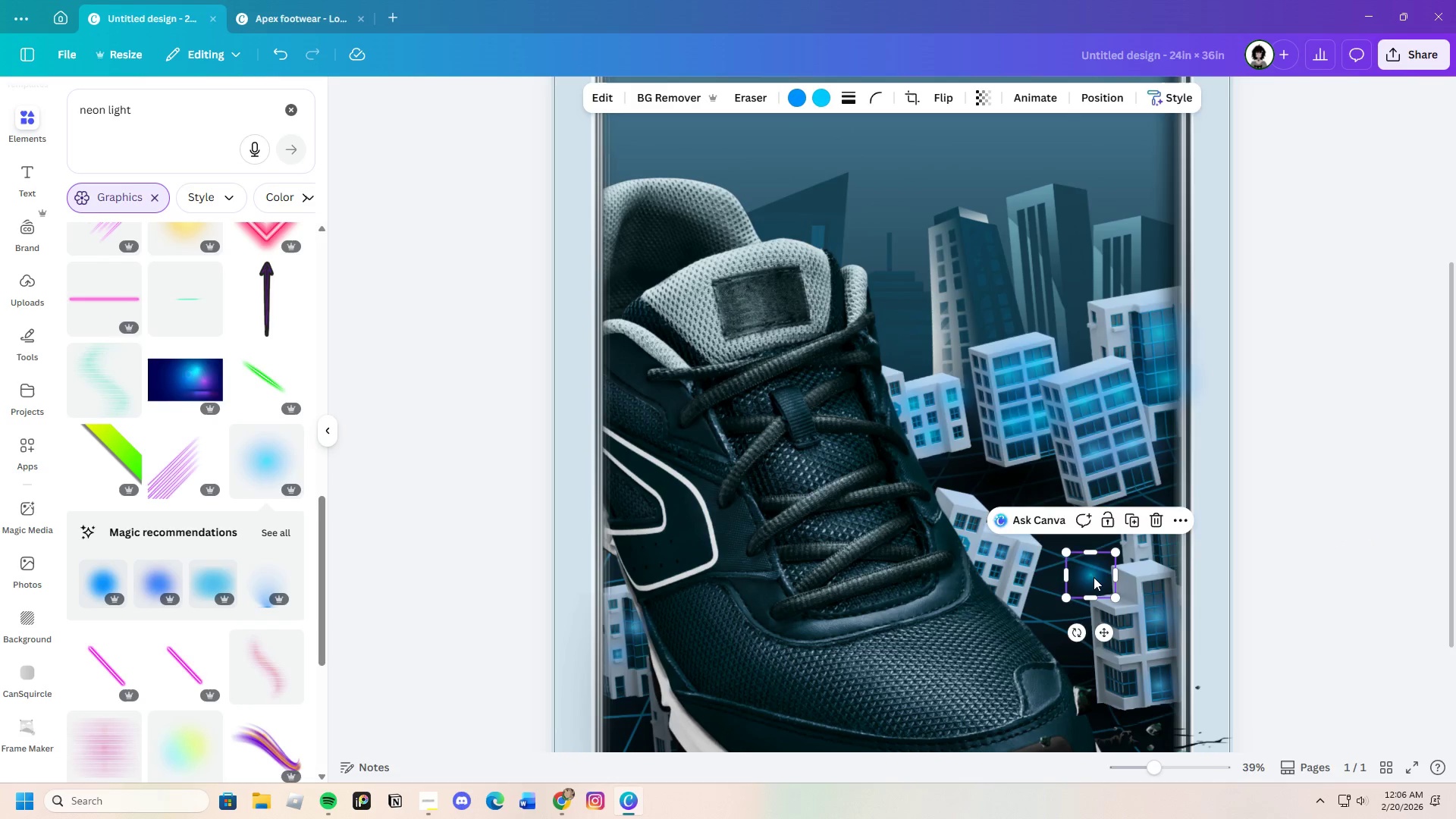 
left_click_drag(start_coordinate=[1094, 577], to_coordinate=[1157, 597])
 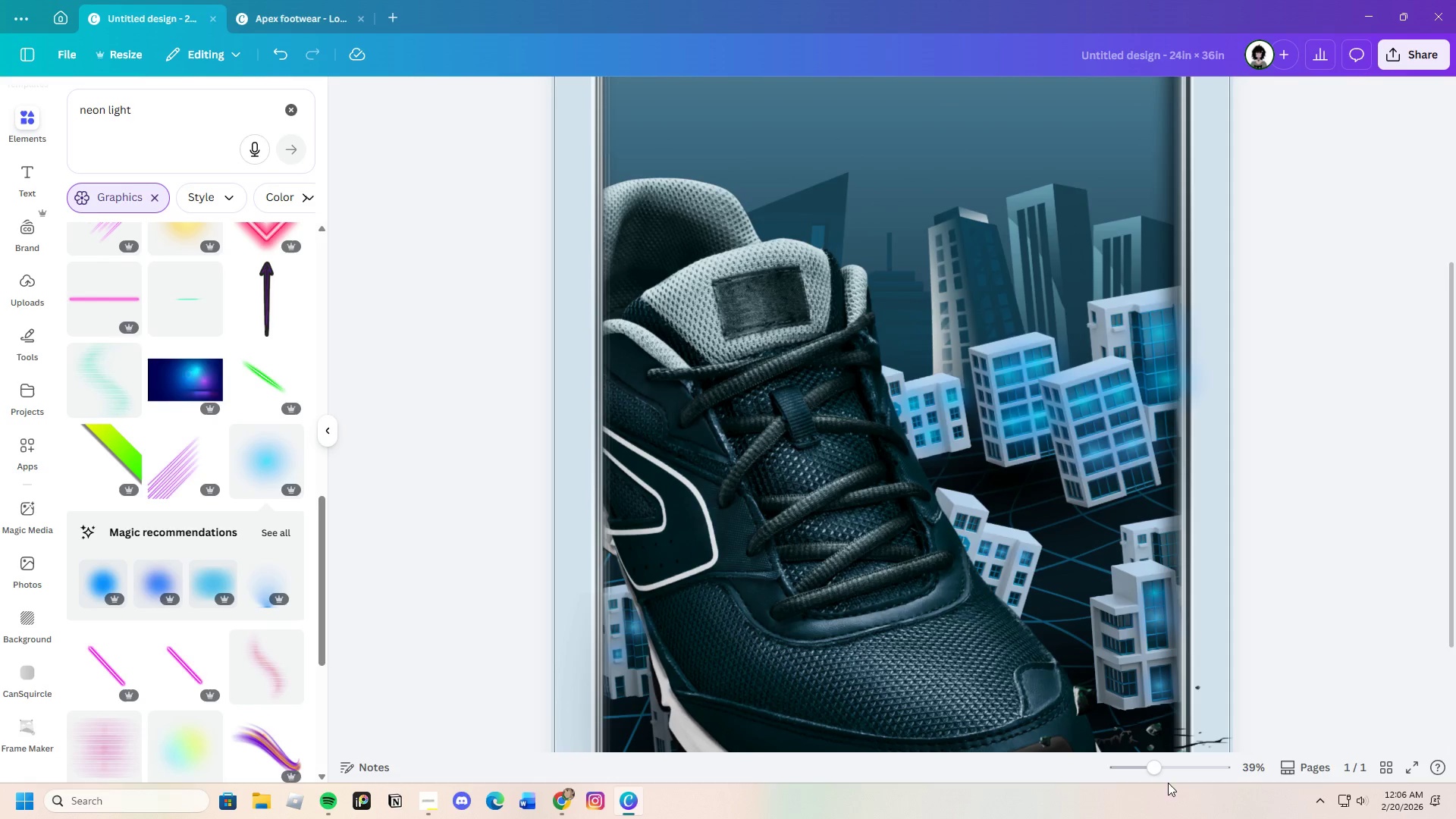 
left_click_drag(start_coordinate=[1157, 770], to_coordinate=[1144, 769])
 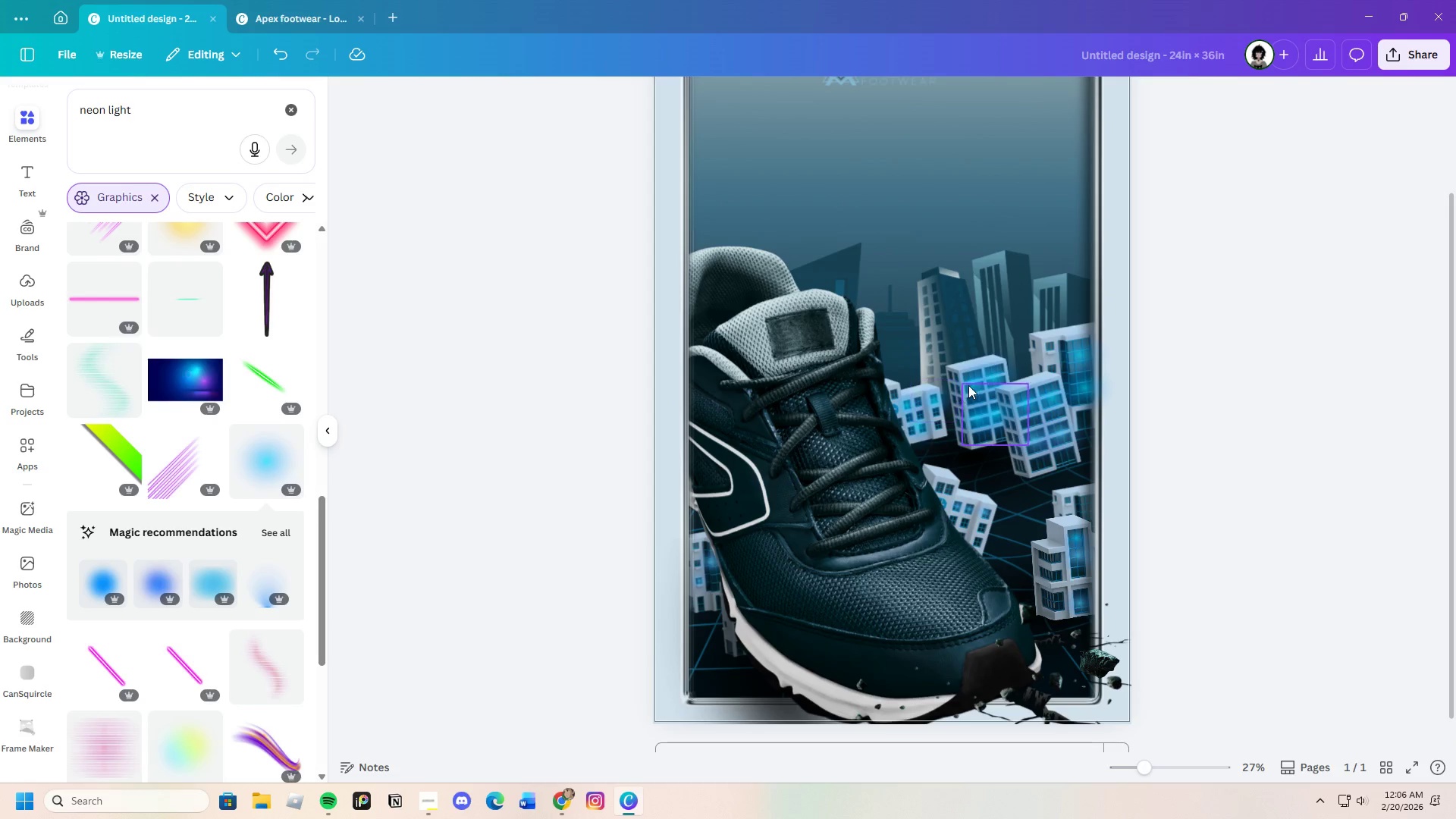 
left_click([984, 375])
 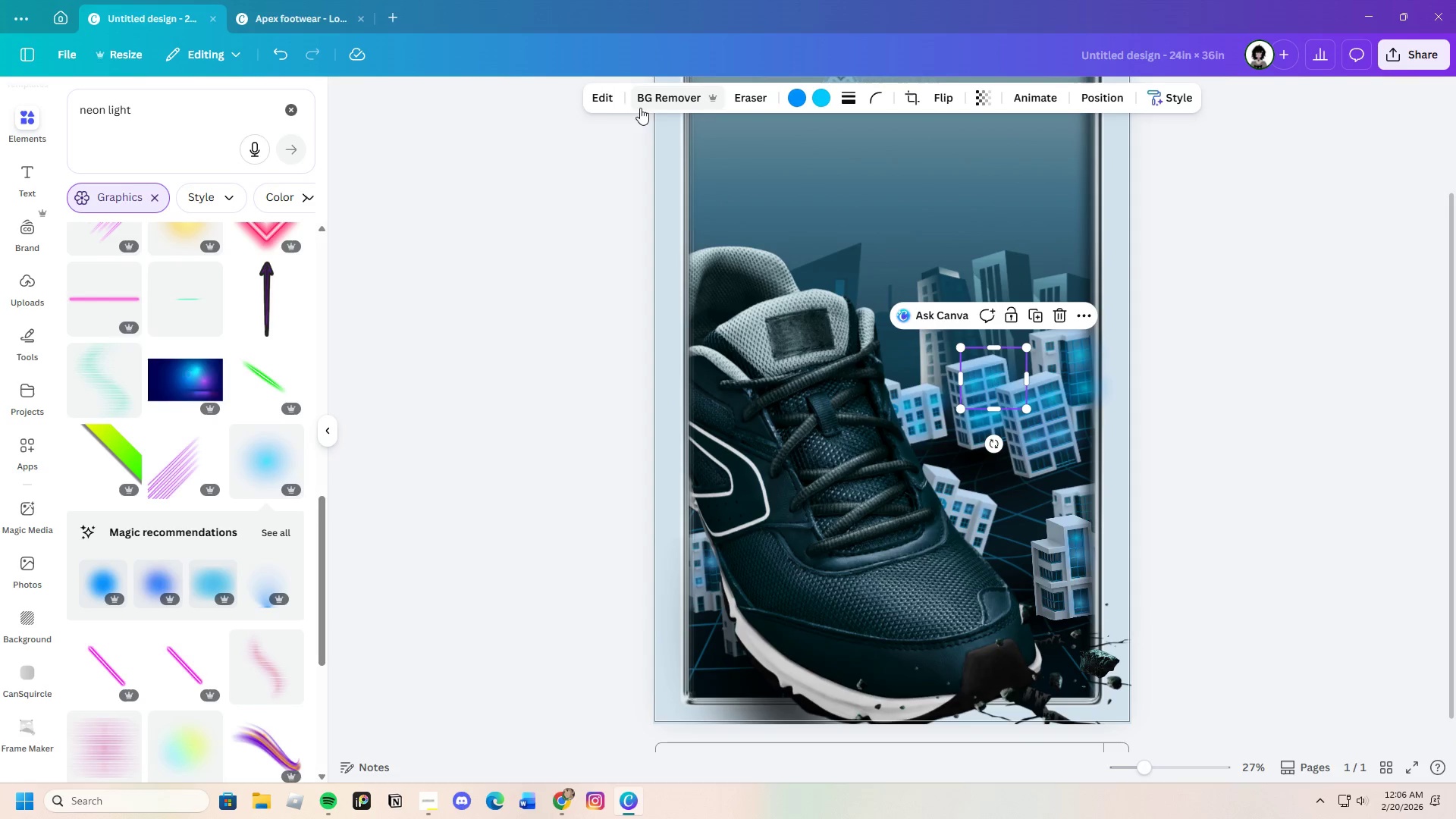 
left_click([609, 99])
 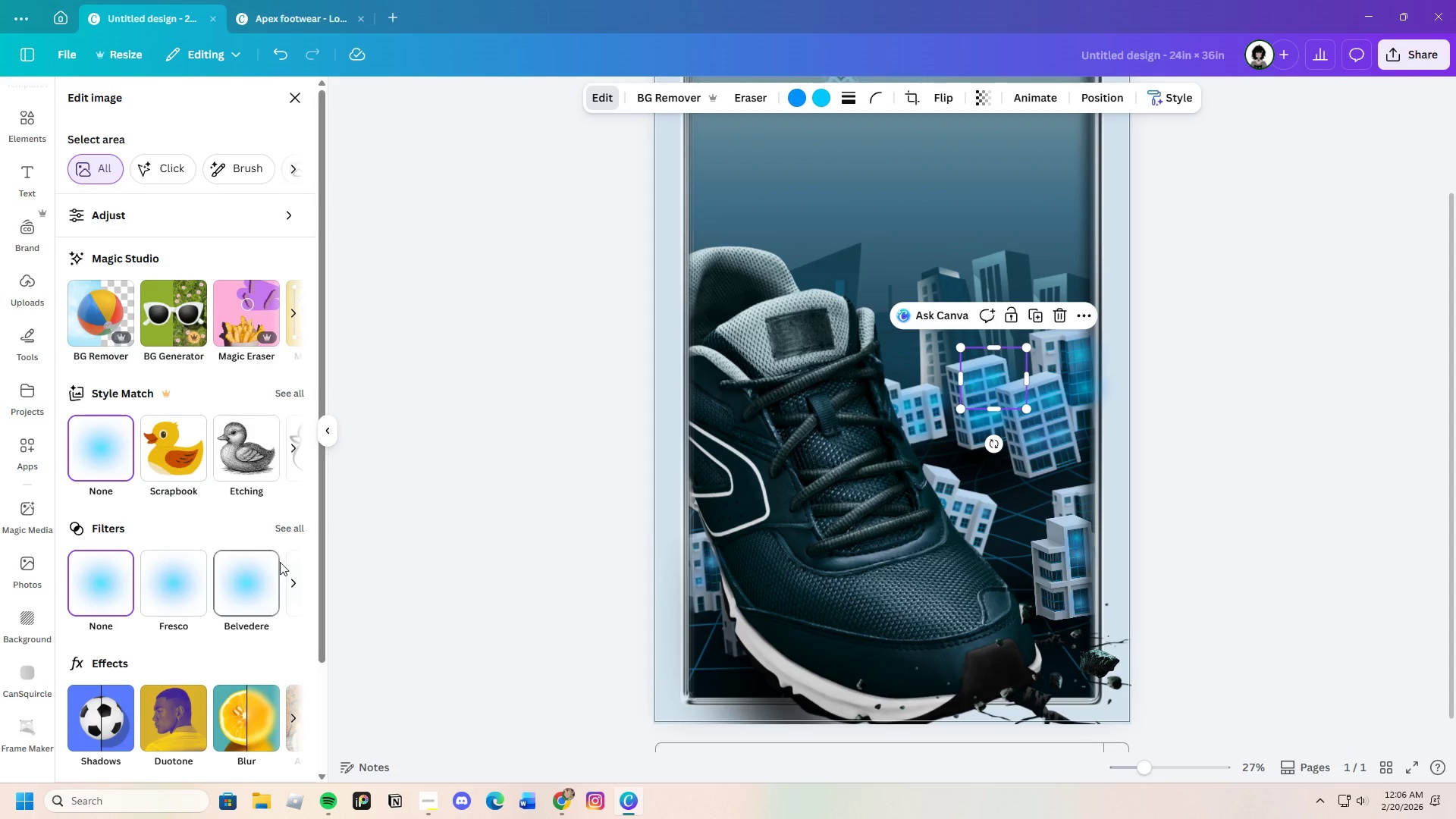 
left_click([288, 534])
 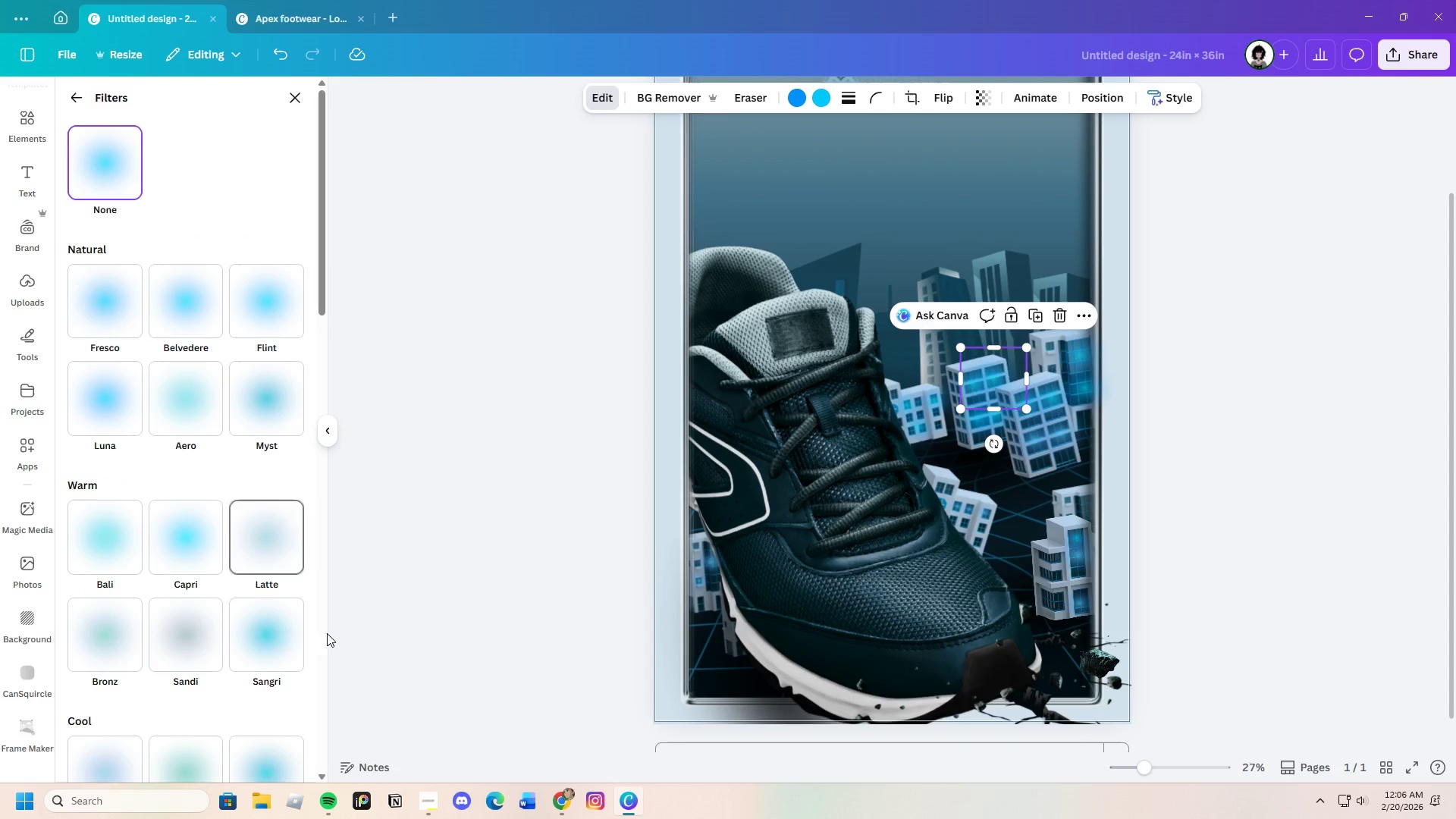 
scroll: coordinate [319, 661], scroll_direction: down, amount: 8.0
 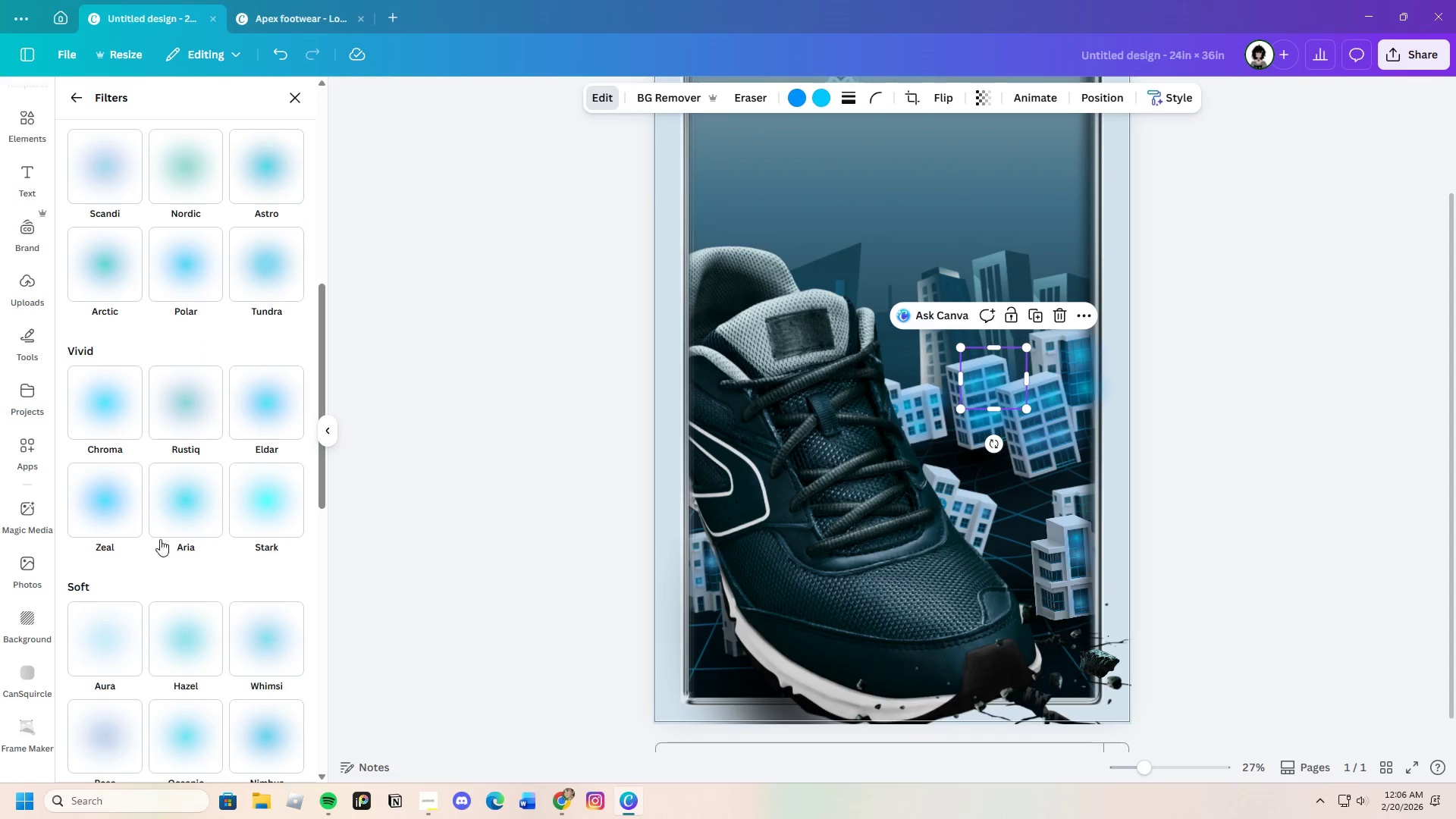 
left_click([113, 498])
 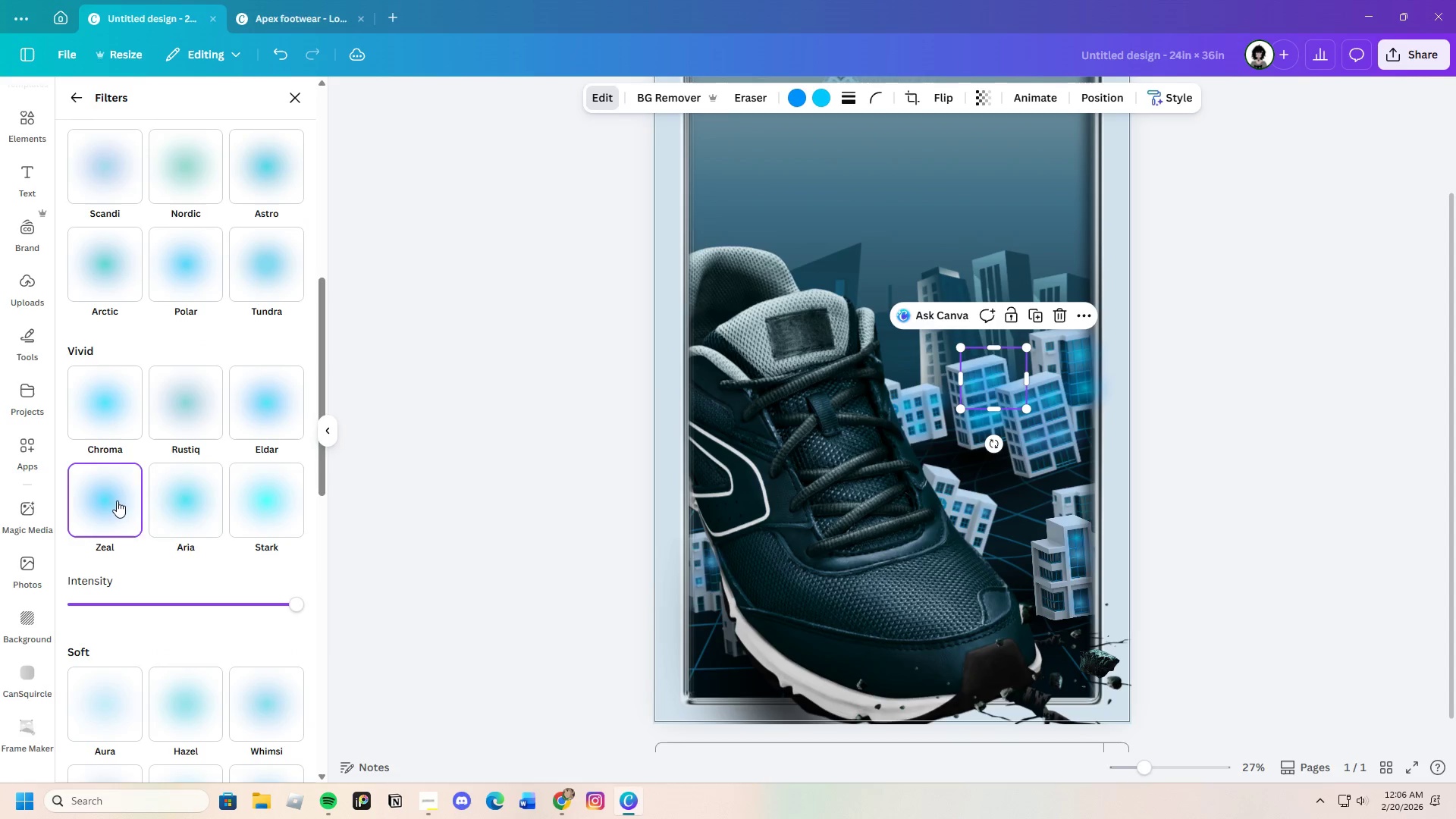 
scroll: coordinate [240, 682], scroll_direction: down, amount: 1.0
 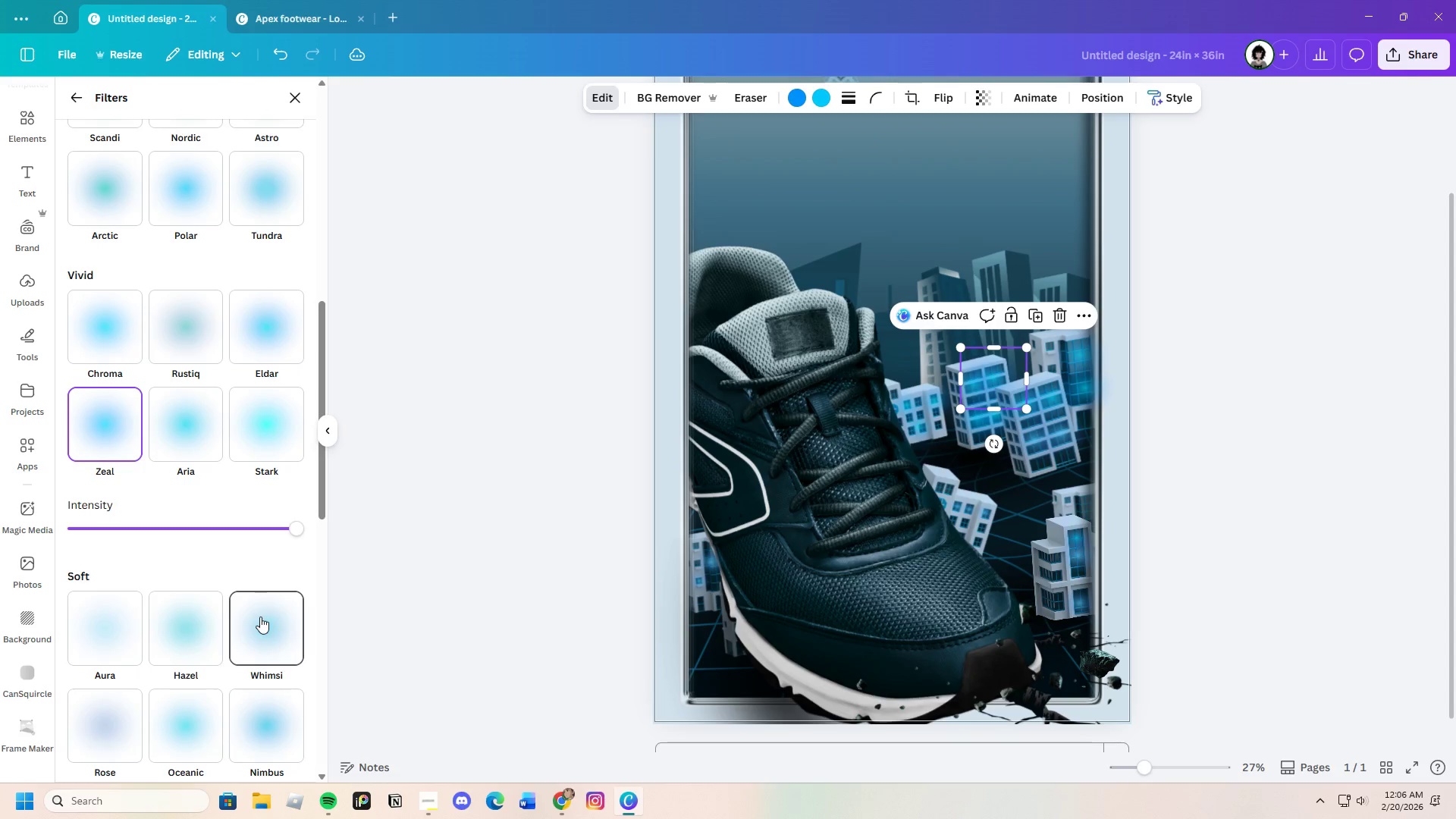 
left_click([260, 617])
 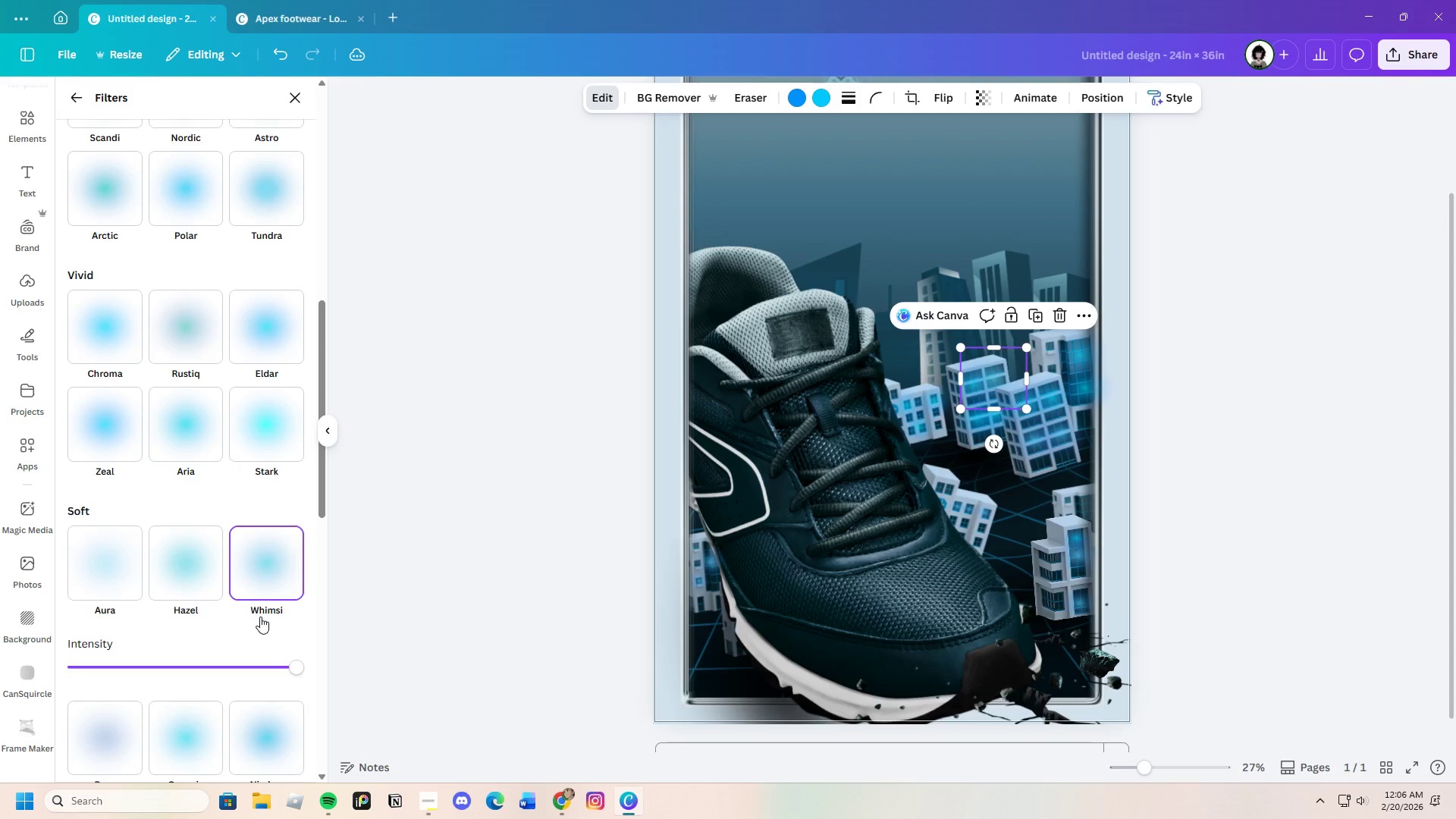 
scroll: coordinate [258, 628], scroll_direction: down, amount: 3.0
 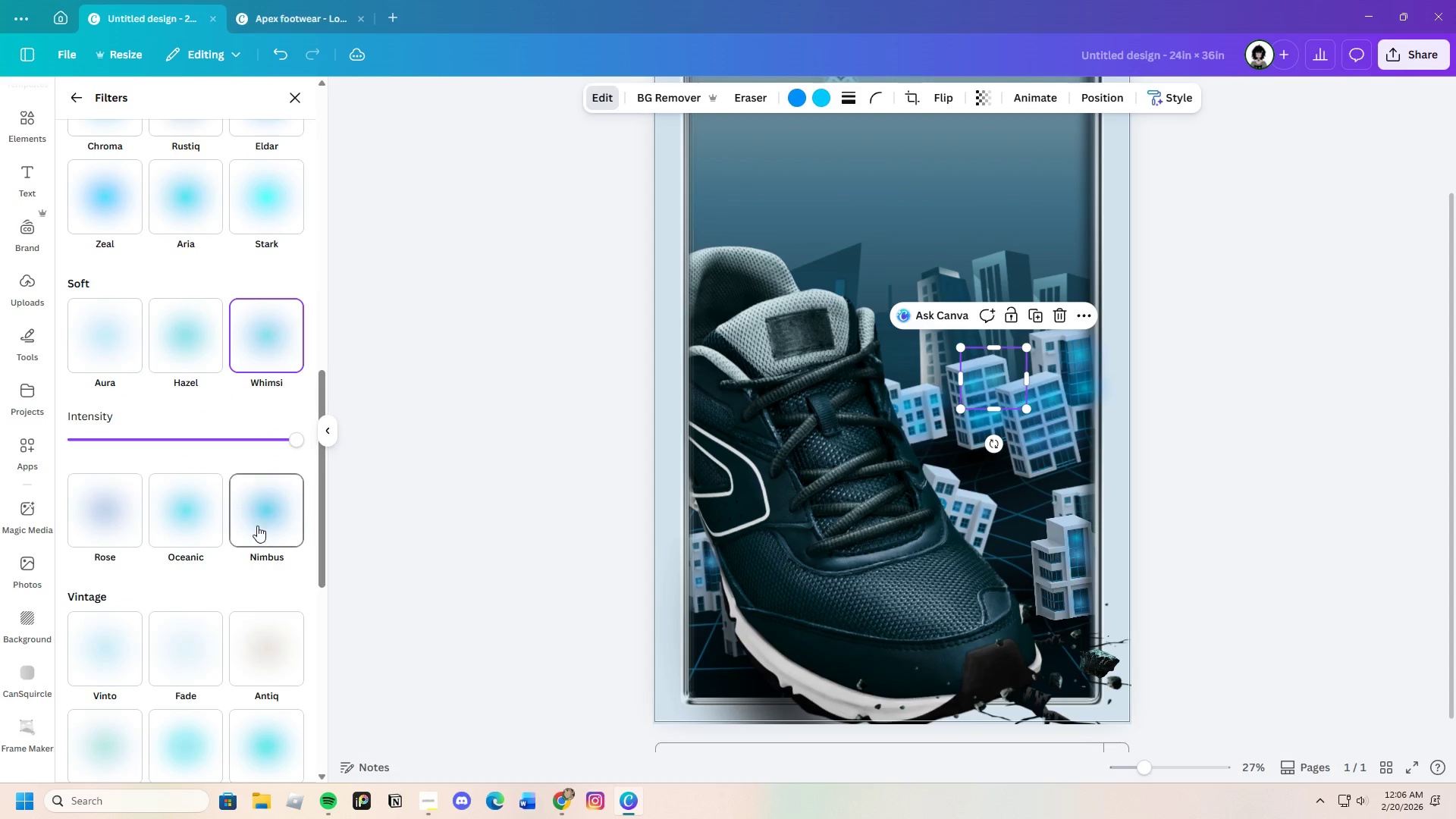 
left_click([257, 518])
 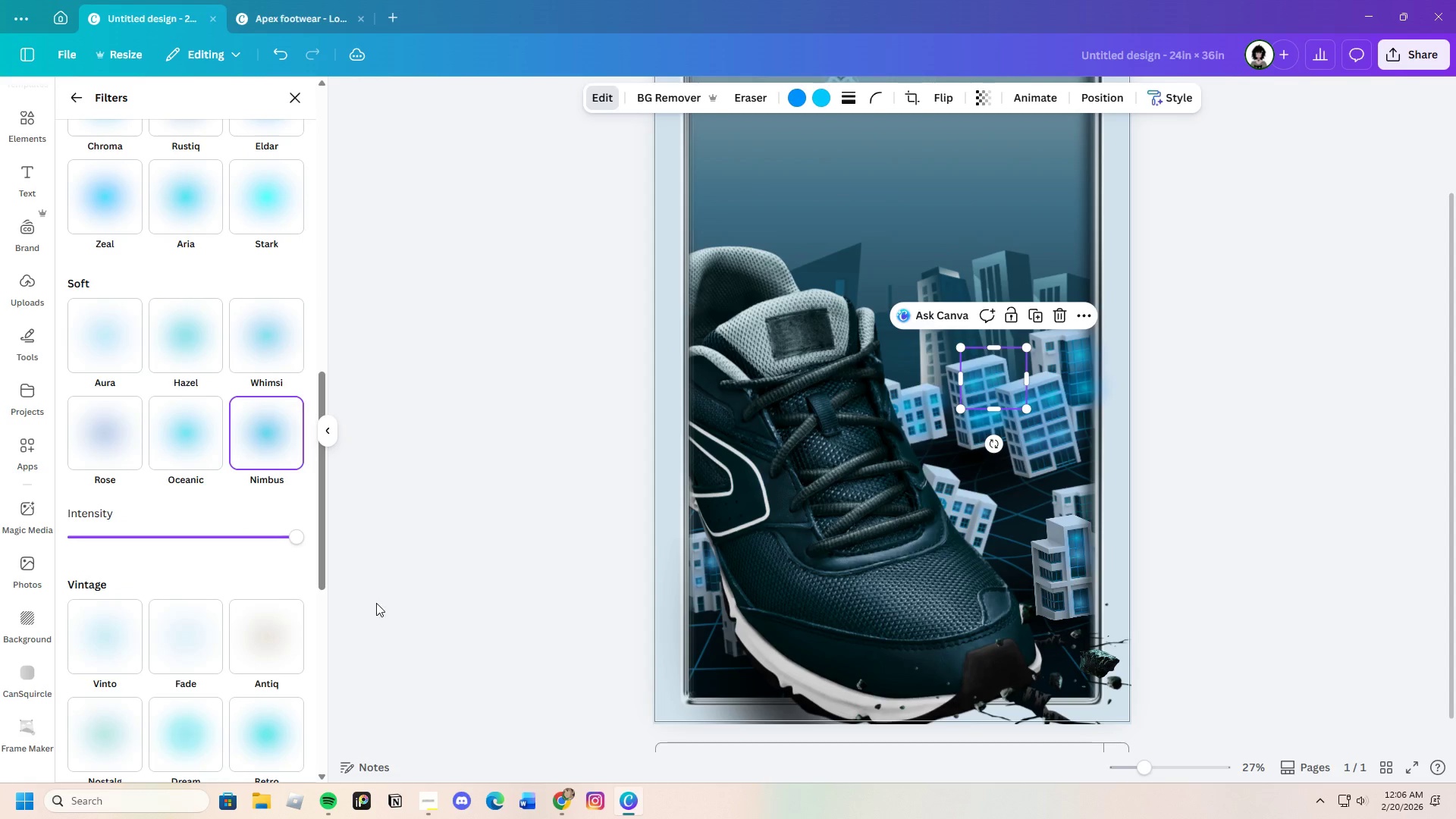 
scroll: coordinate [265, 625], scroll_direction: down, amount: 6.0
 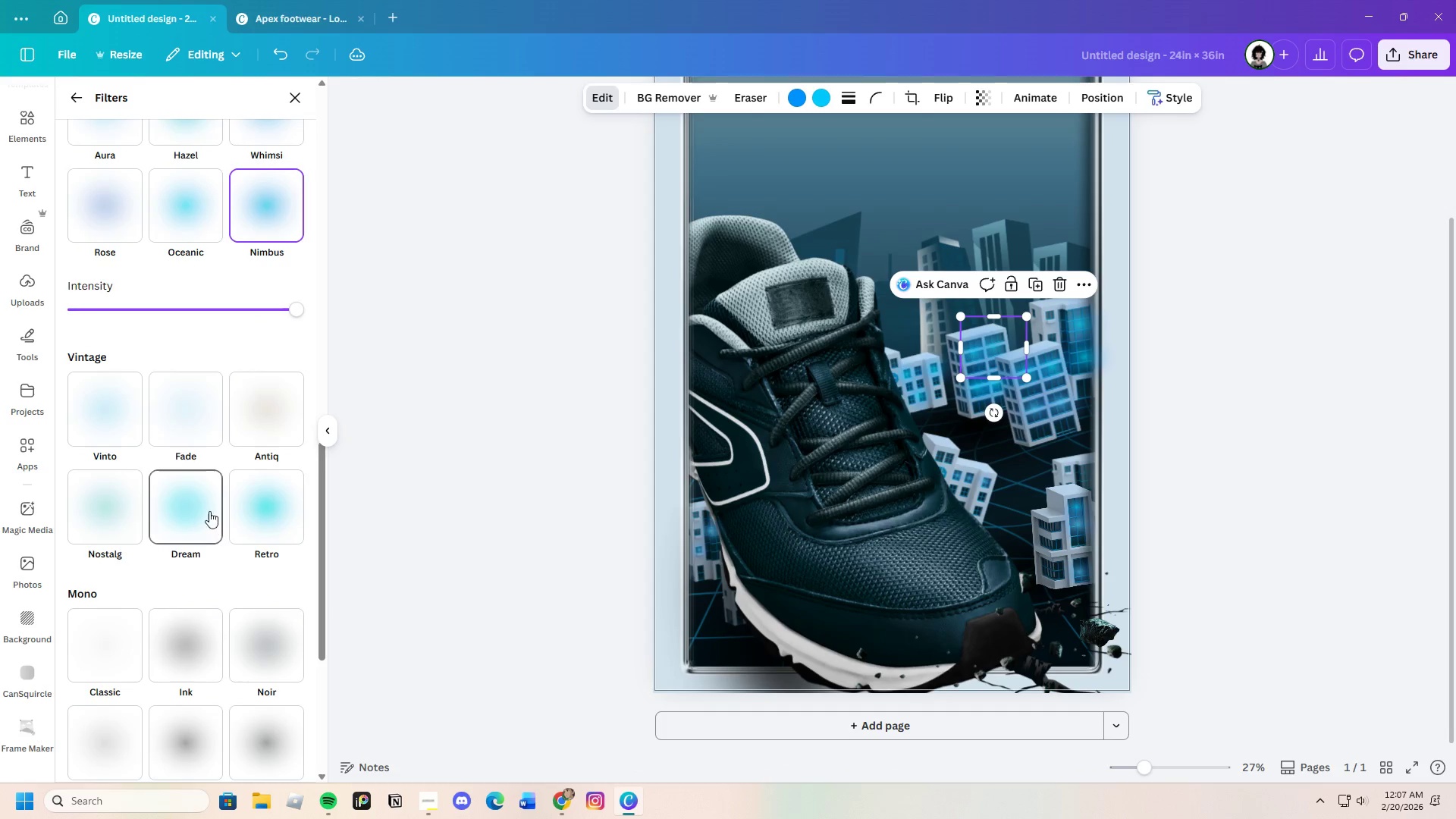 
left_click([197, 506])
 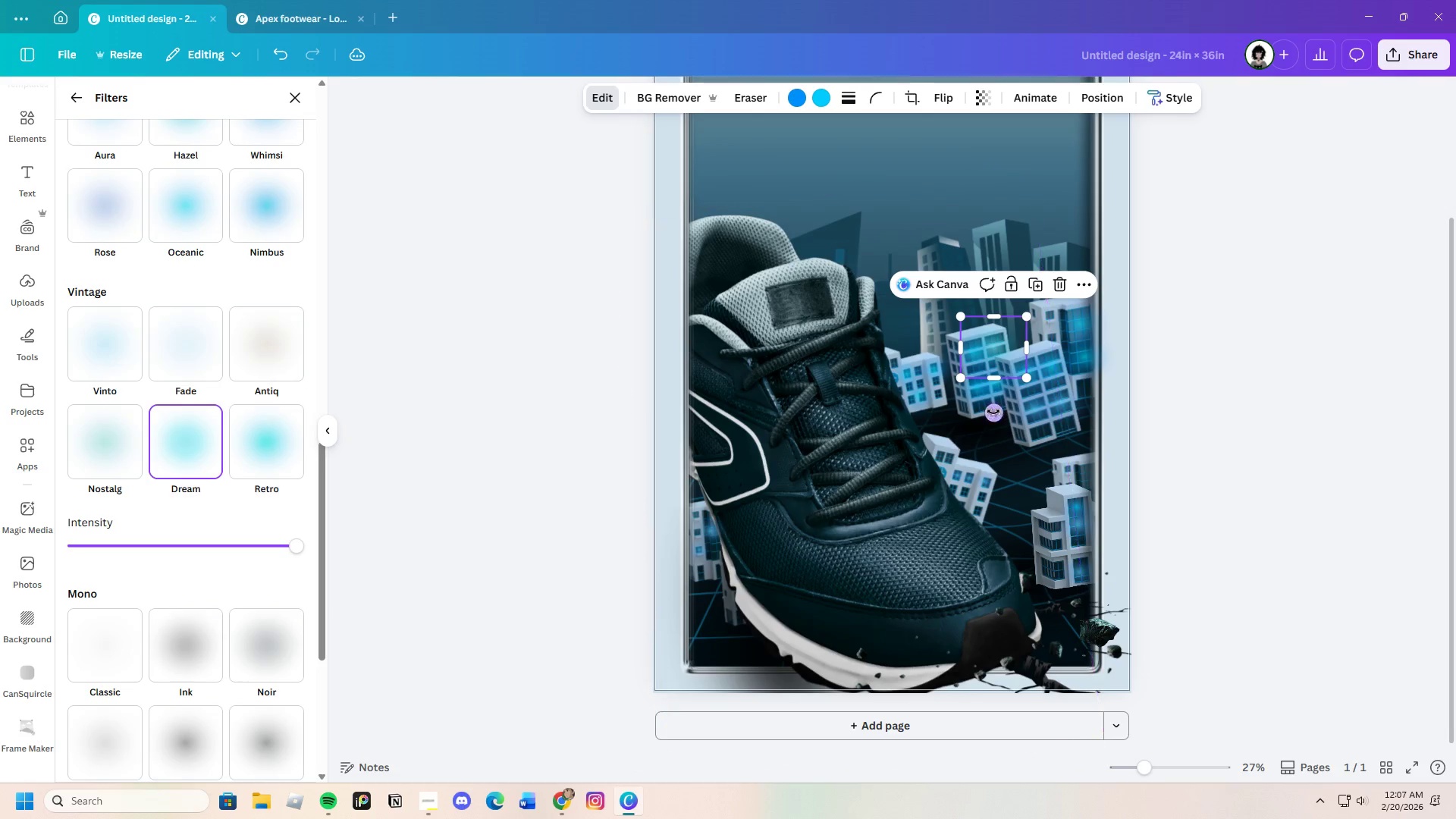 
left_click_drag(start_coordinate=[986, 342], to_coordinate=[1006, 336])
 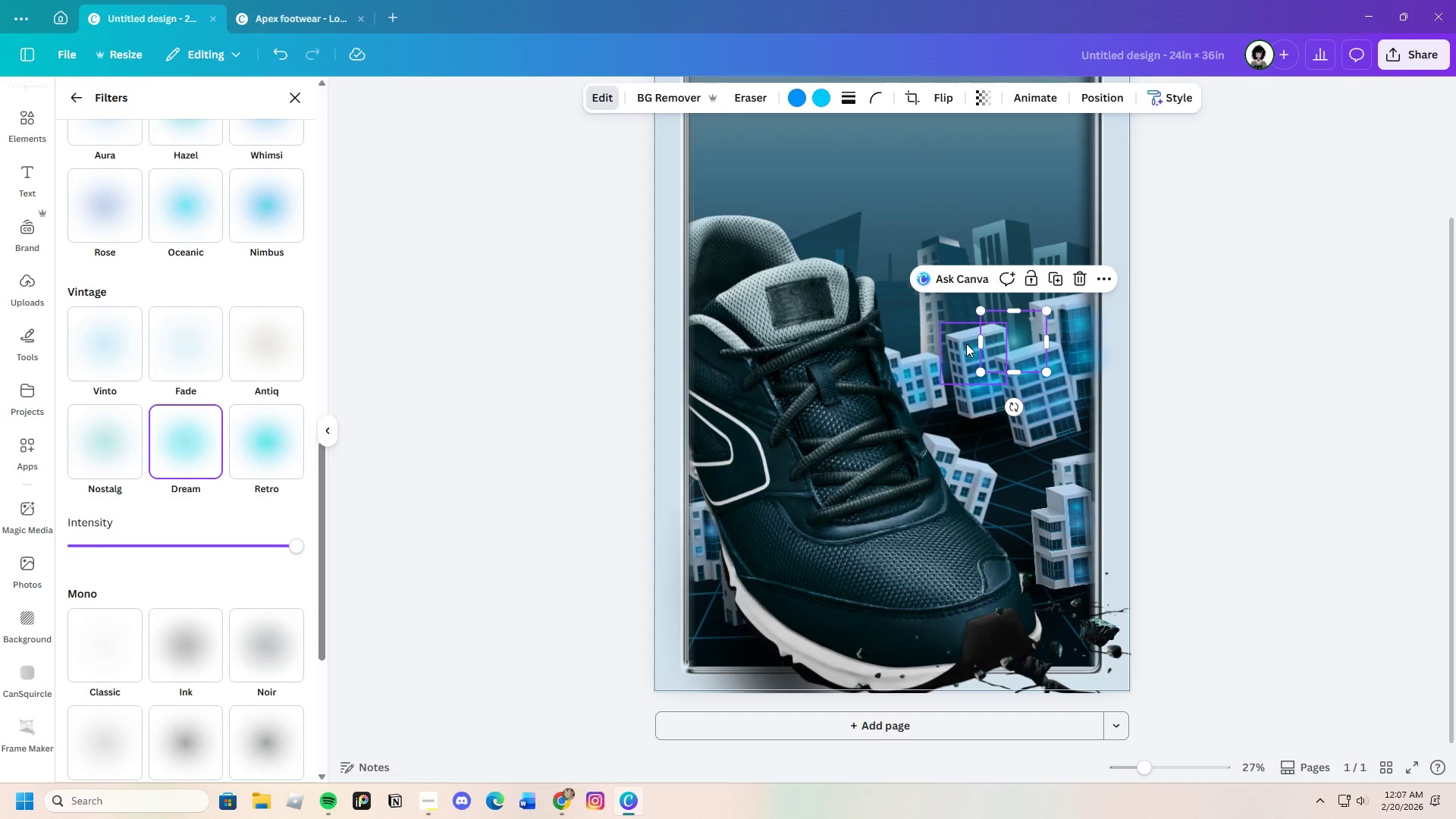 
left_click_drag(start_coordinate=[1034, 337], to_coordinate=[1017, 344])
 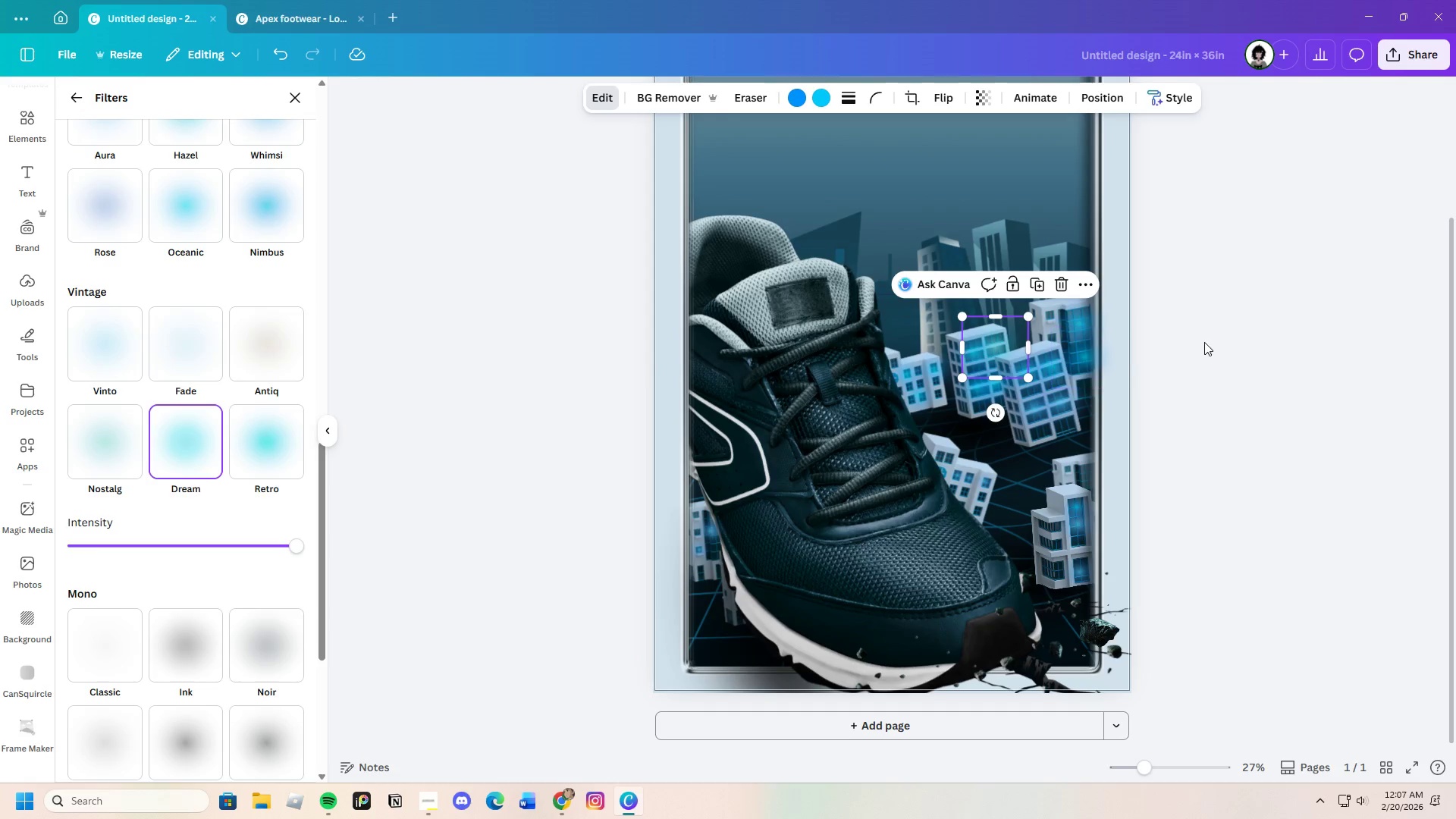 
left_click([1204, 342])
 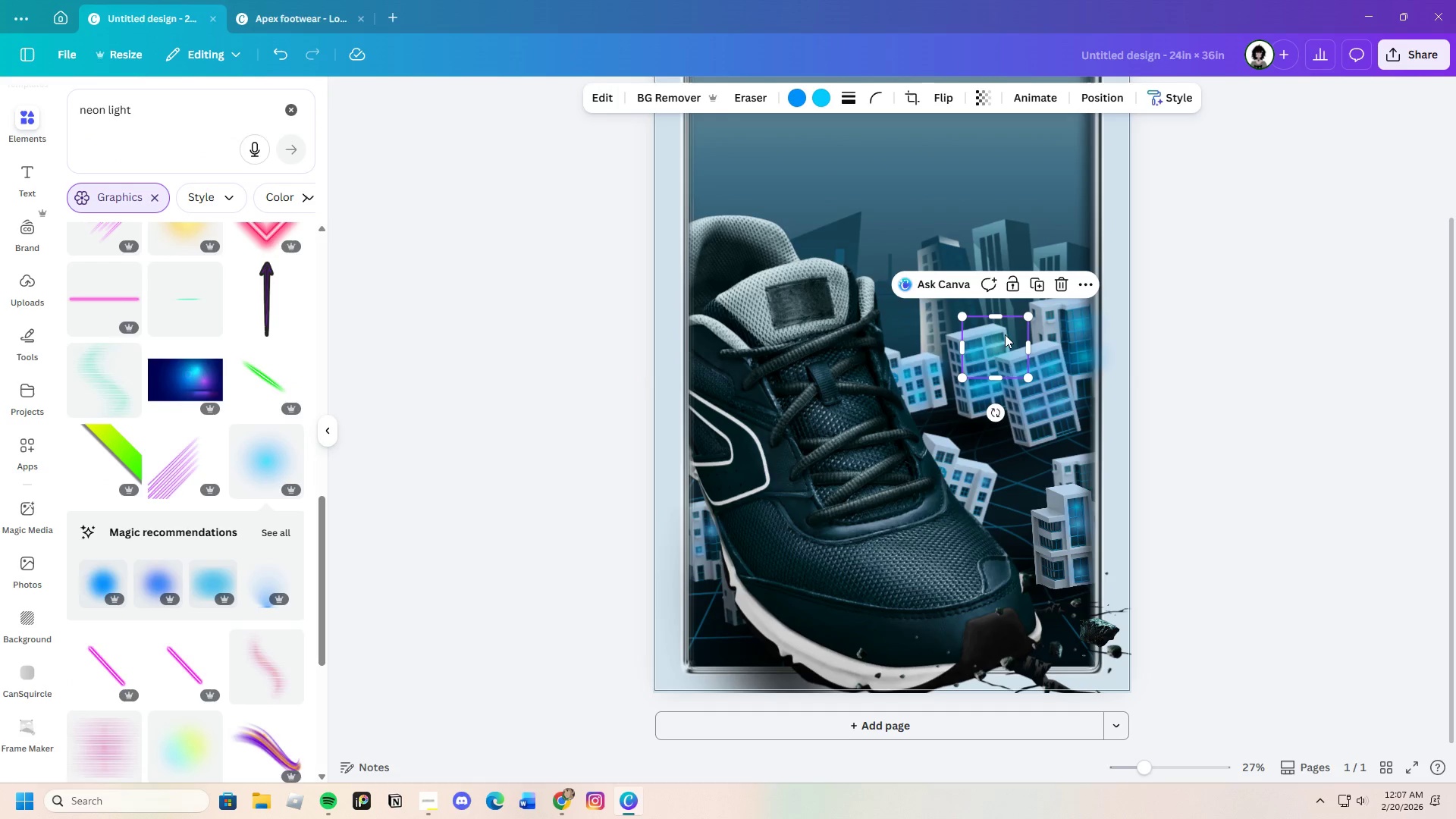 
left_click_drag(start_coordinate=[996, 334], to_coordinate=[1012, 328])
 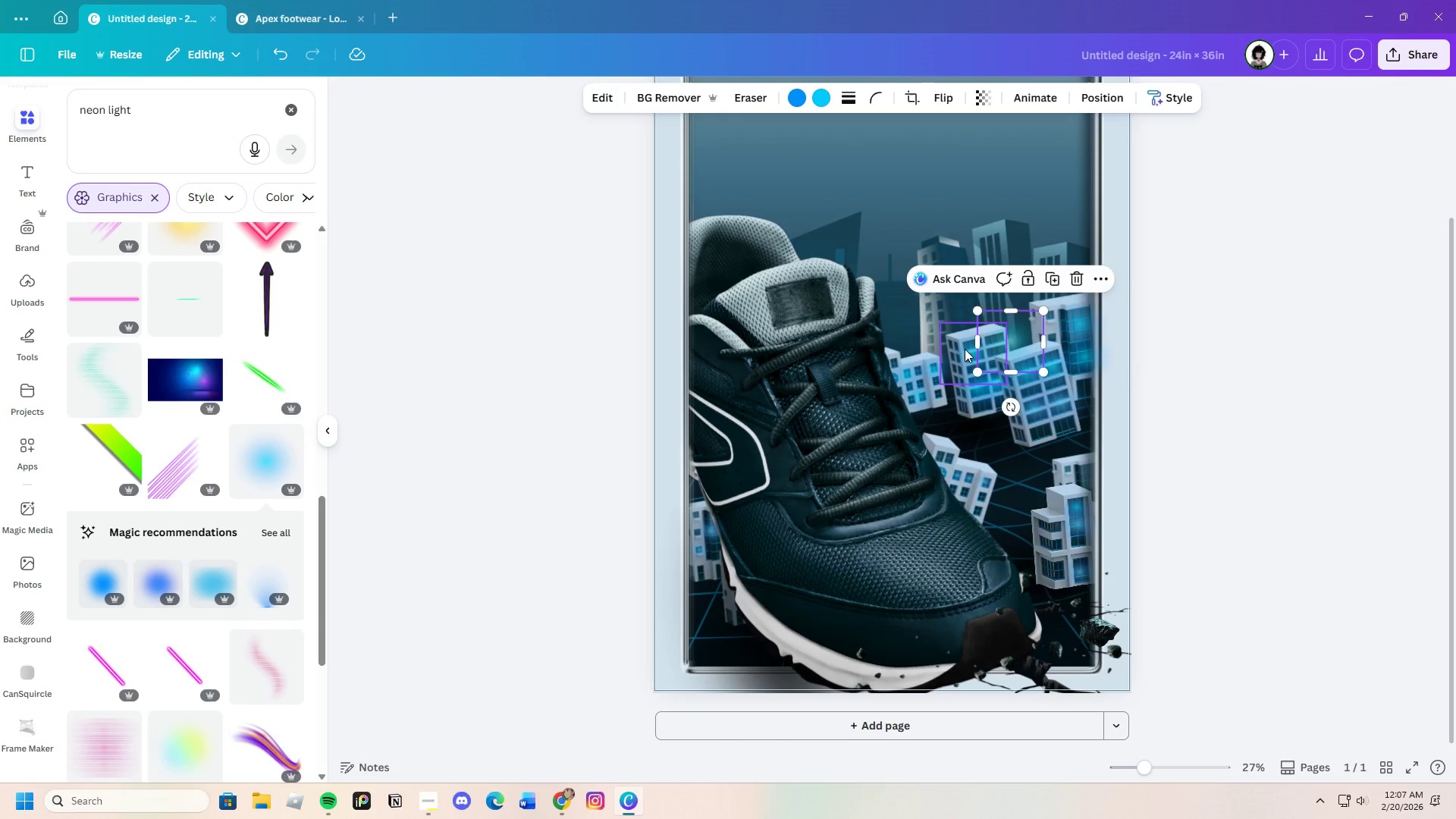 
left_click([965, 349])
 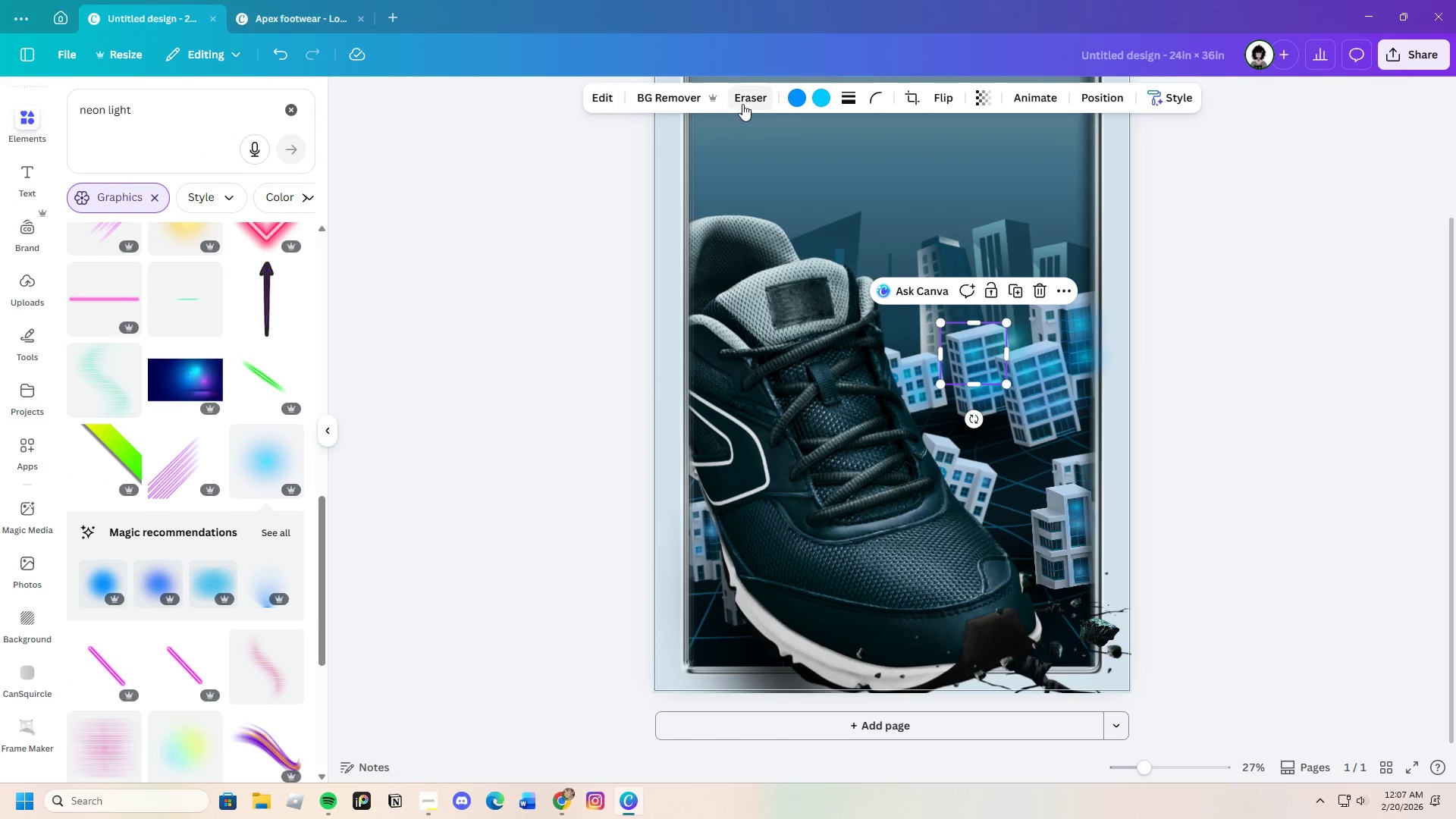 
left_click([604, 89])
 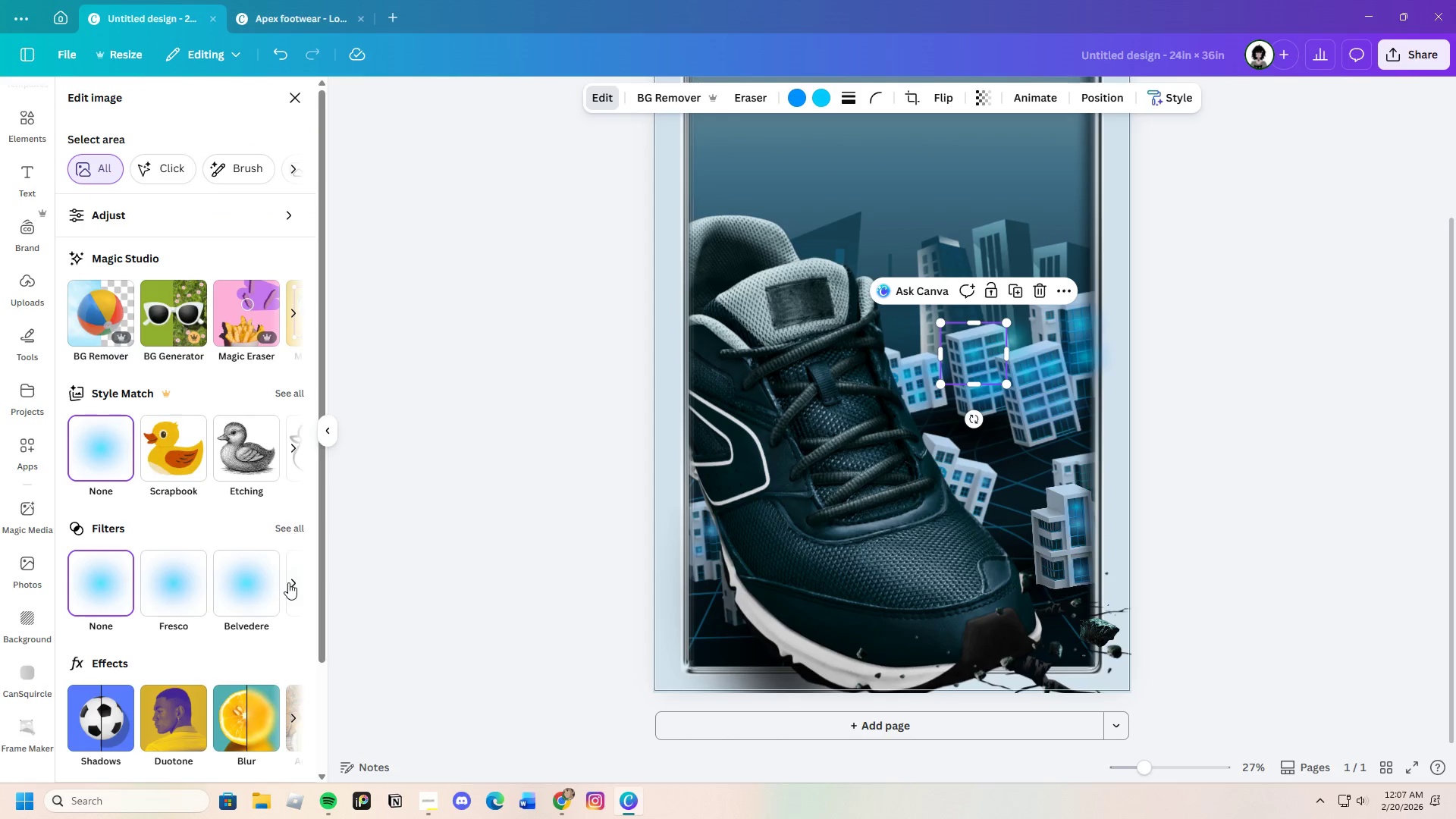 
scroll: coordinate [216, 682], scroll_direction: down, amount: 12.0
 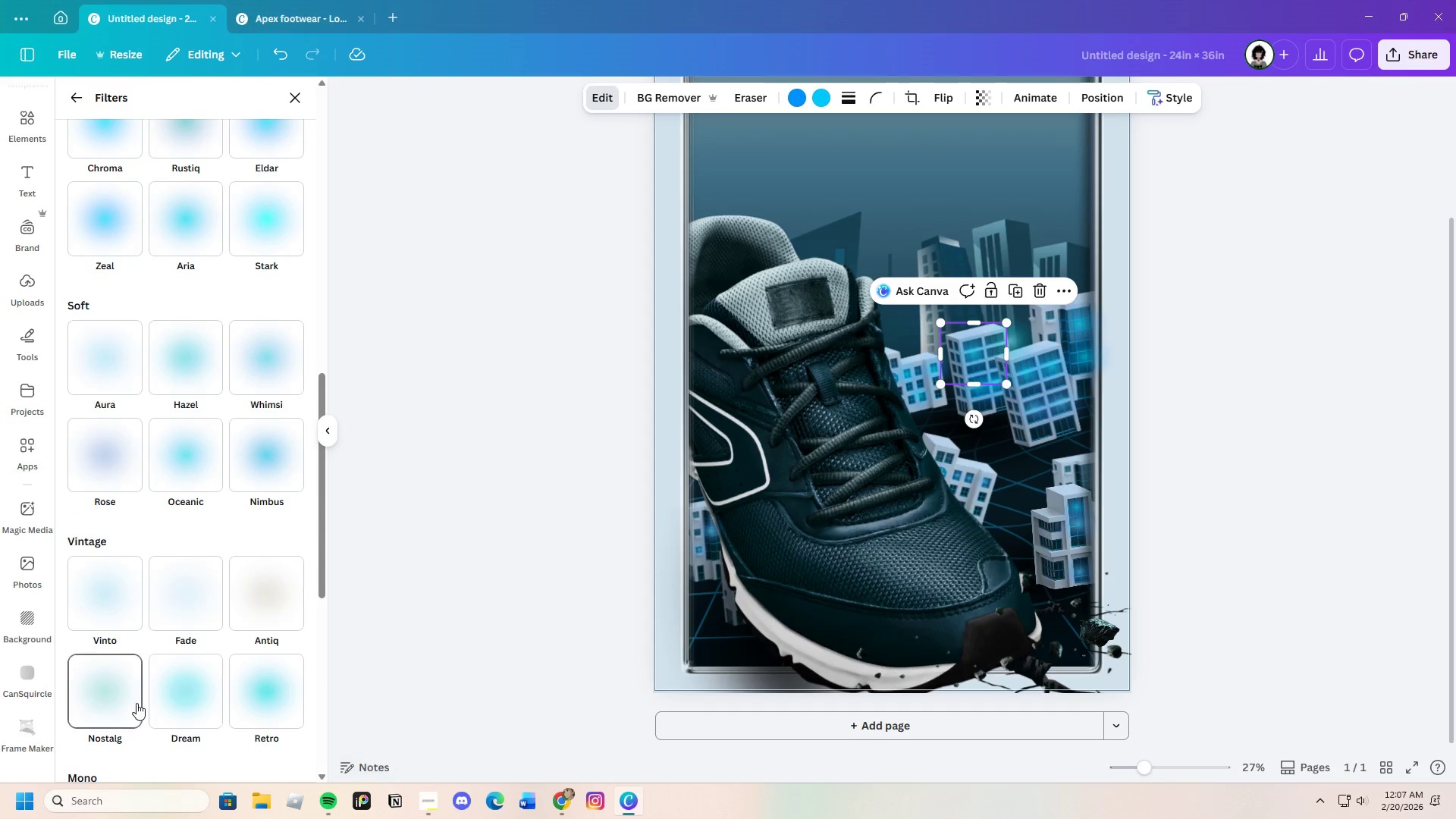 
left_click([192, 696])
 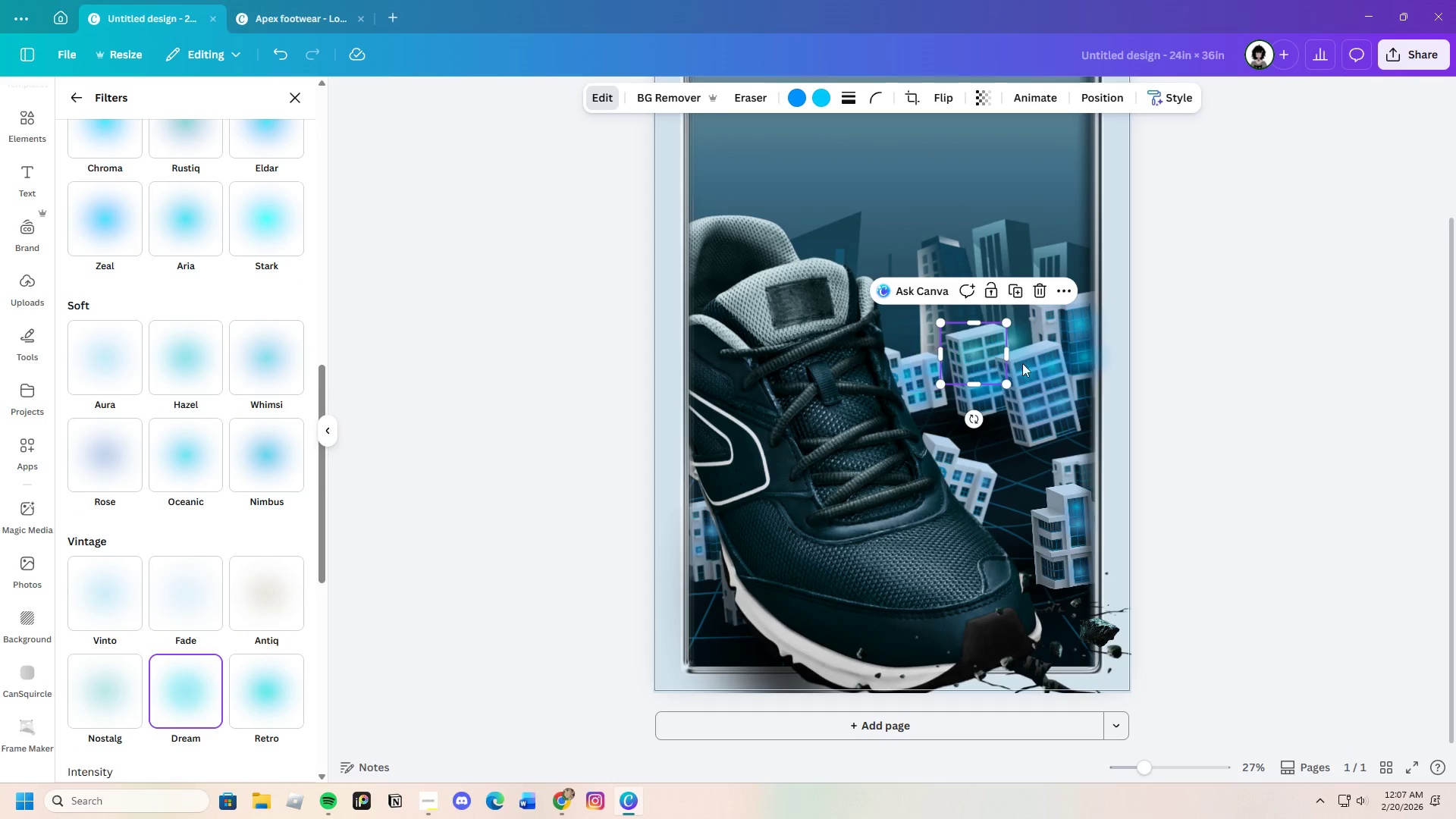 
scroll: coordinate [1067, 427], scroll_direction: up, amount: 1.0
 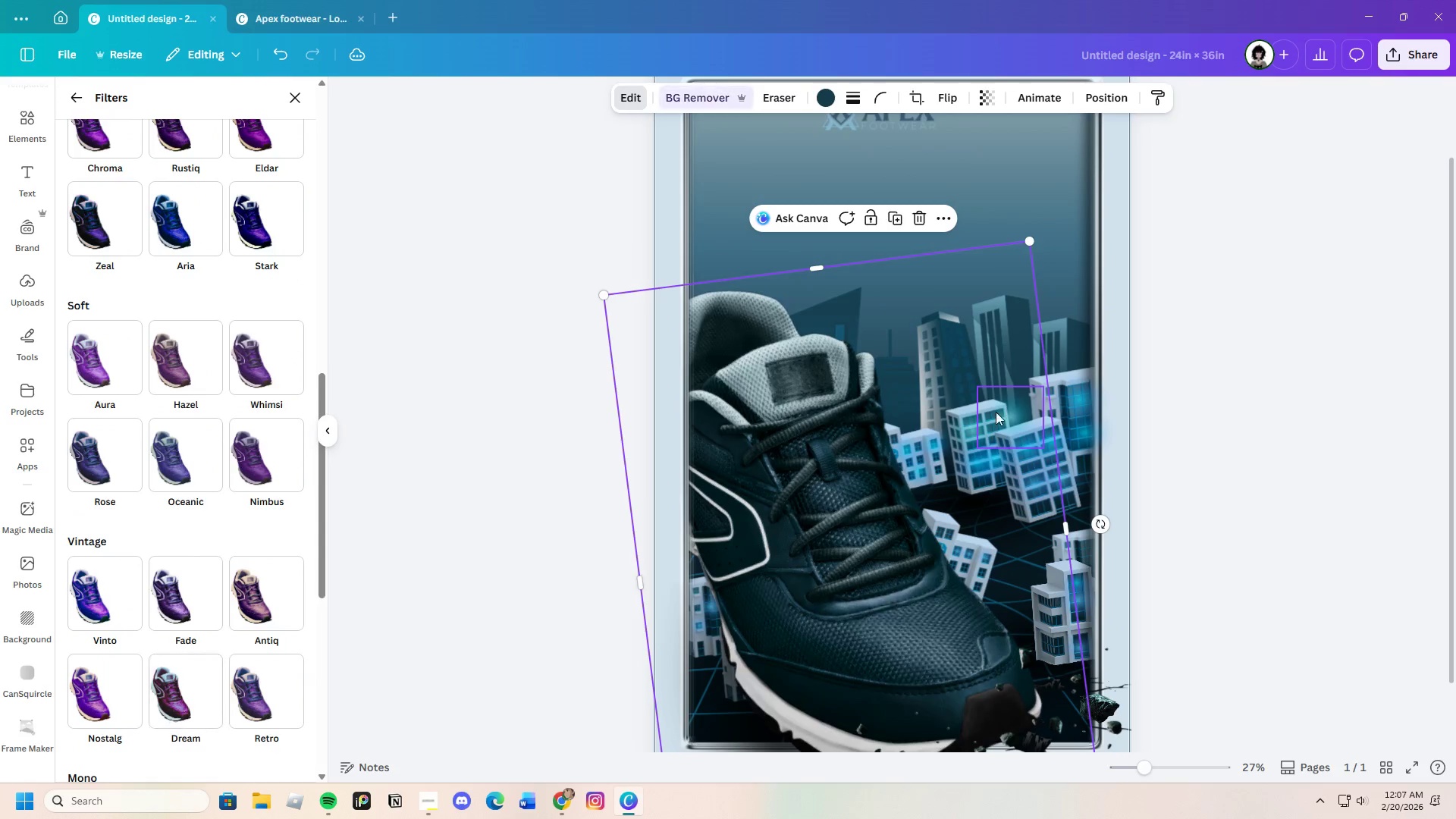 
left_click([958, 422])
 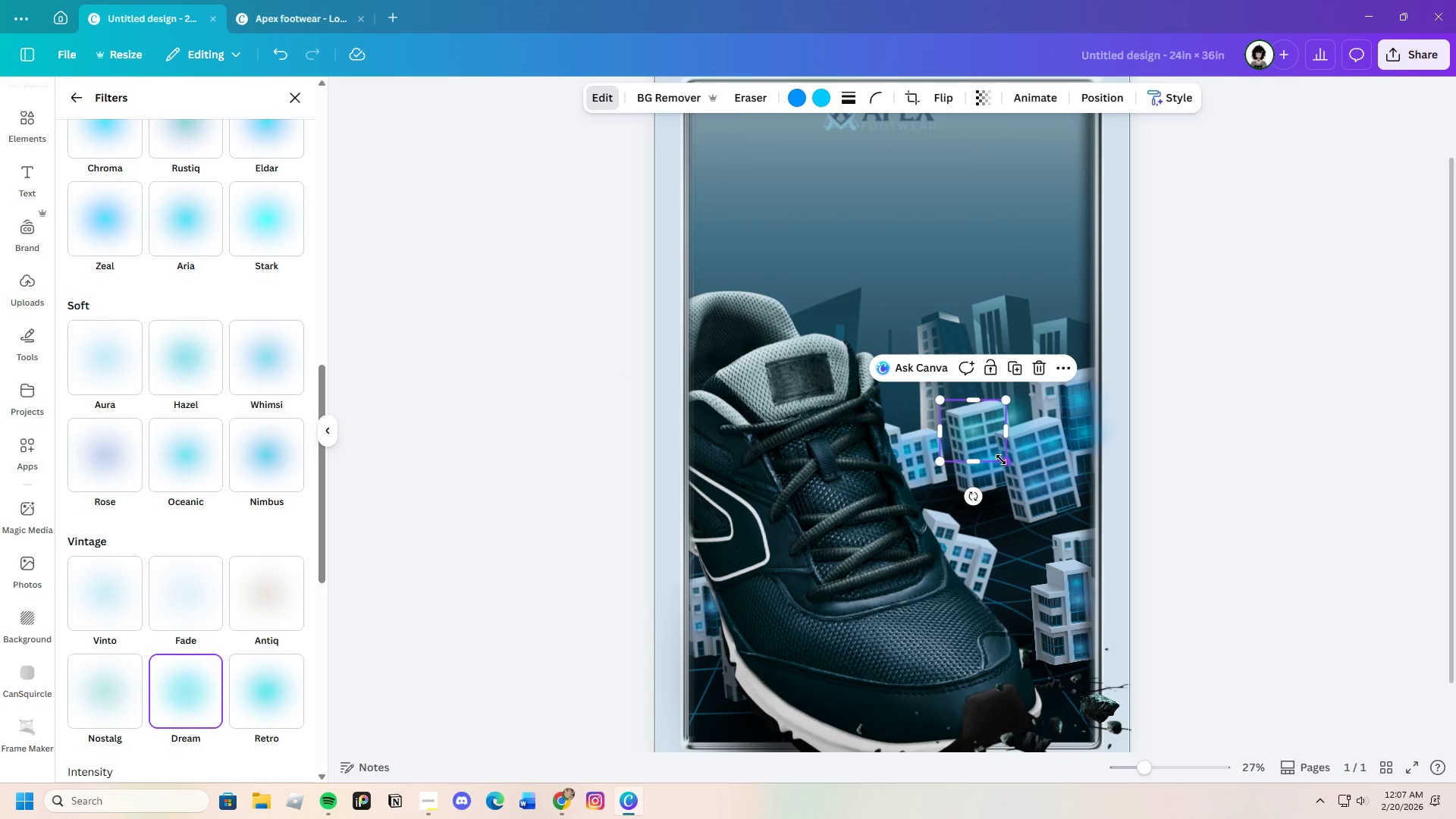 
left_click_drag(start_coordinate=[1010, 462], to_coordinate=[997, 457])
 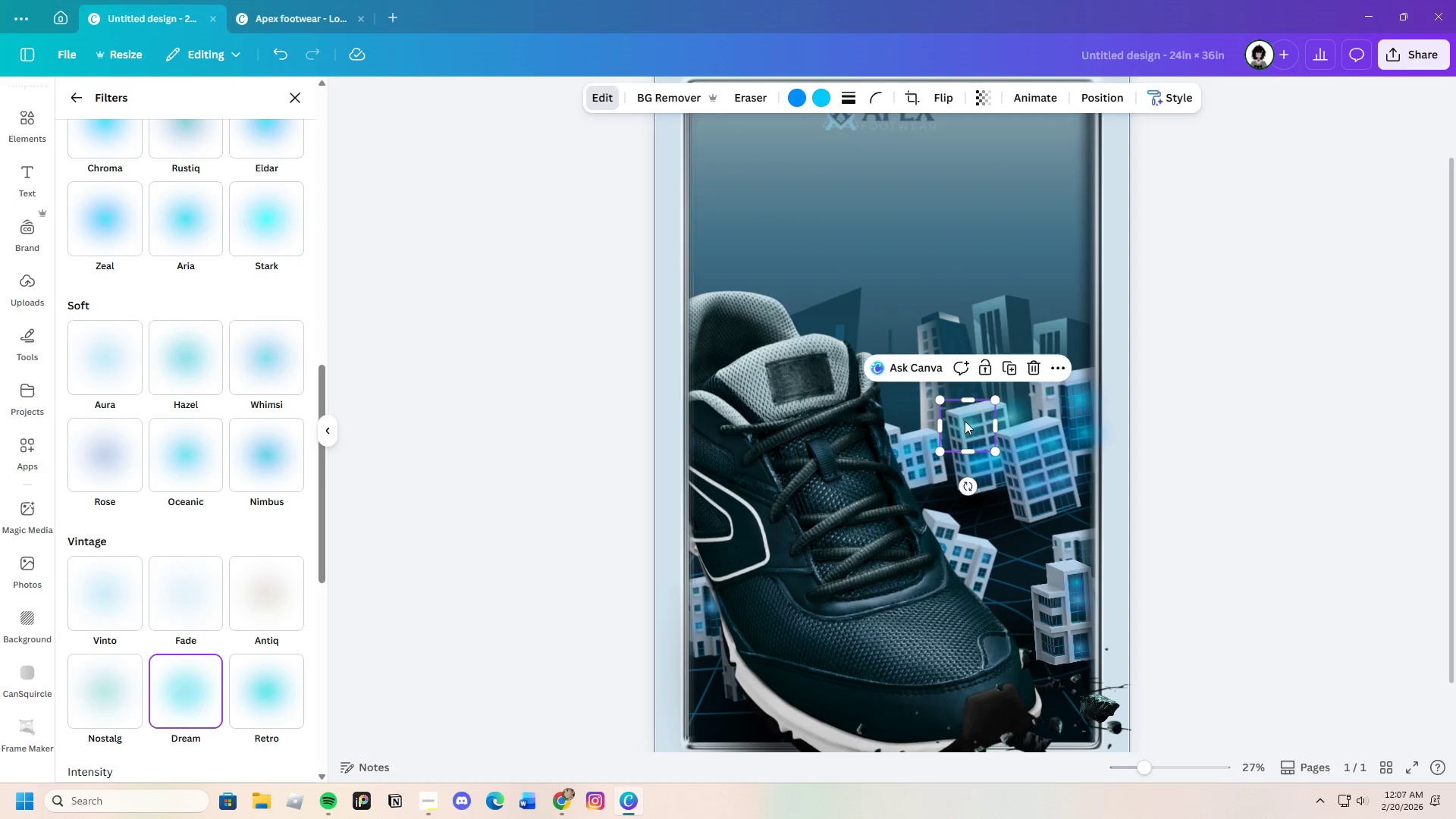 
left_click_drag(start_coordinate=[965, 421], to_coordinate=[969, 425])
 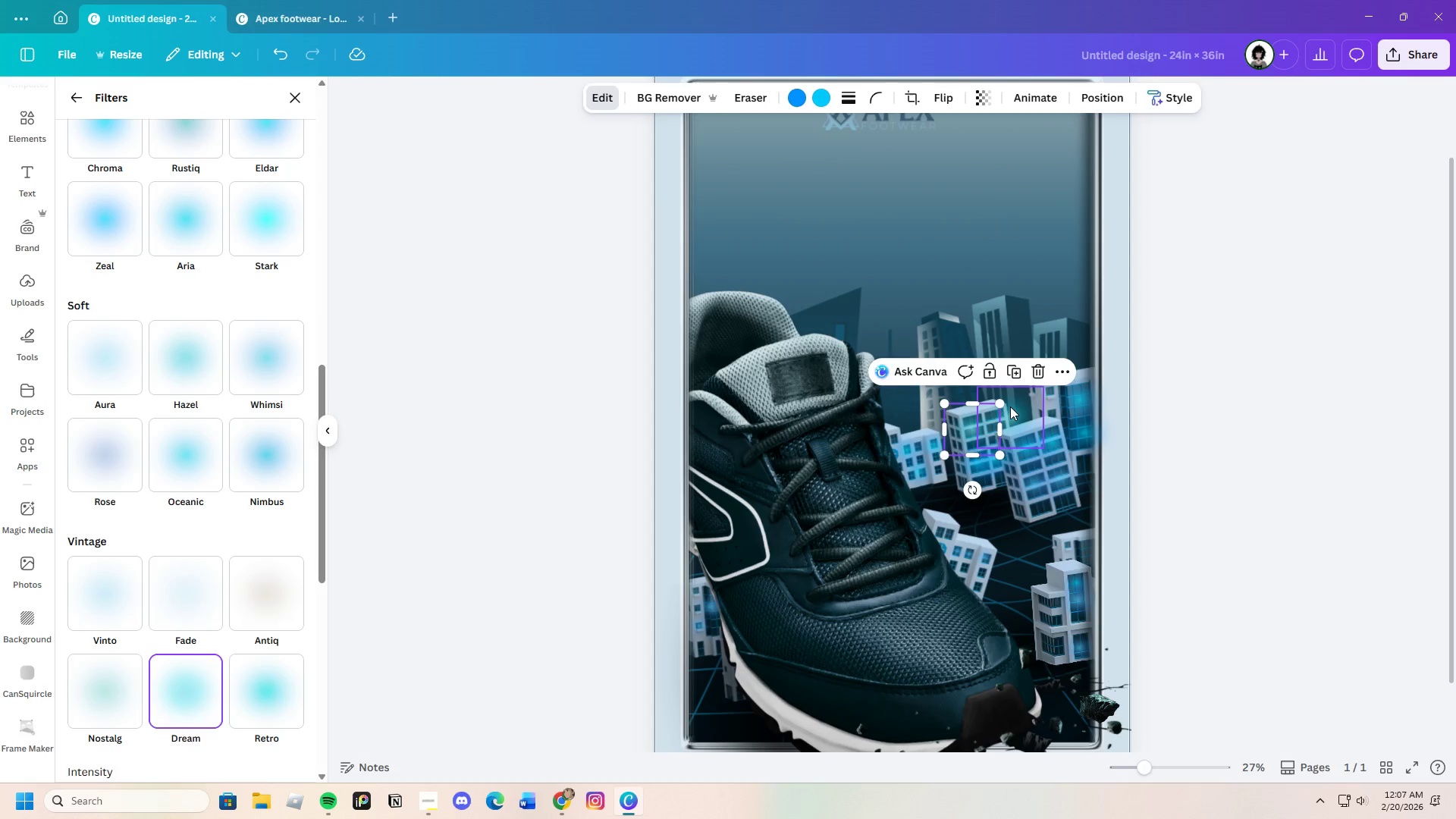 
left_click_drag(start_coordinate=[1010, 406], to_coordinate=[1001, 413])
 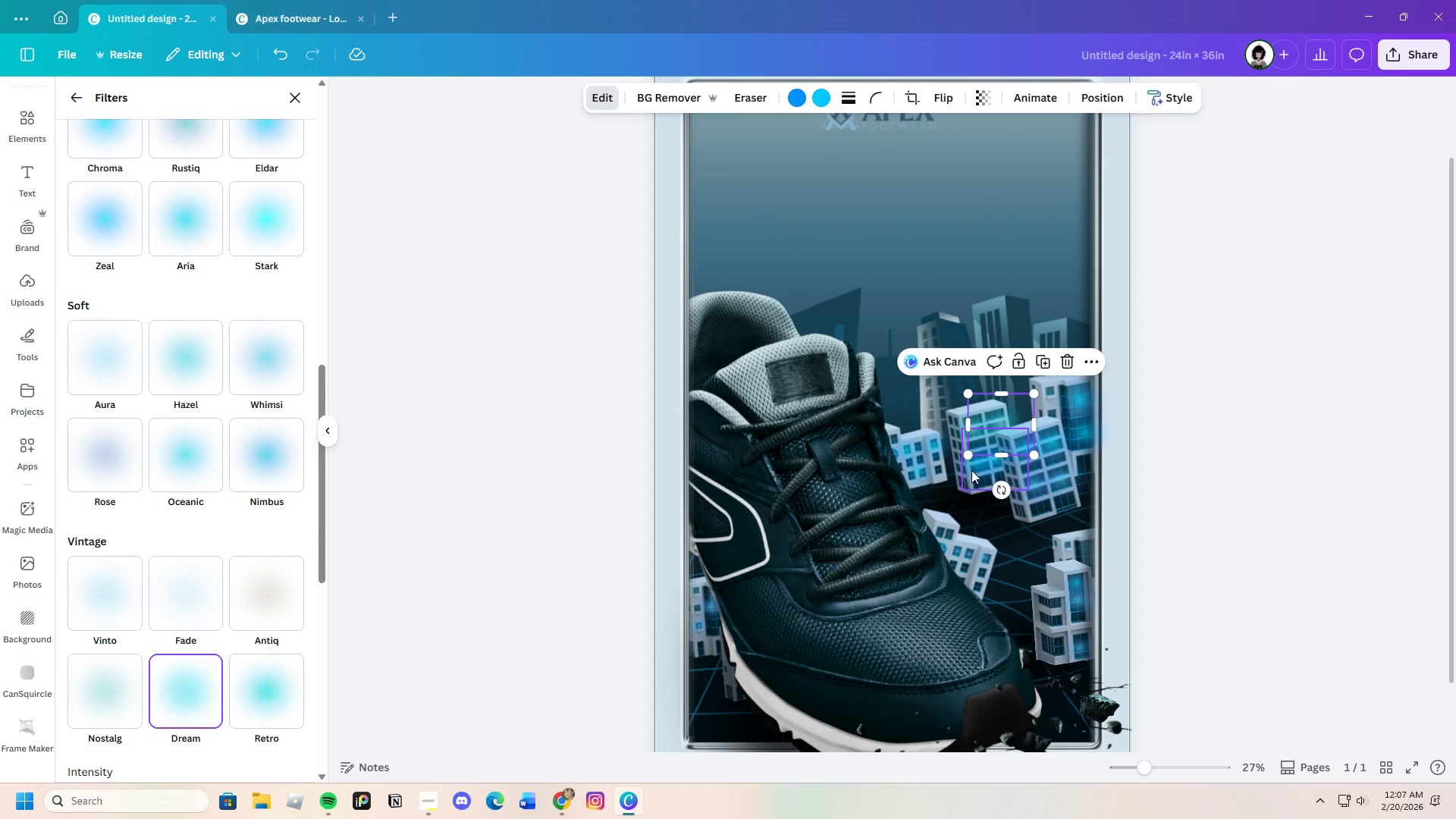 
left_click_drag(start_coordinate=[971, 470], to_coordinate=[973, 480])
 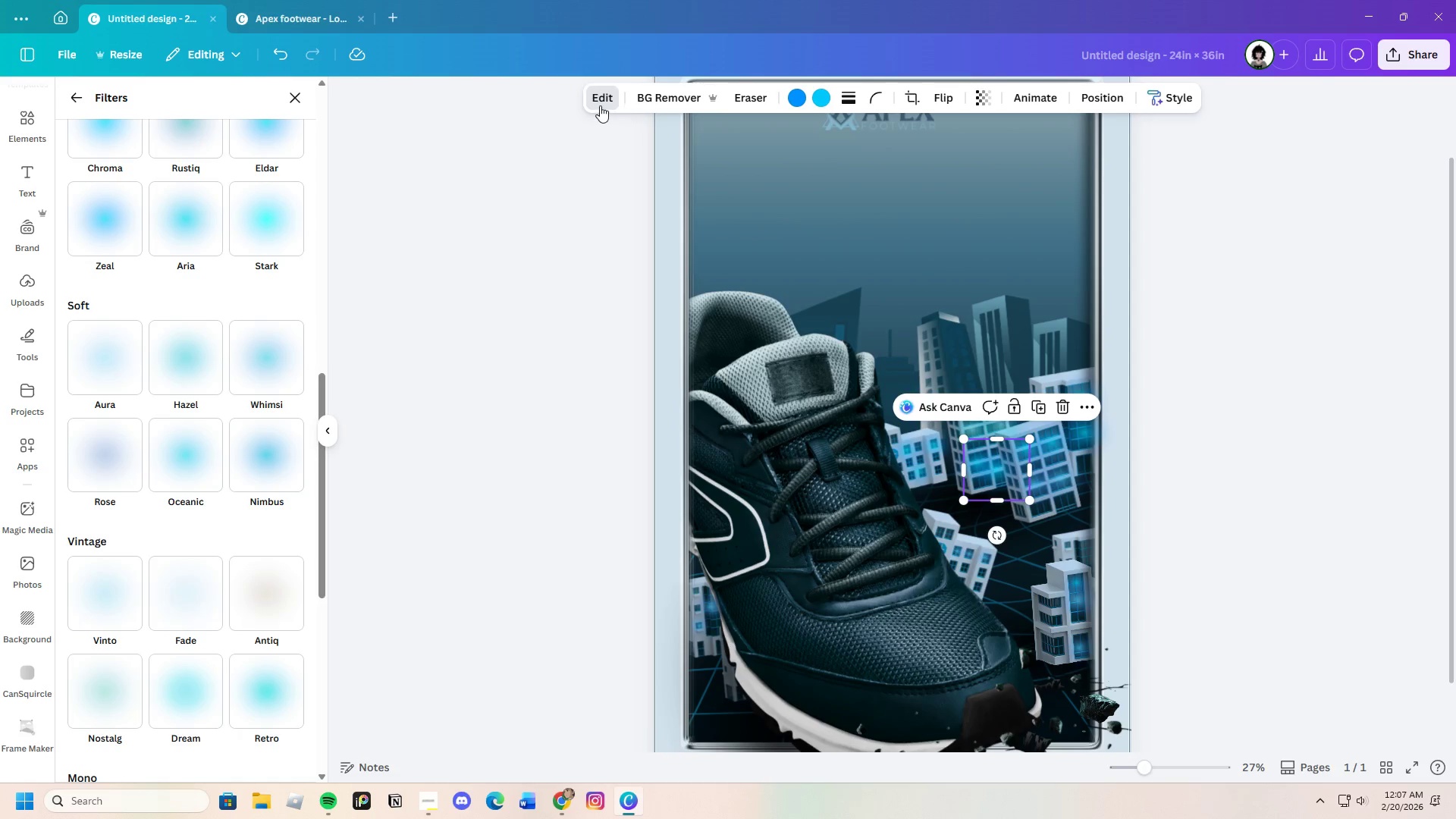 
left_click([601, 97])
 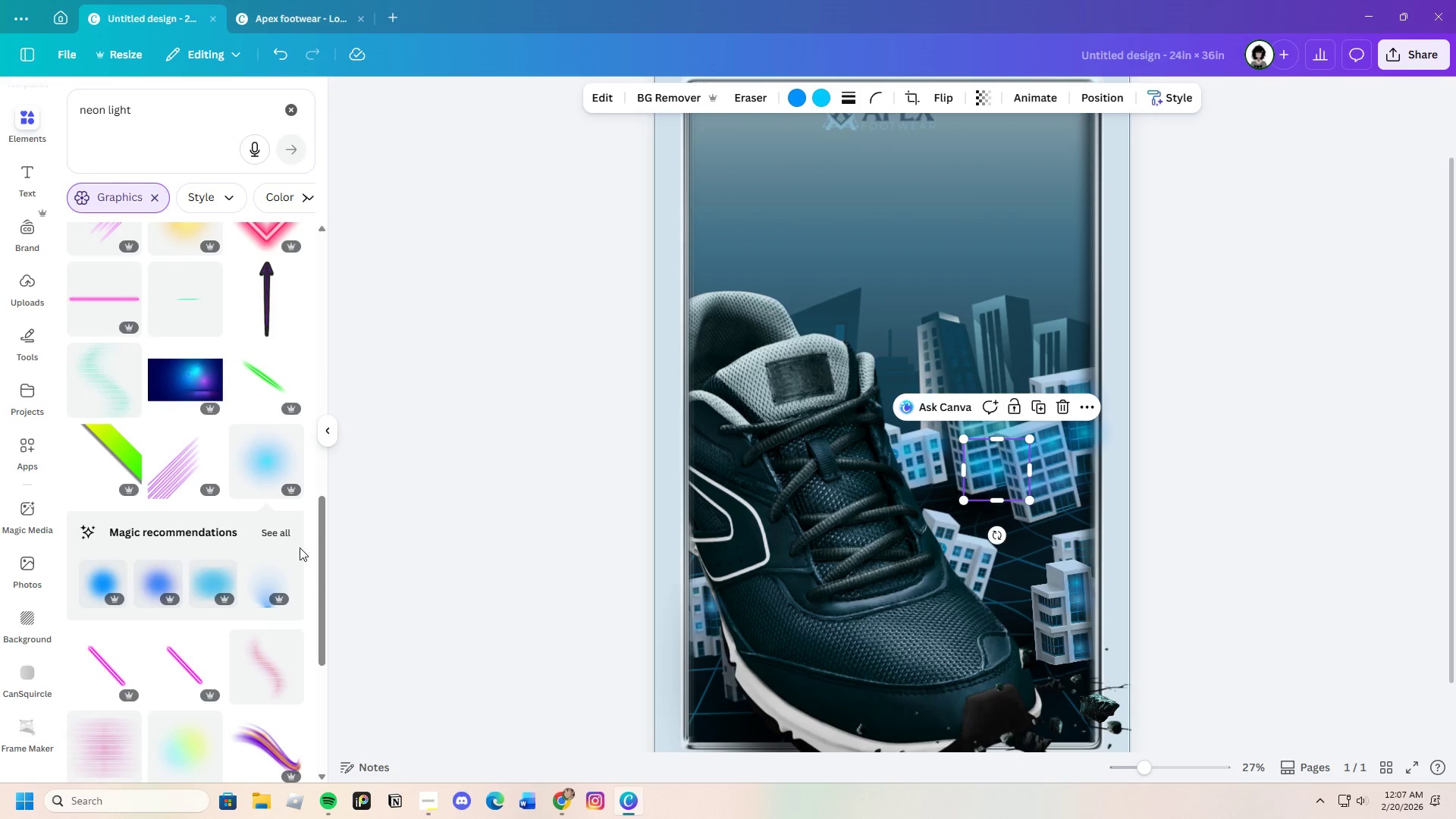 
scroll: coordinate [226, 682], scroll_direction: down, amount: 2.0
 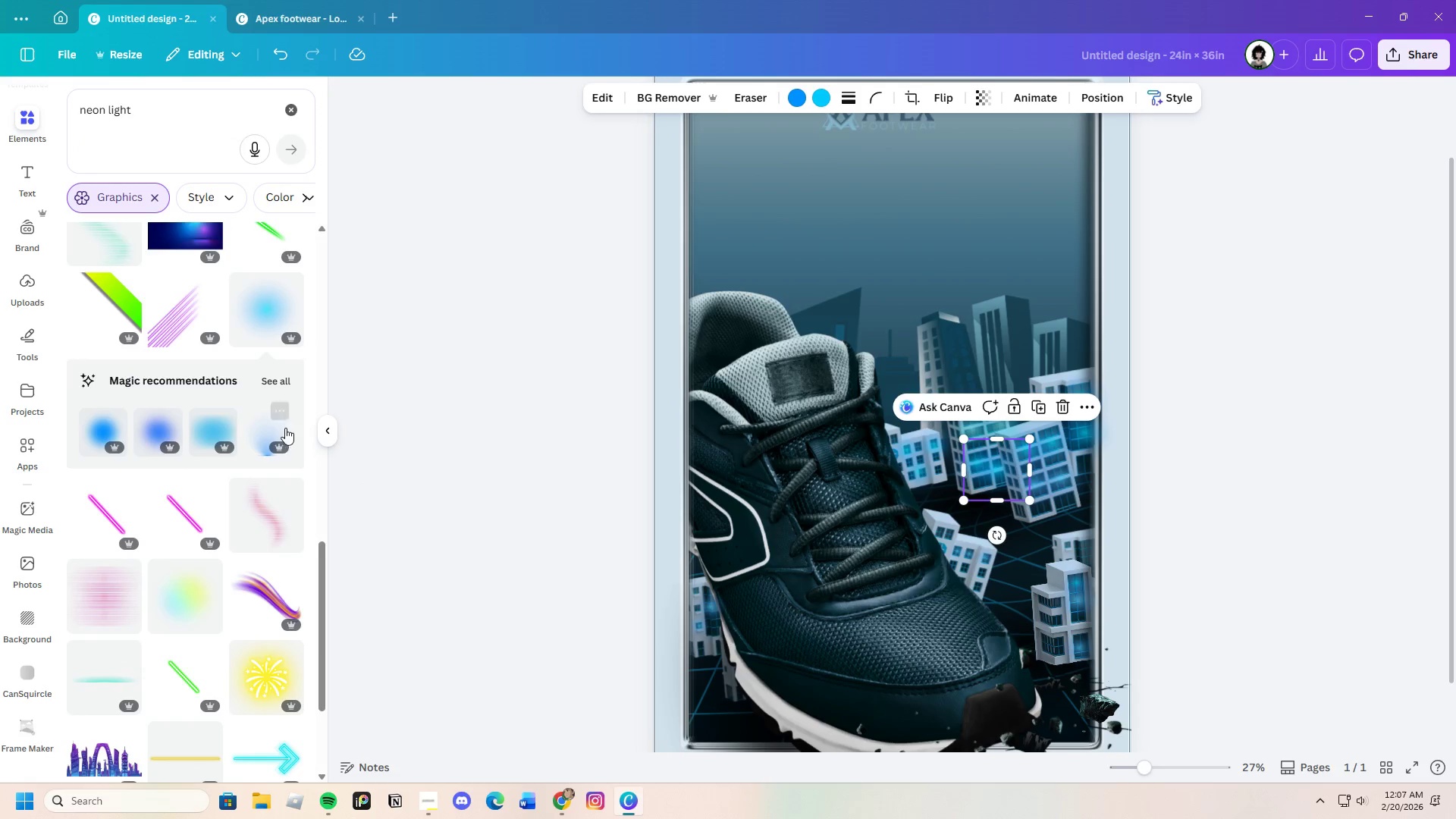 
scroll: coordinate [280, 475], scroll_direction: up, amount: 3.0
 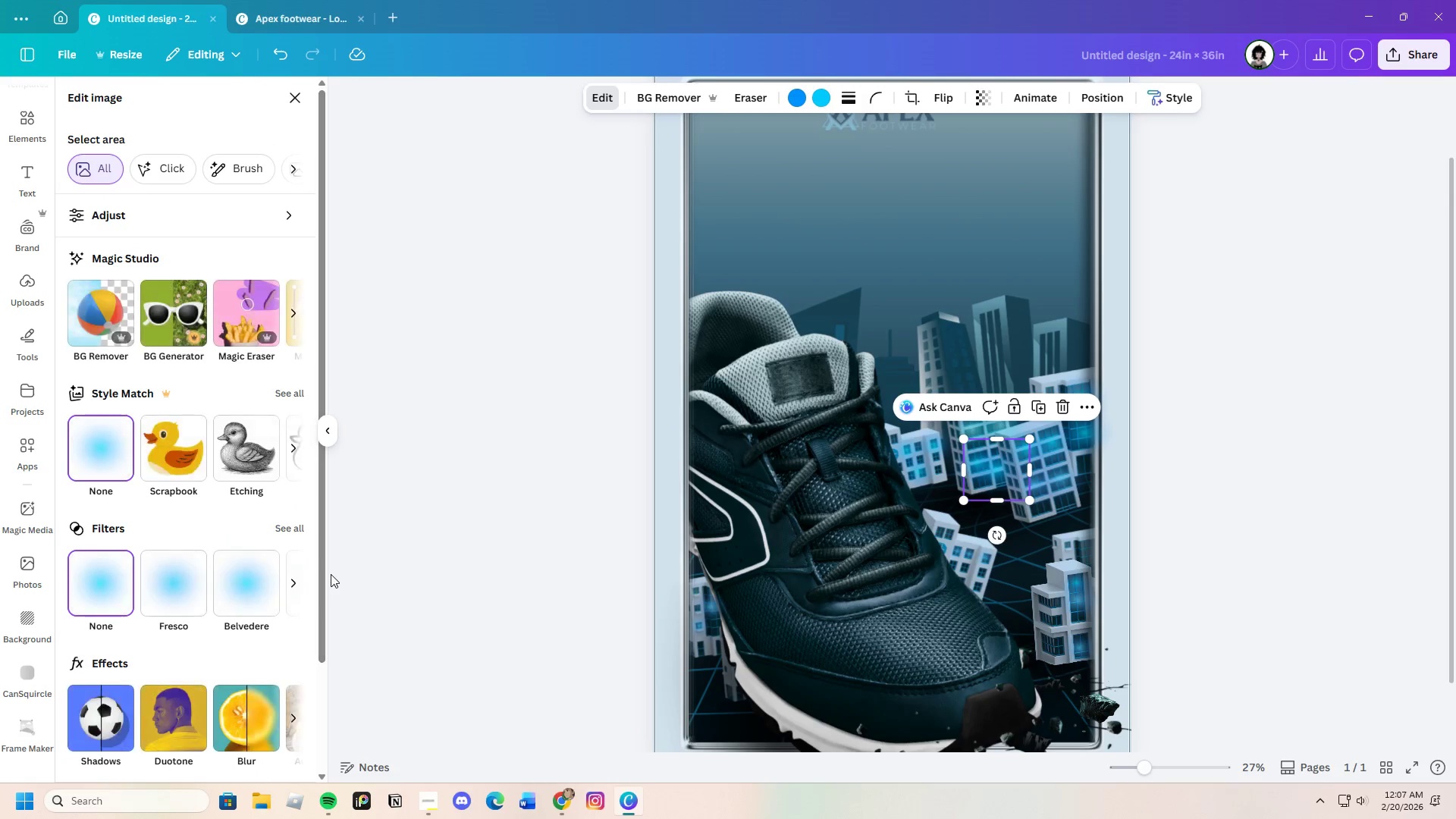 
left_click([287, 523])
 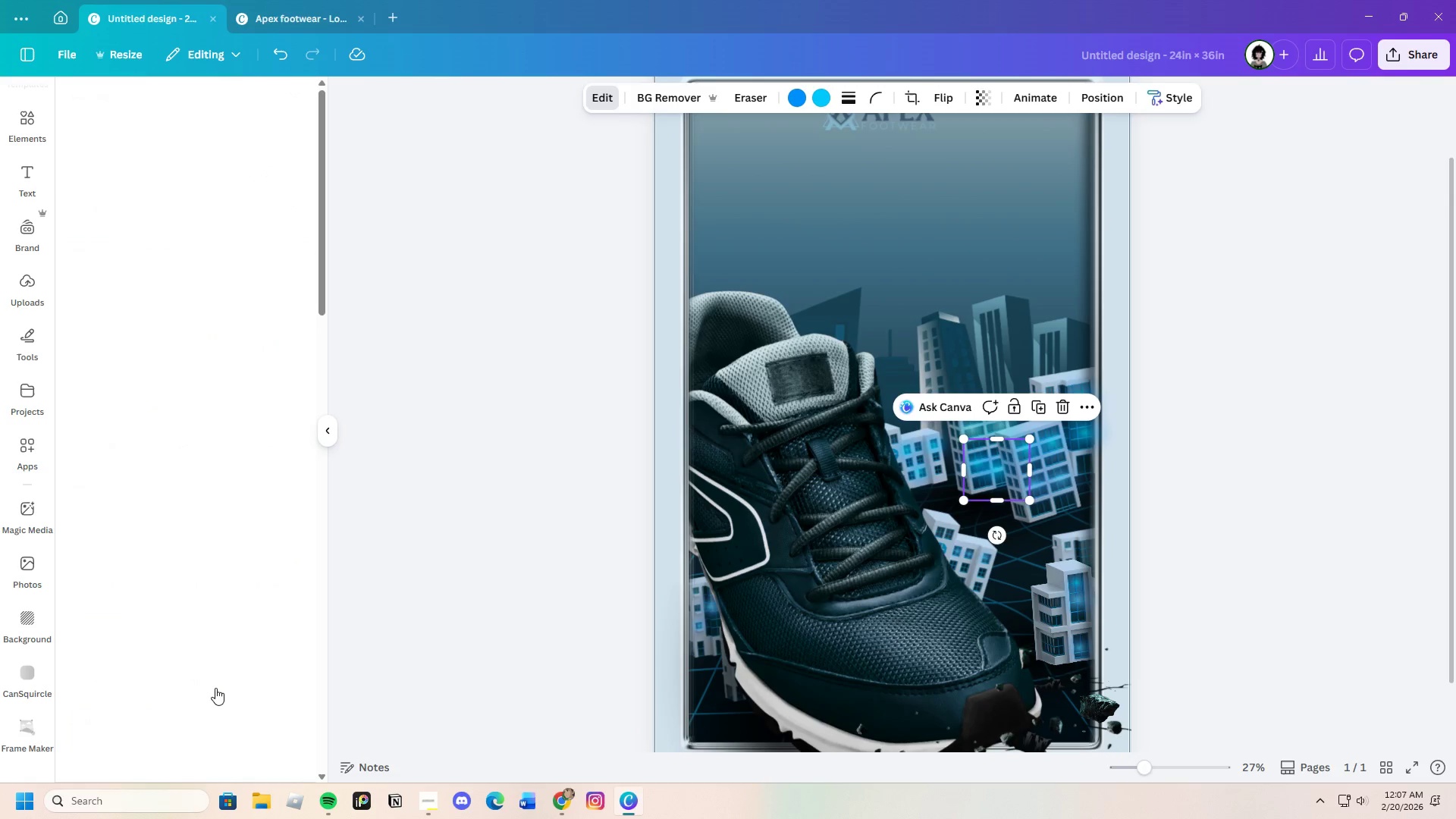 
scroll: coordinate [194, 697], scroll_direction: down, amount: 12.0
 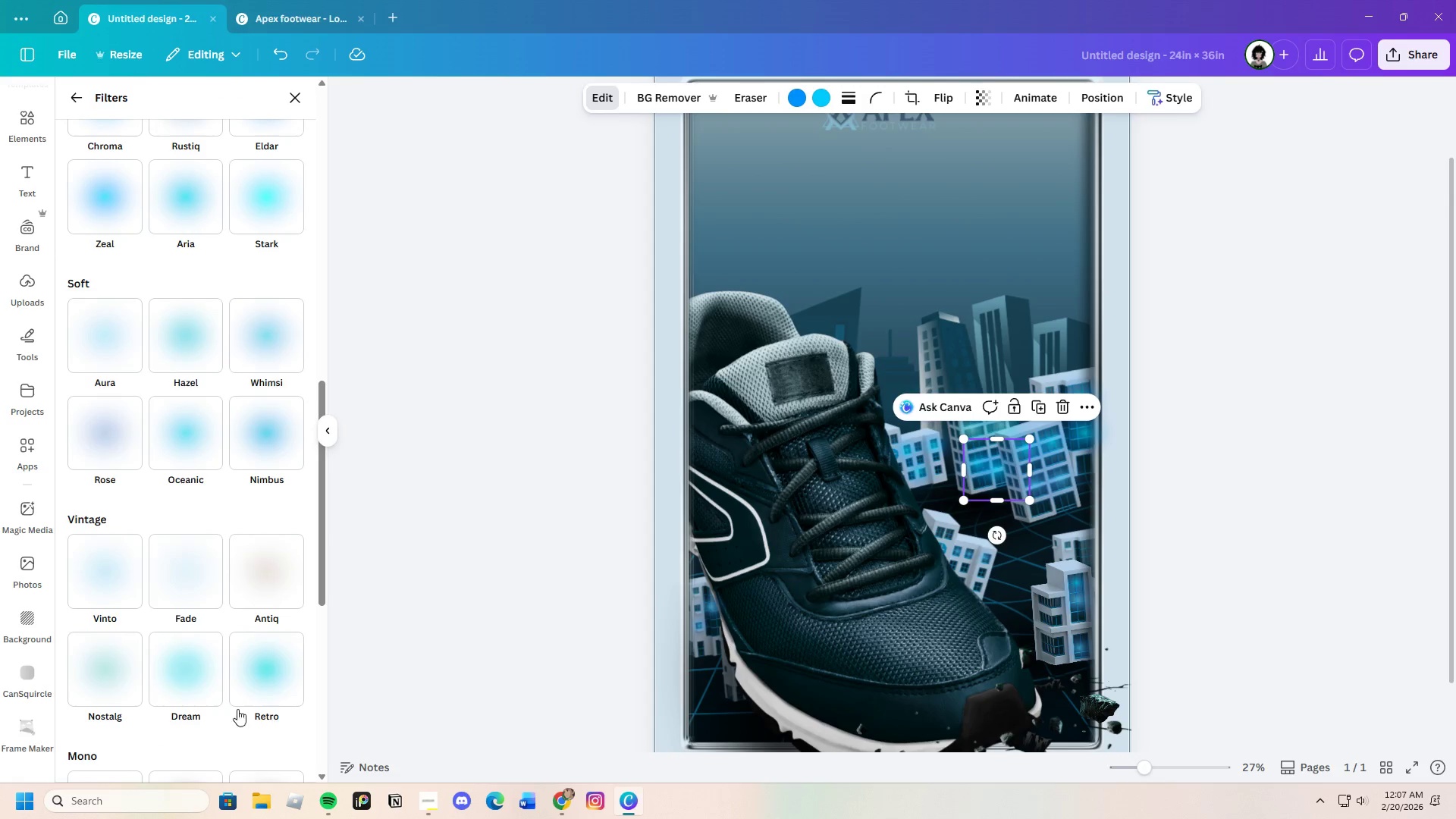 
left_click([188, 685])
 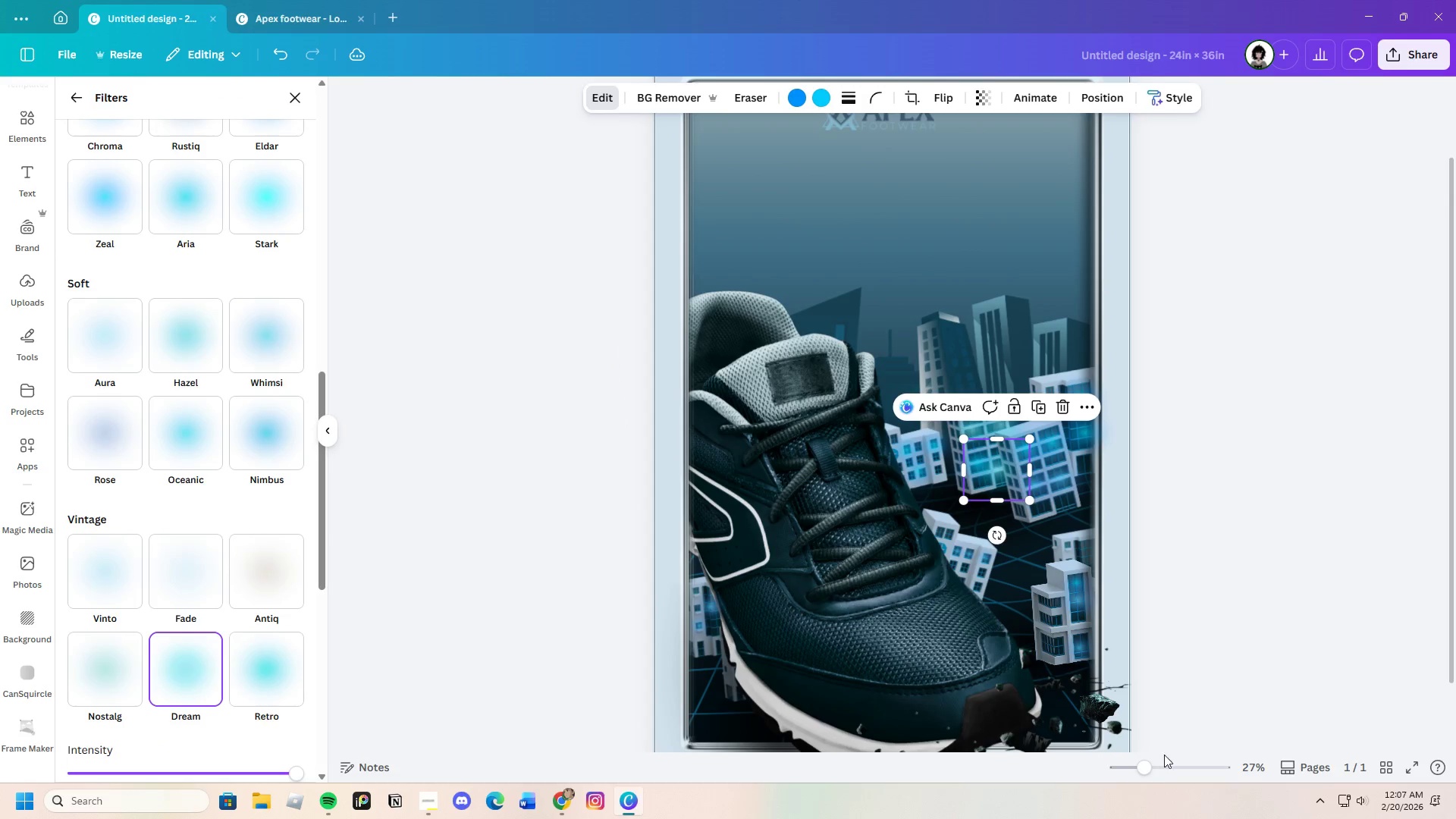 
left_click_drag(start_coordinate=[1146, 765], to_coordinate=[1158, 764])
 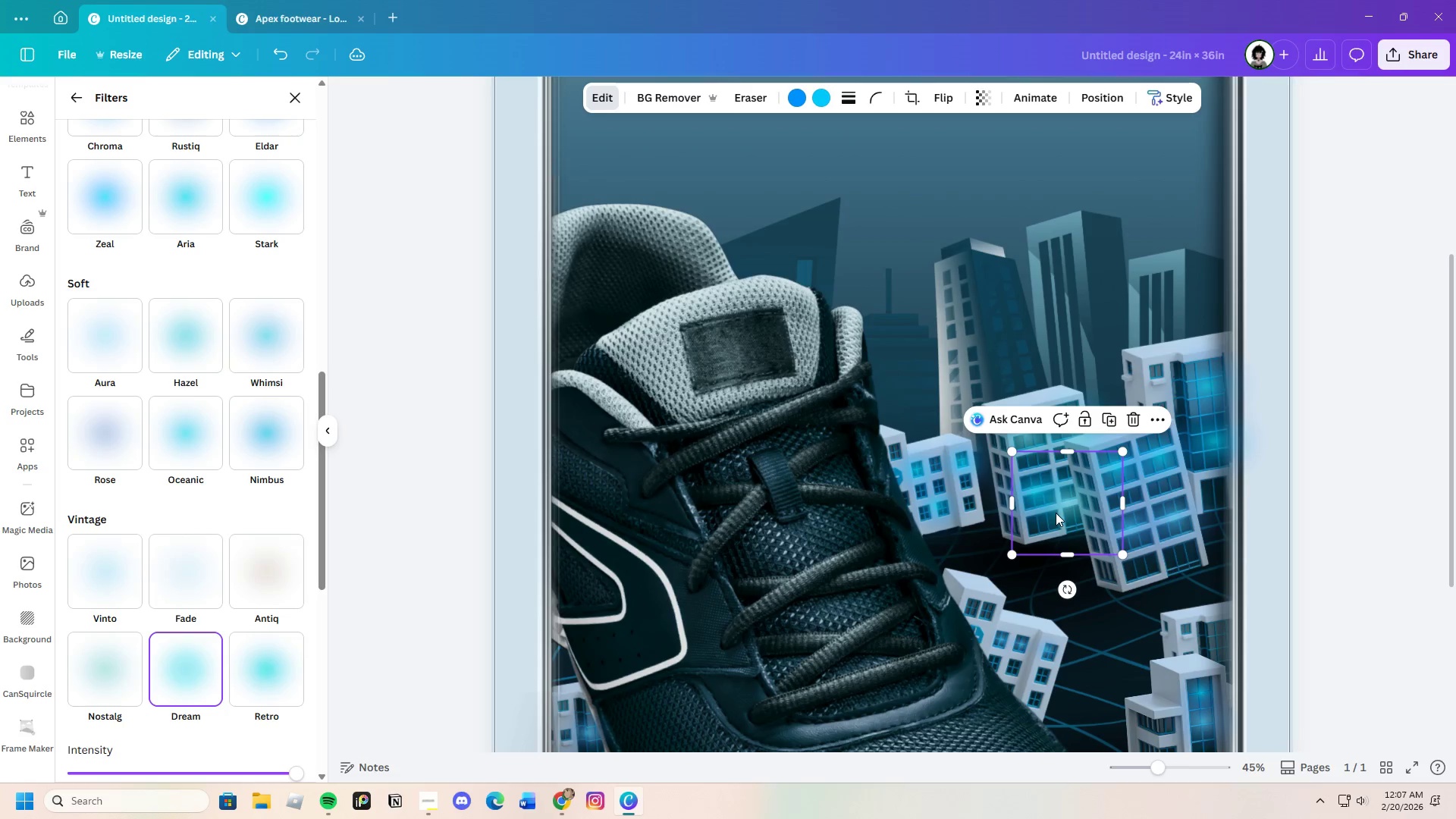 
left_click_drag(start_coordinate=[1063, 513], to_coordinate=[1068, 501])
 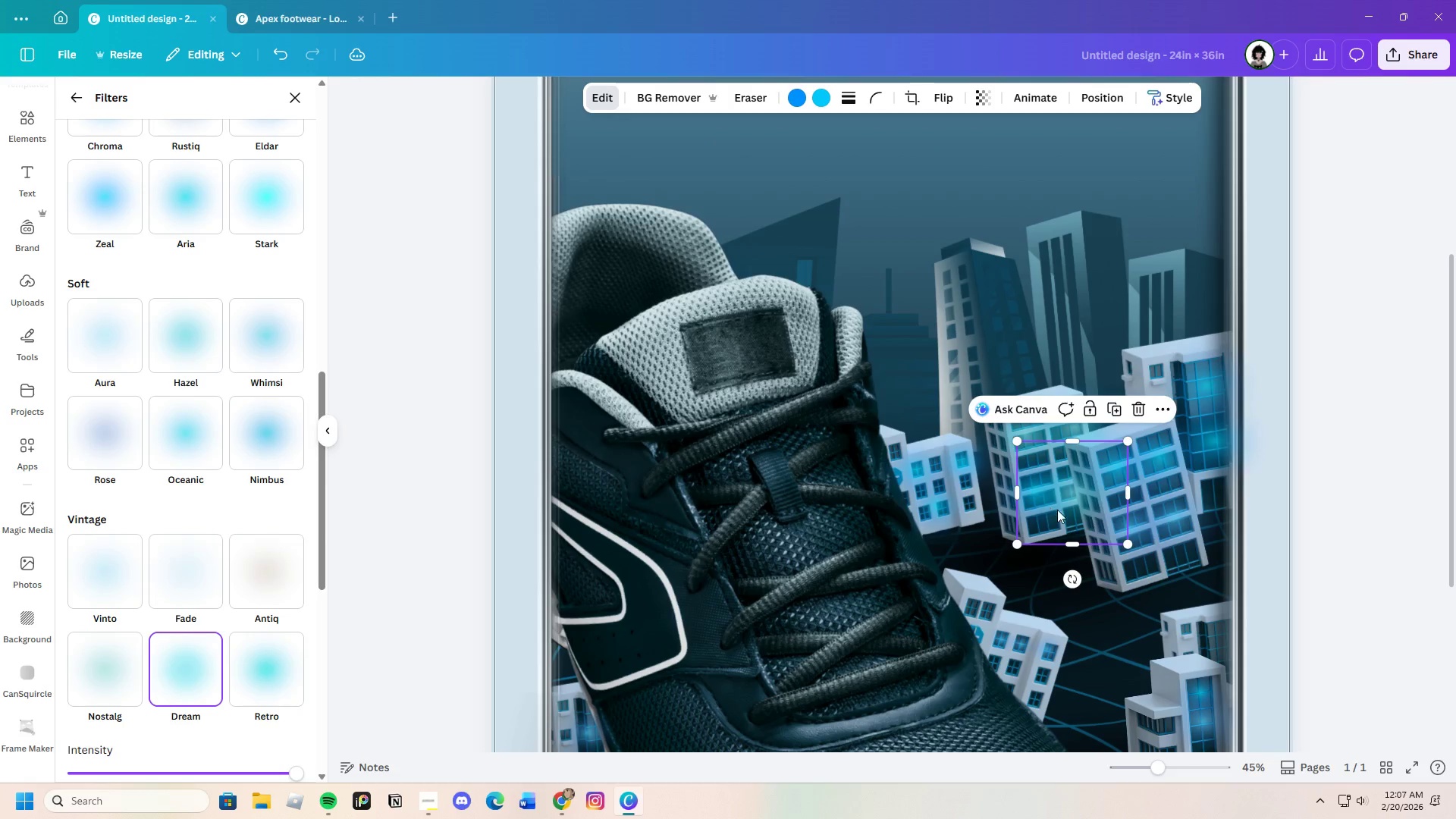 
left_click_drag(start_coordinate=[1053, 507], to_coordinate=[1098, 526])
 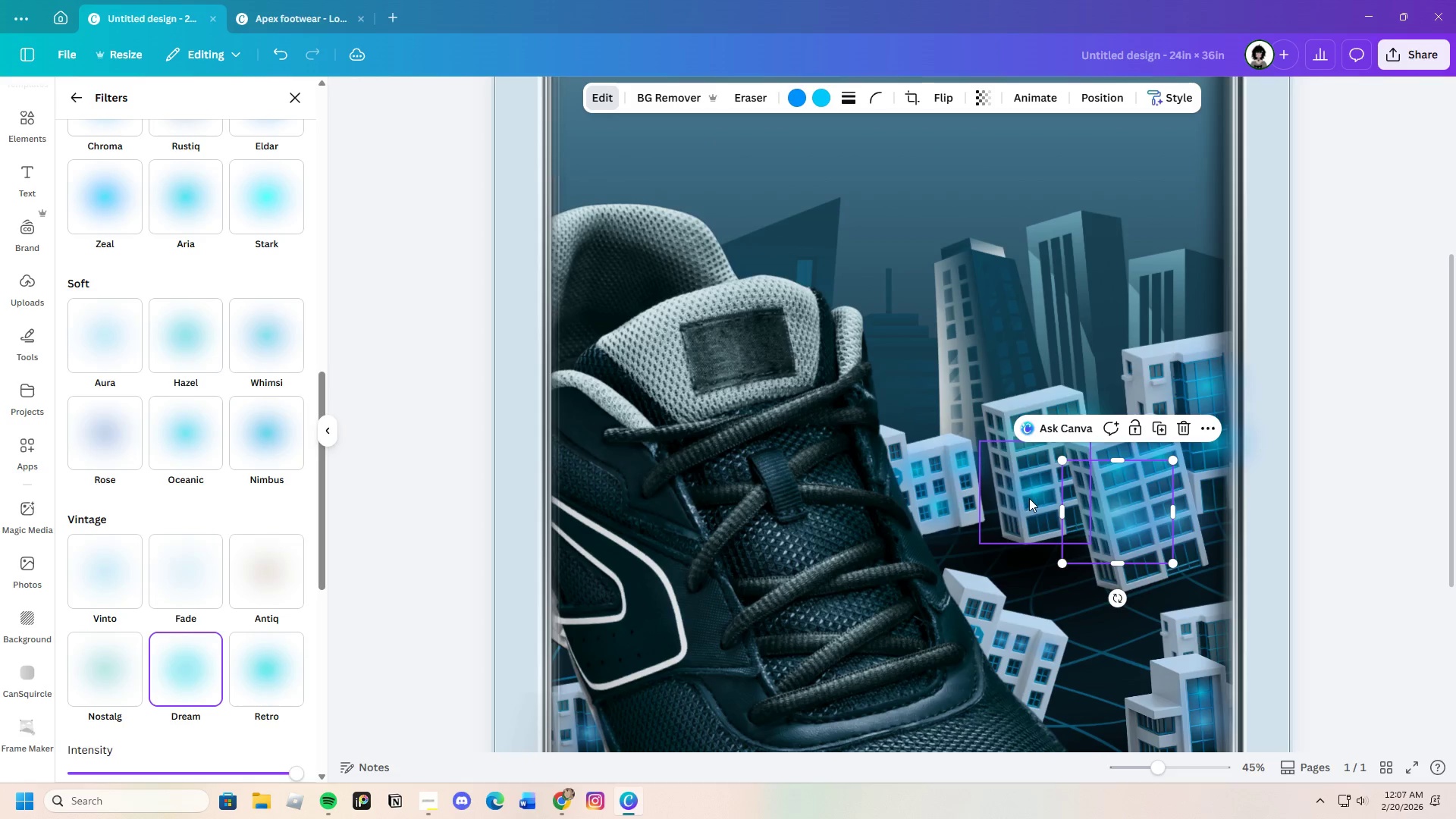 
left_click([1030, 498])
 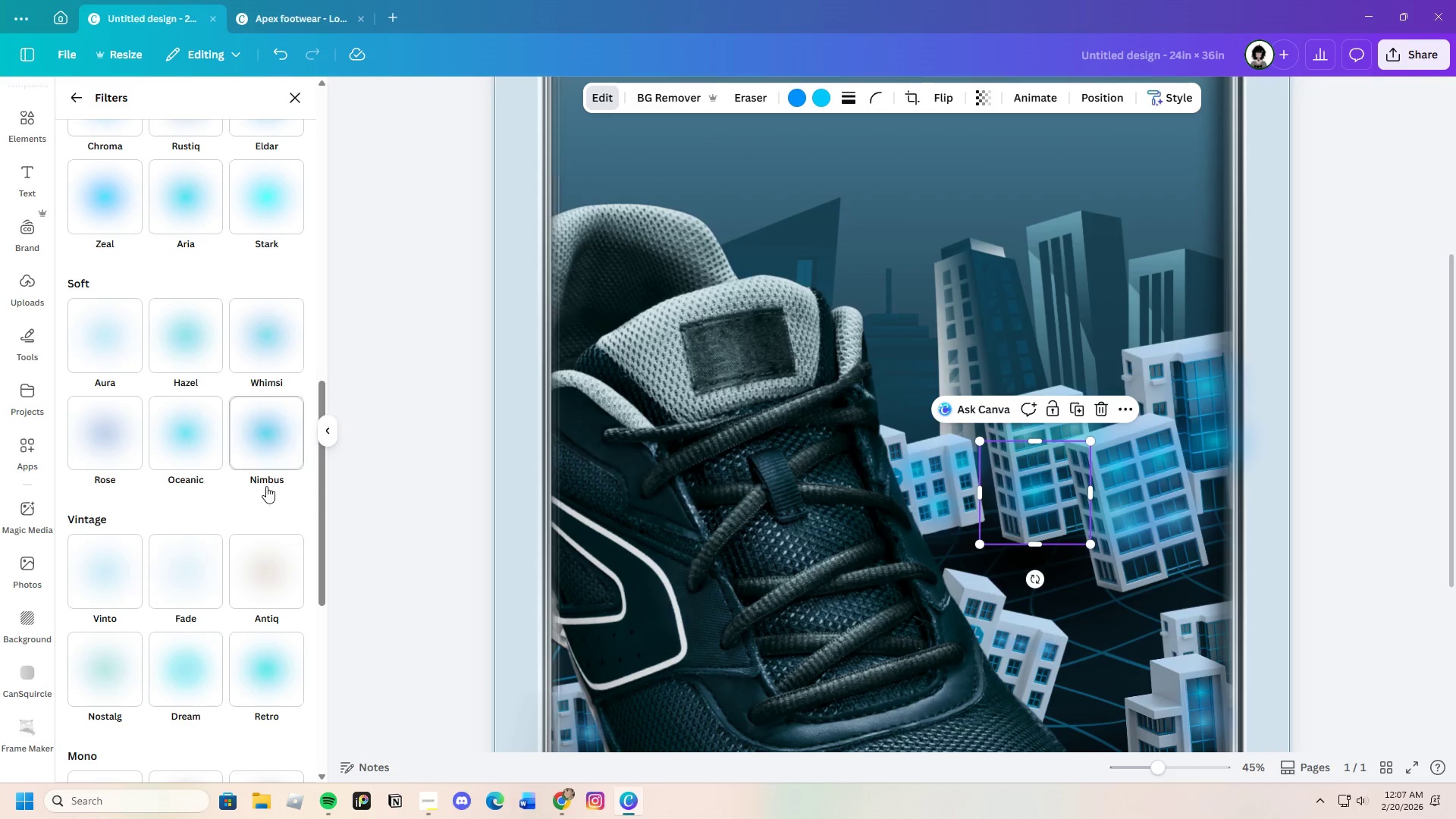 
scroll: coordinate [224, 720], scroll_direction: down, amount: 2.0
 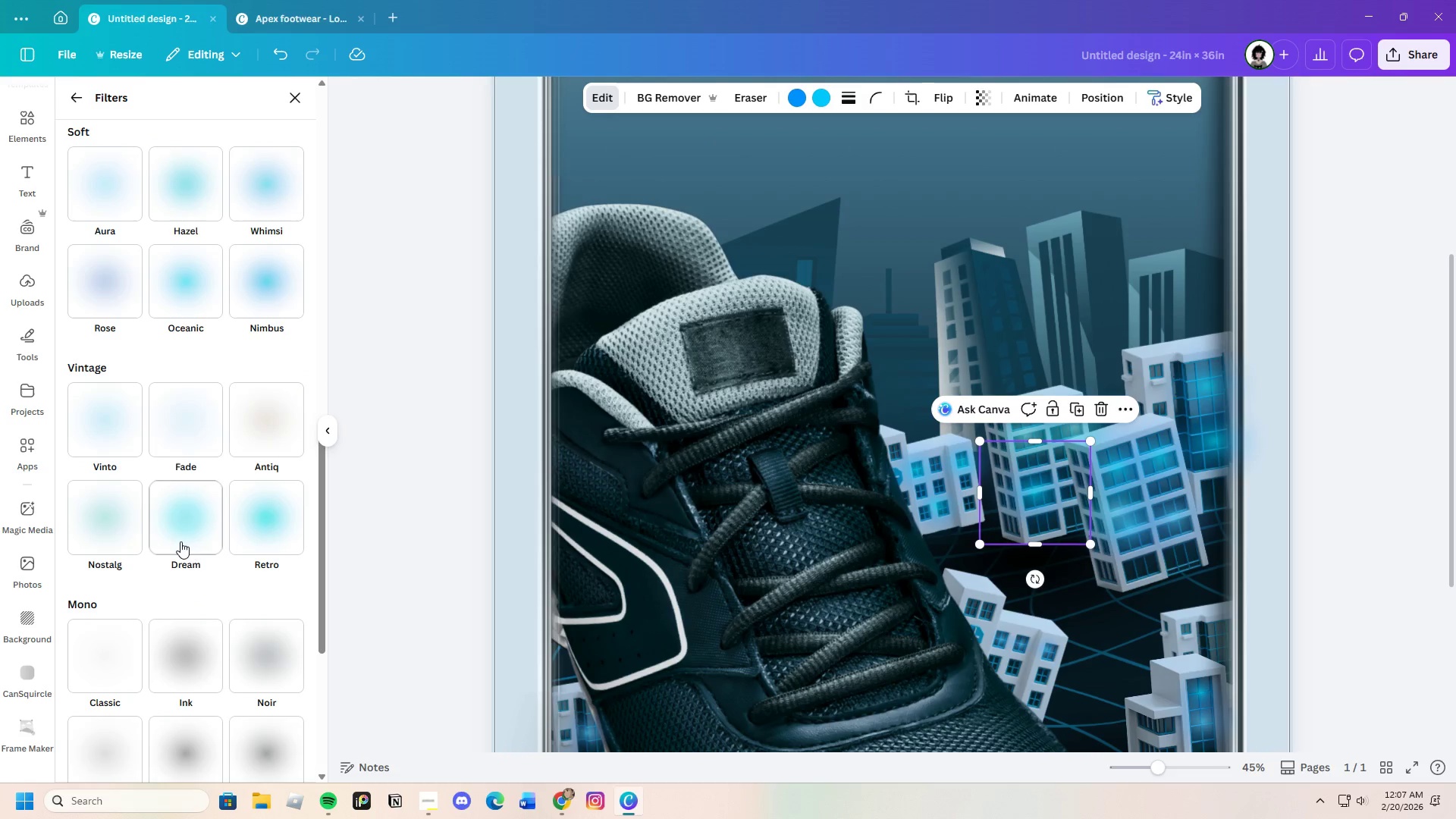 
left_click([182, 540])
 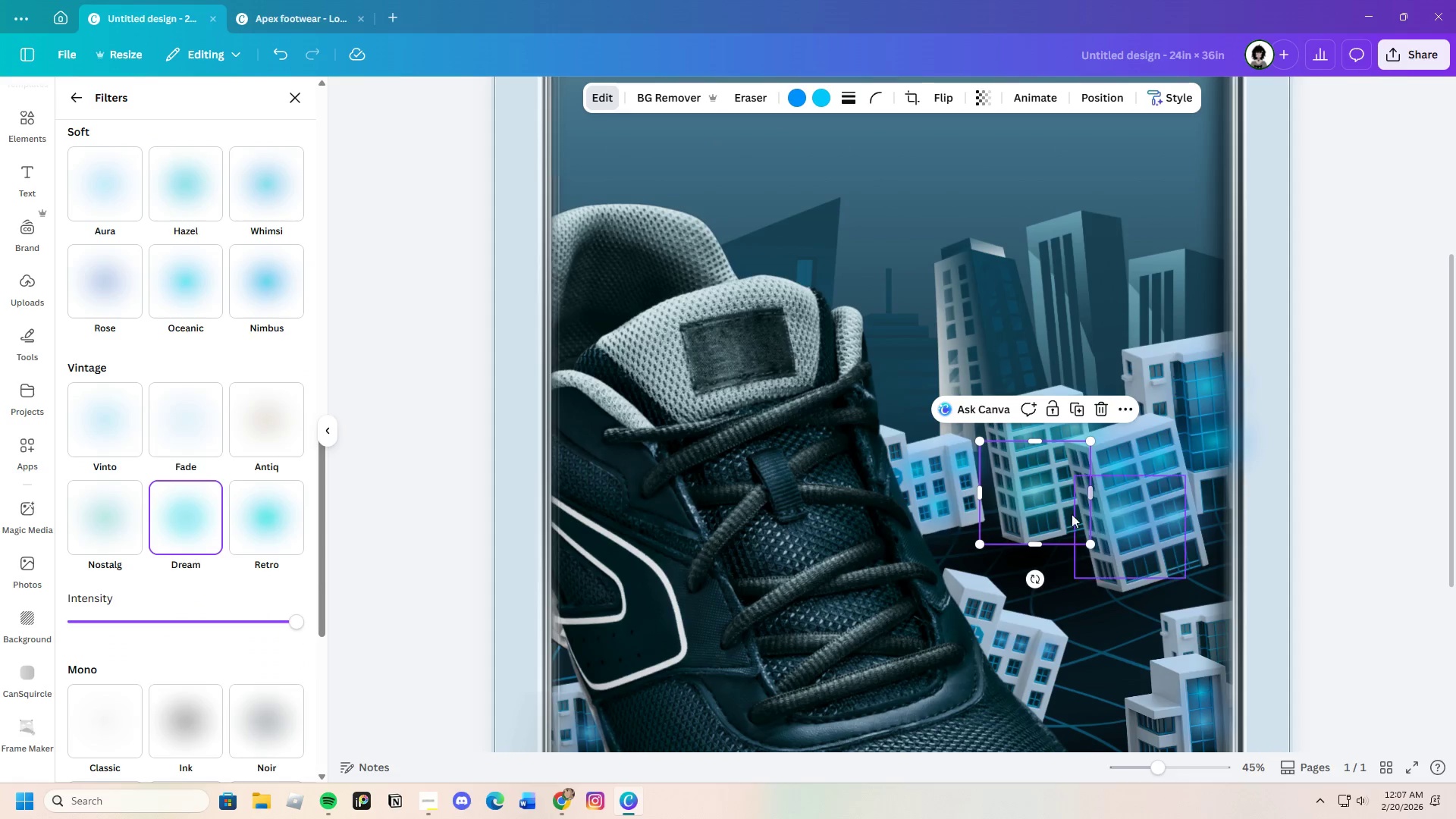 
left_click_drag(start_coordinate=[1040, 500], to_coordinate=[1013, 500])
 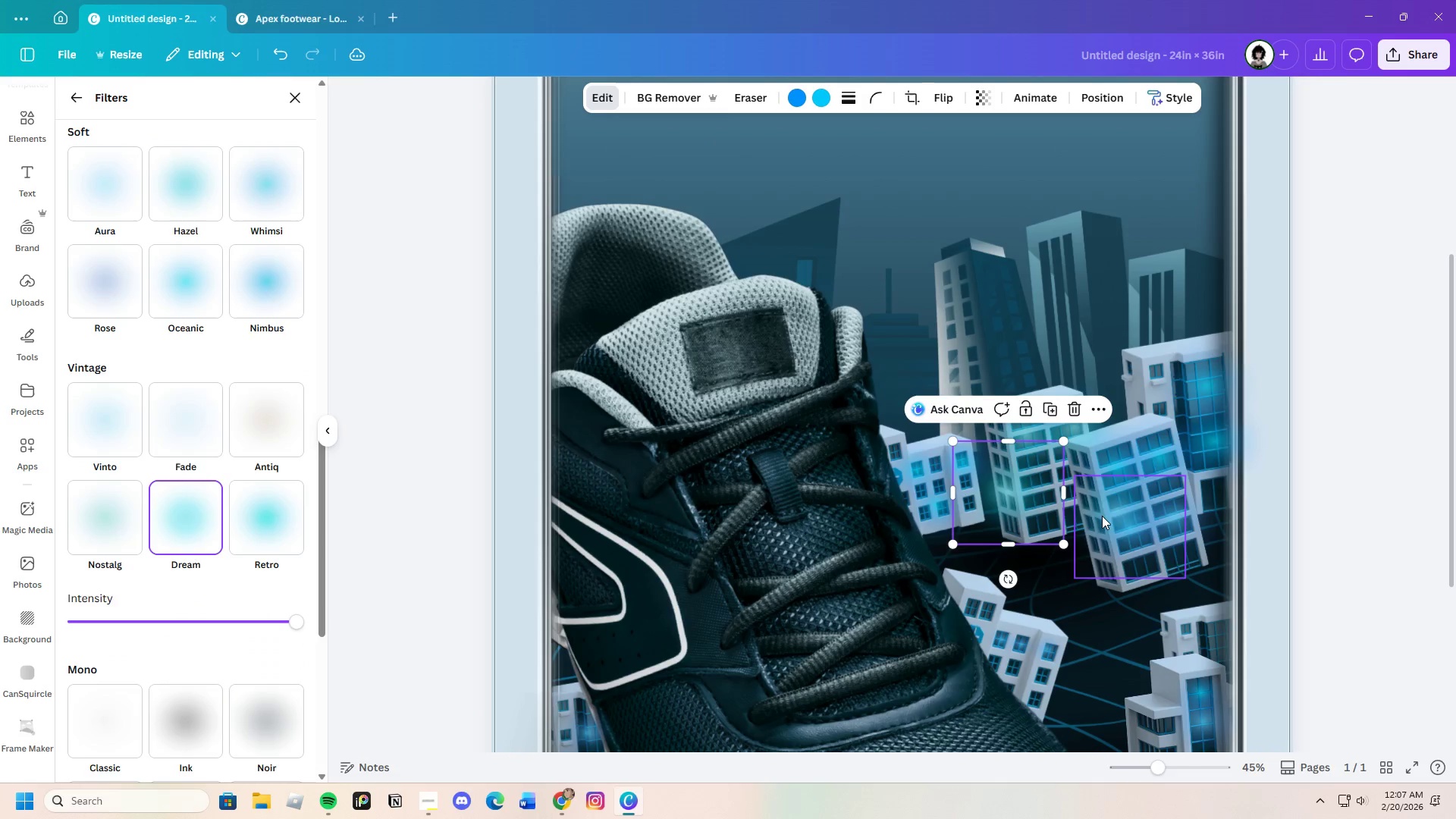 
left_click_drag(start_coordinate=[1102, 516], to_coordinate=[1065, 485])
 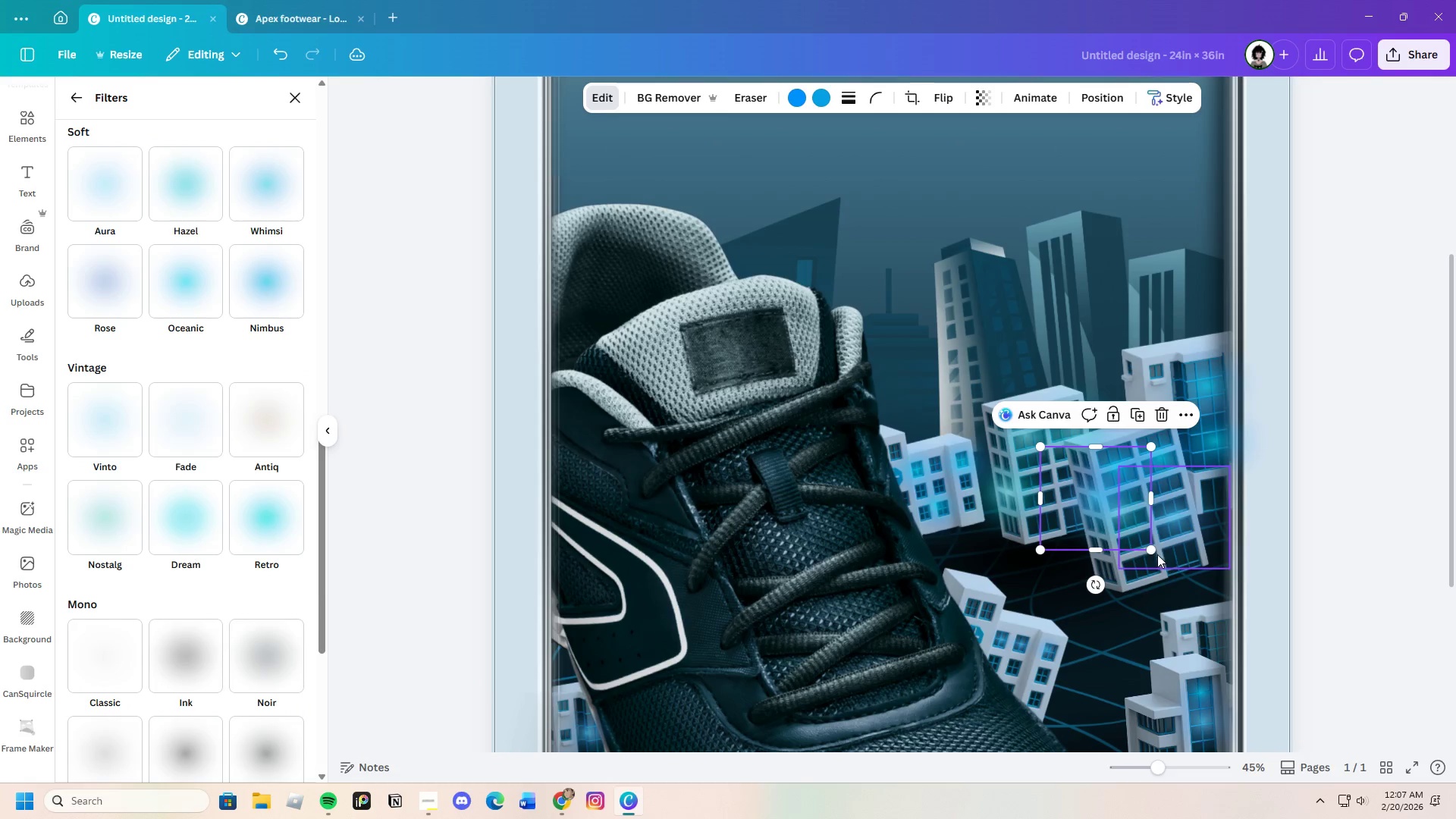 
left_click_drag(start_coordinate=[1152, 550], to_coordinate=[1098, 520])
 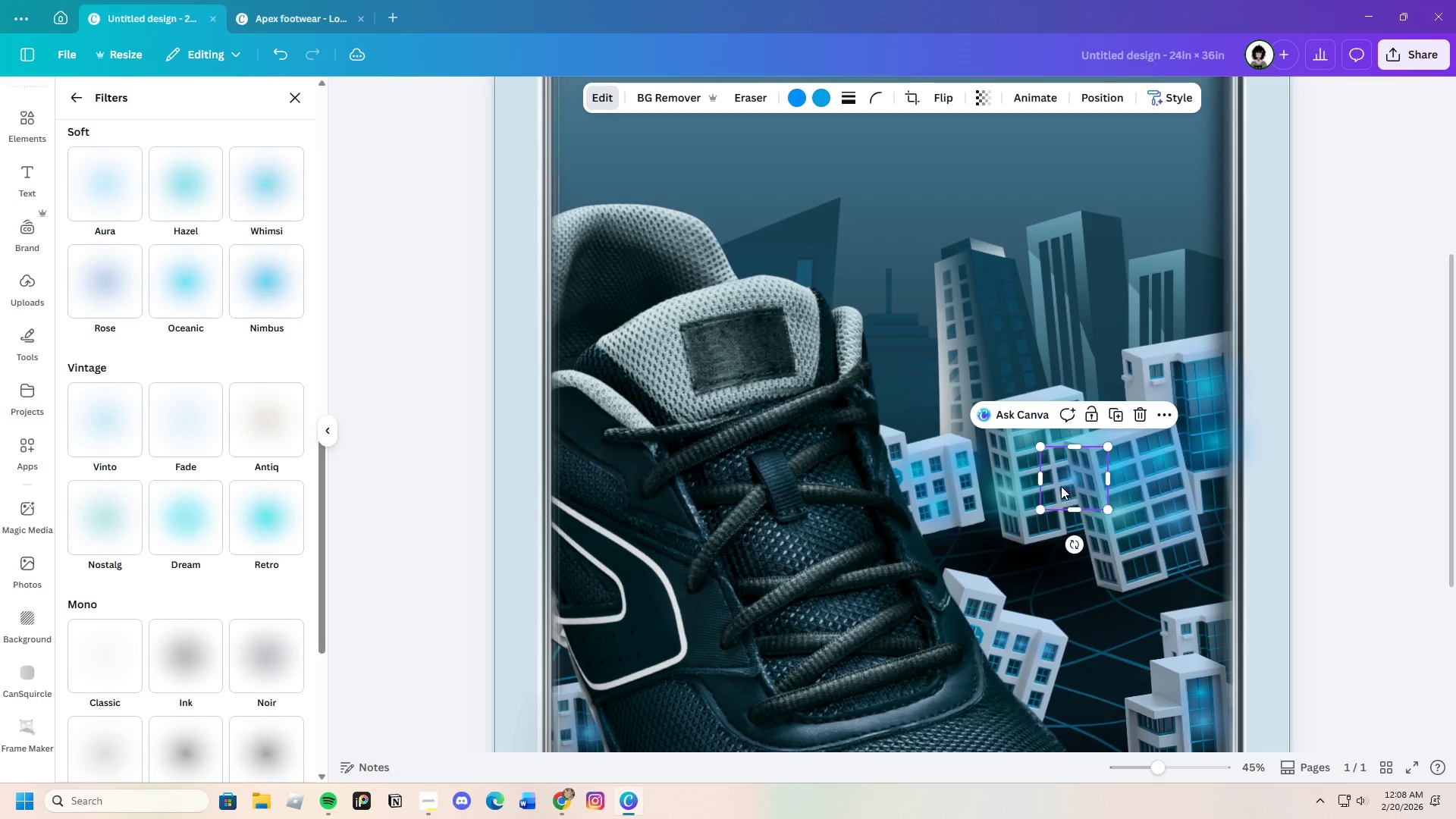 
left_click_drag(start_coordinate=[1063, 486], to_coordinate=[1059, 490])
 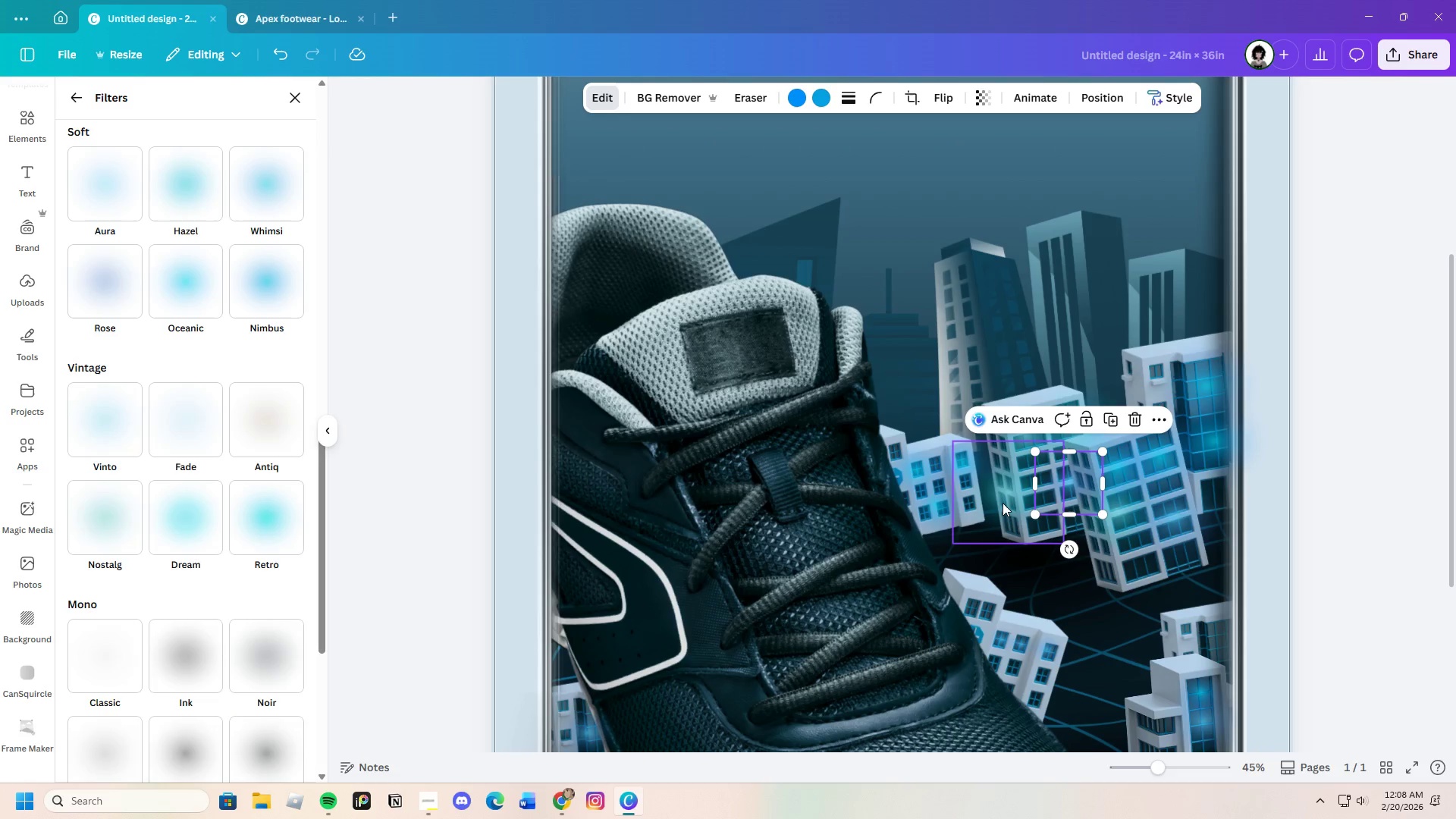 
left_click([1005, 505])
 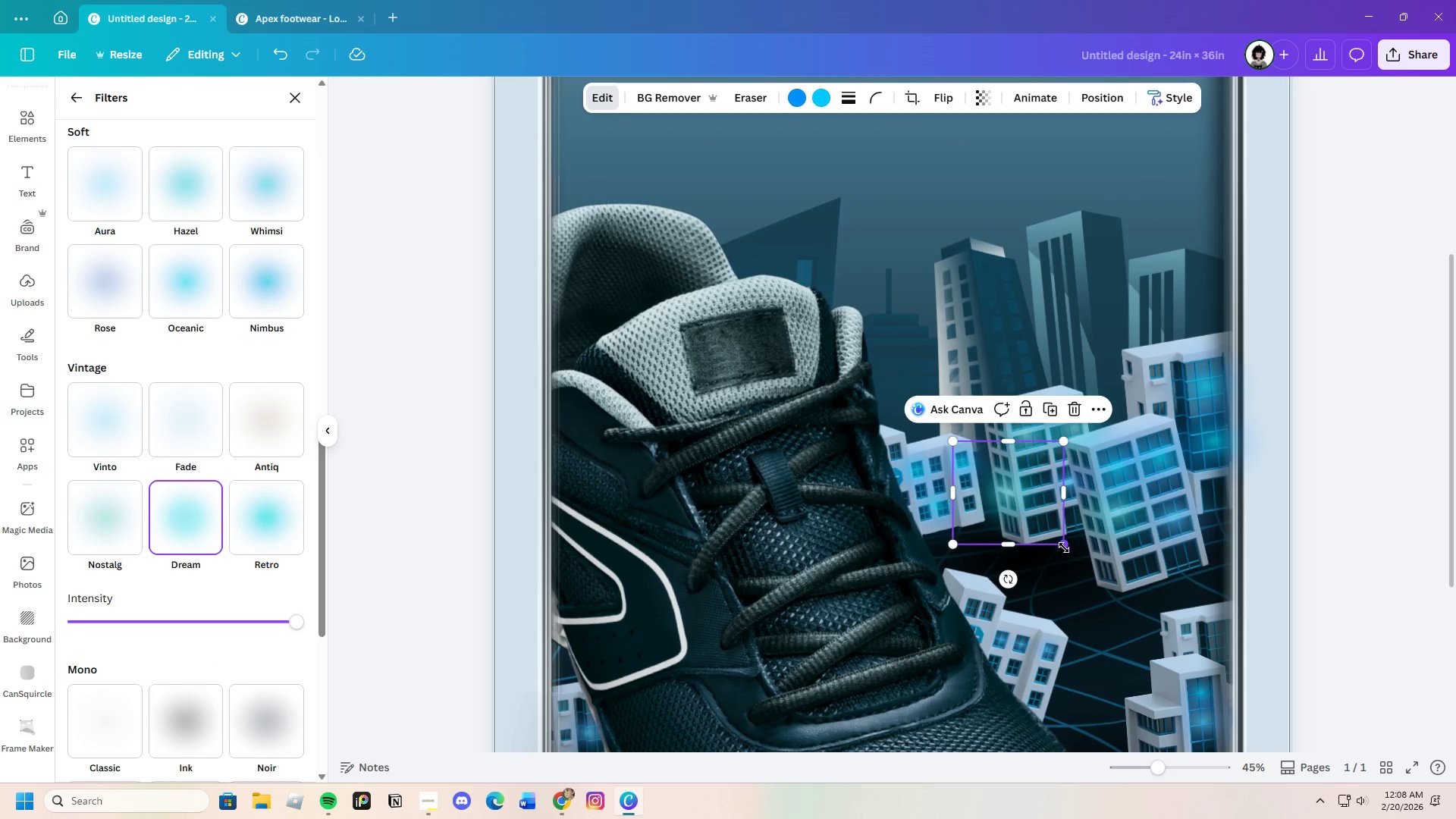 
left_click_drag(start_coordinate=[1064, 548], to_coordinate=[1031, 531])
 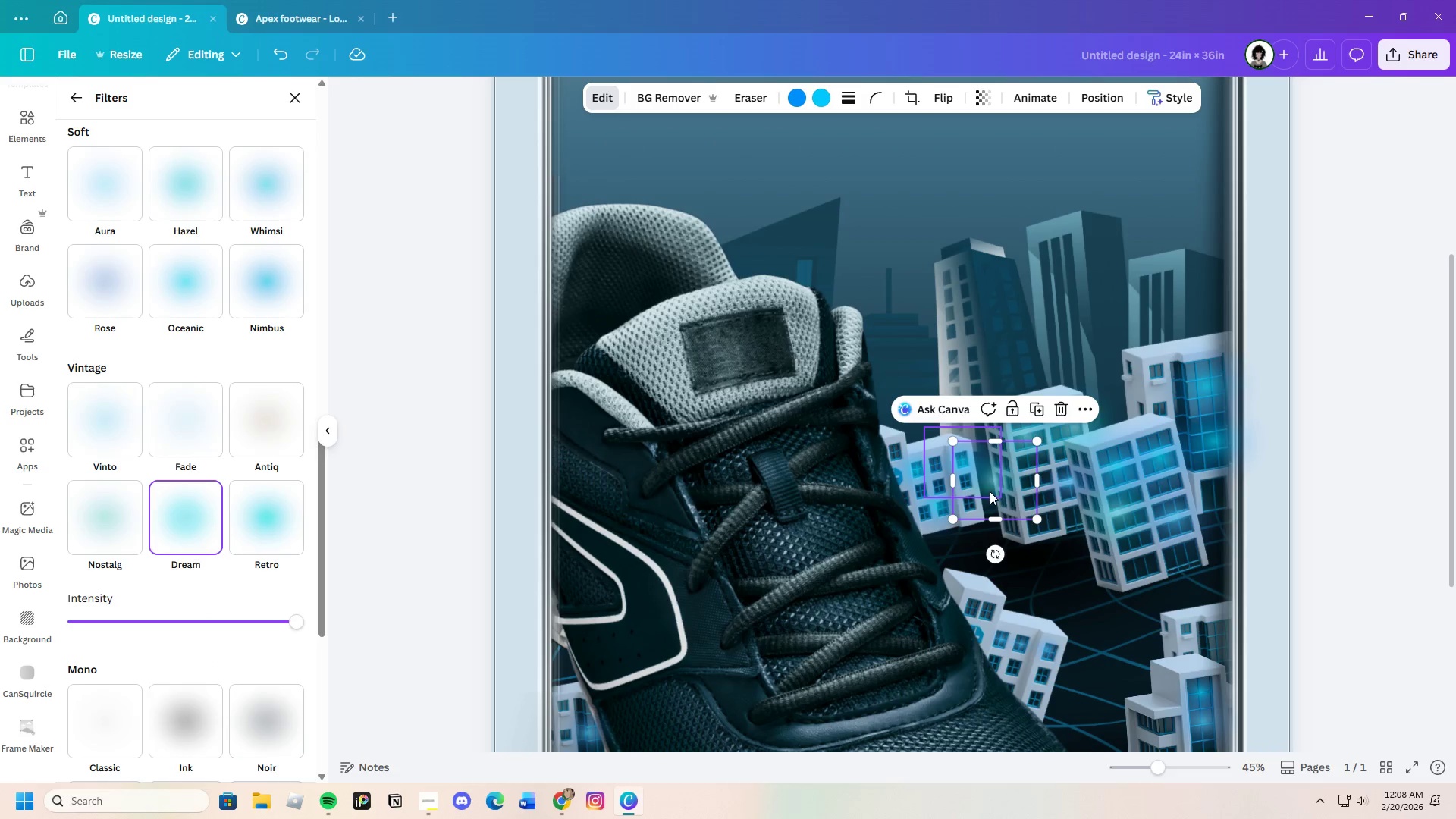 
left_click_drag(start_coordinate=[990, 491], to_coordinate=[1029, 500])
 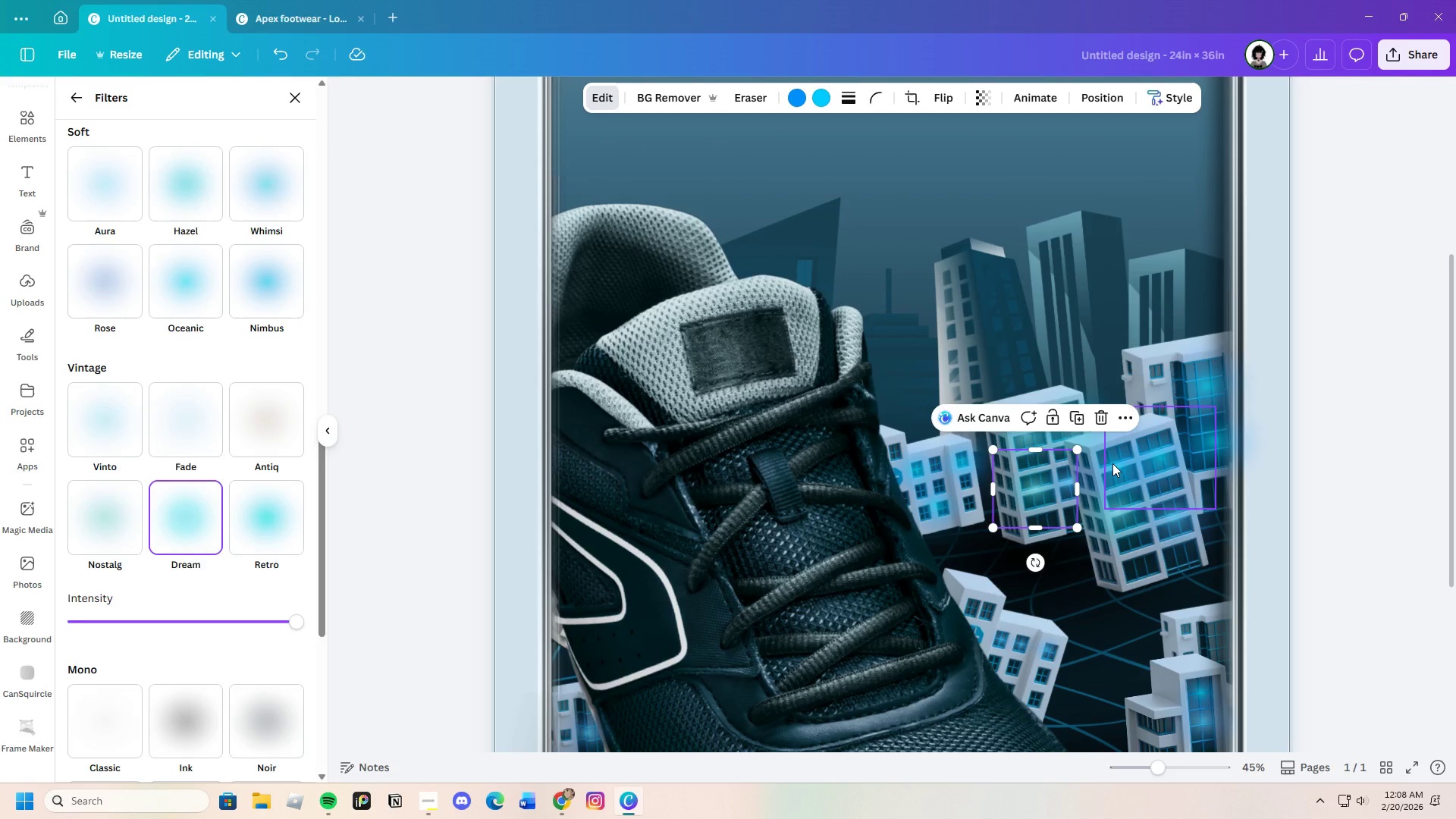 
left_click([1112, 463])
 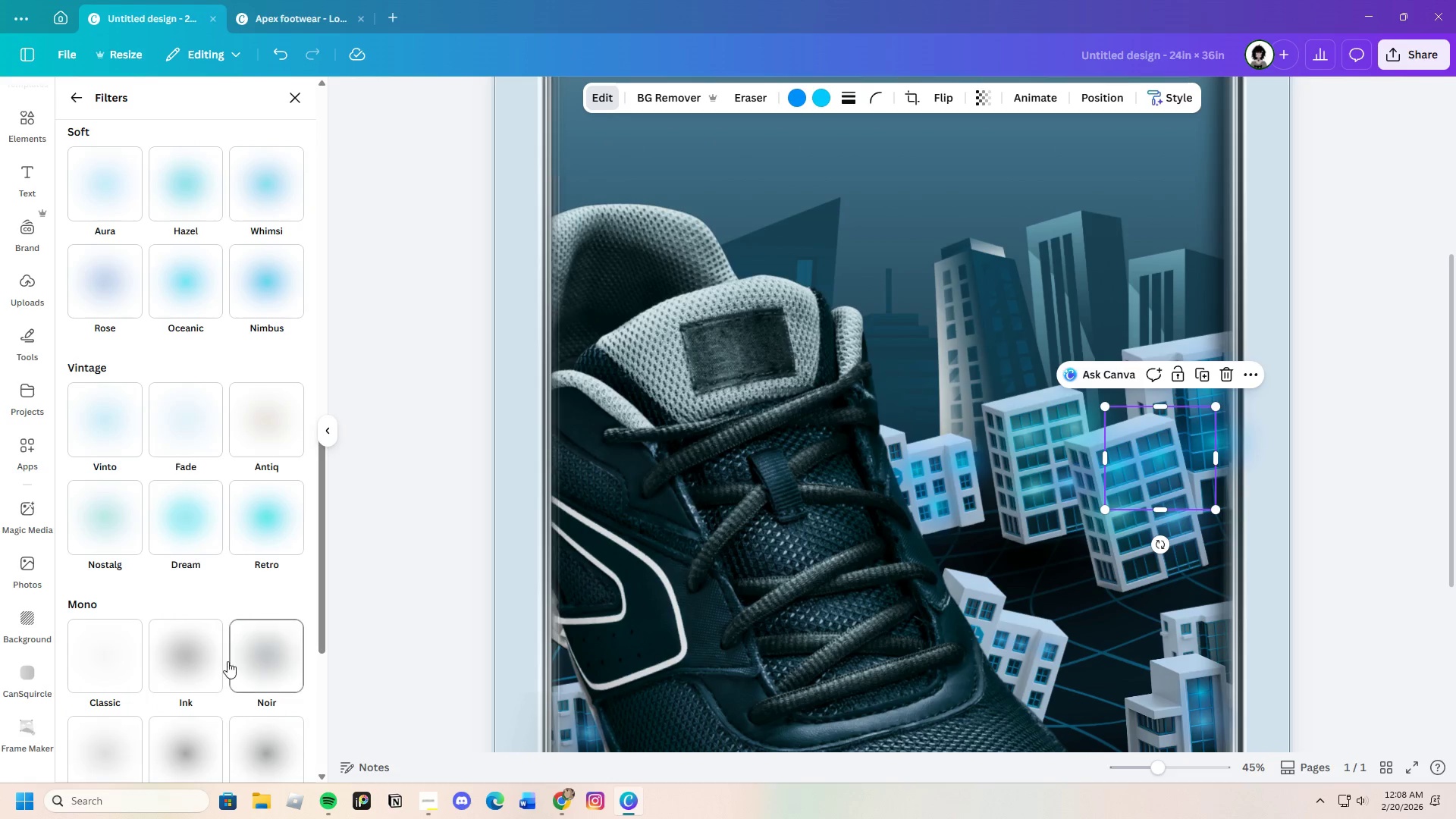 
scroll: coordinate [202, 678], scroll_direction: down, amount: 1.0
 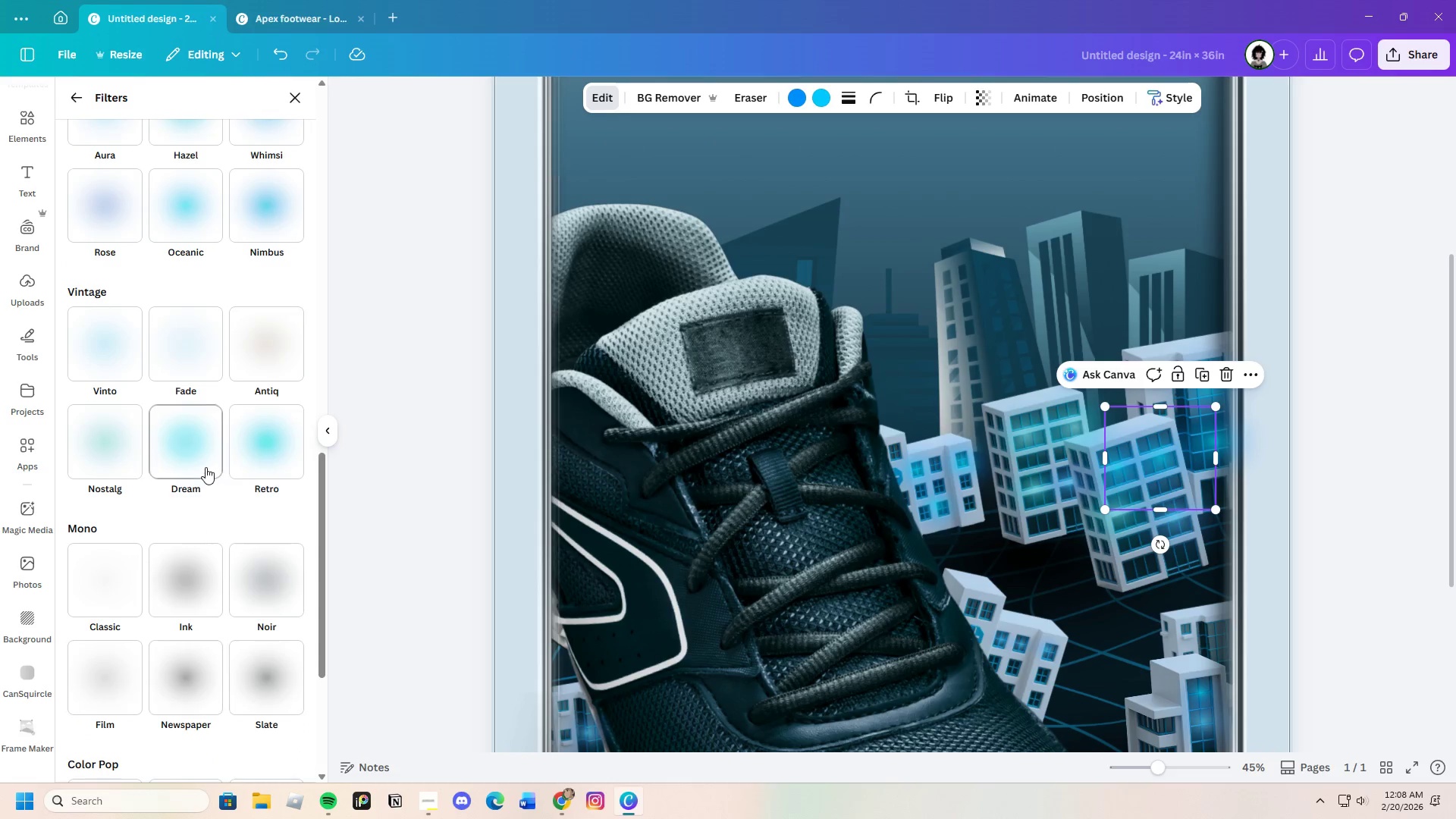 
left_click([206, 467])
 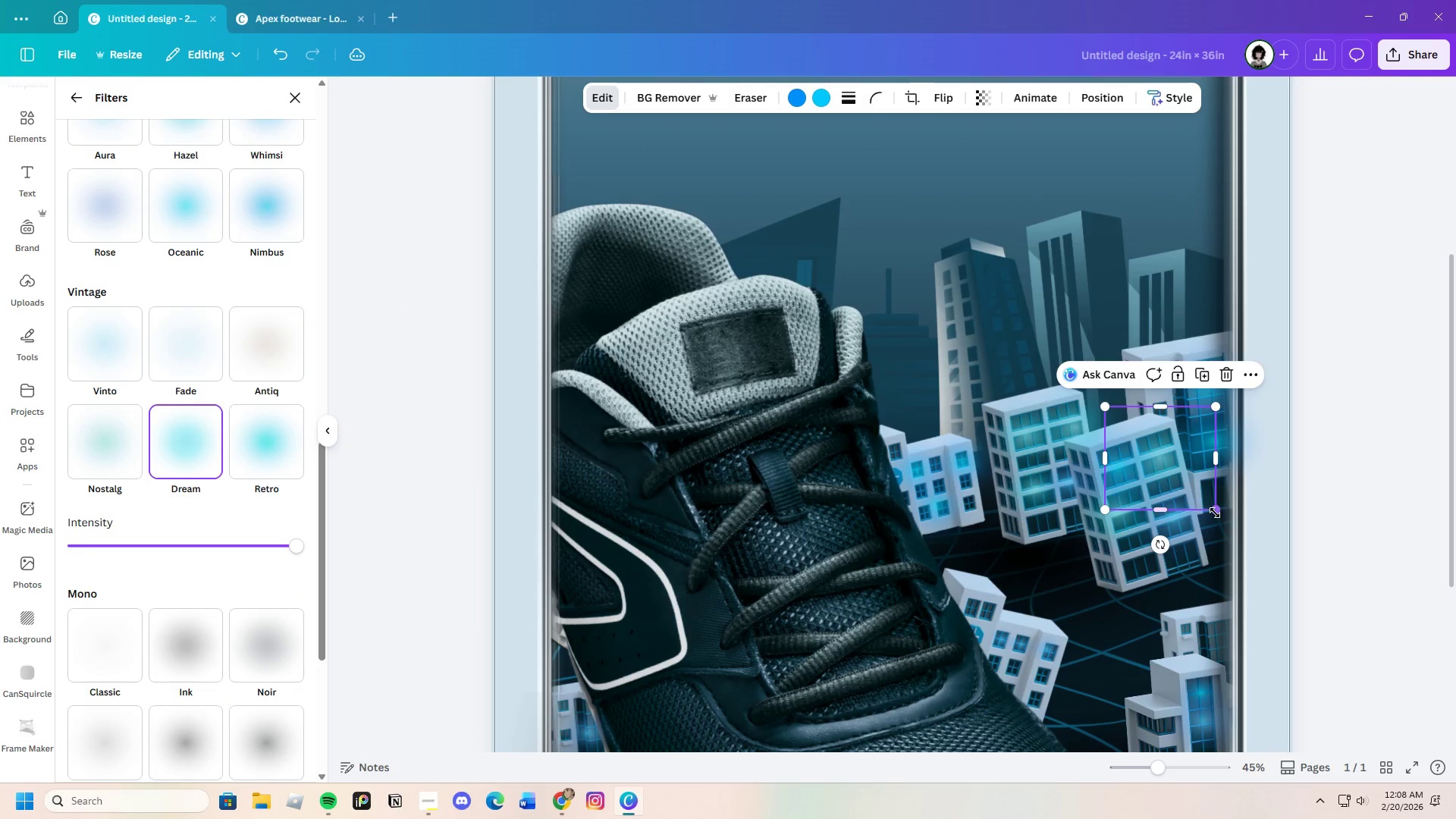 
left_click_drag(start_coordinate=[1219, 510], to_coordinate=[1194, 480])
 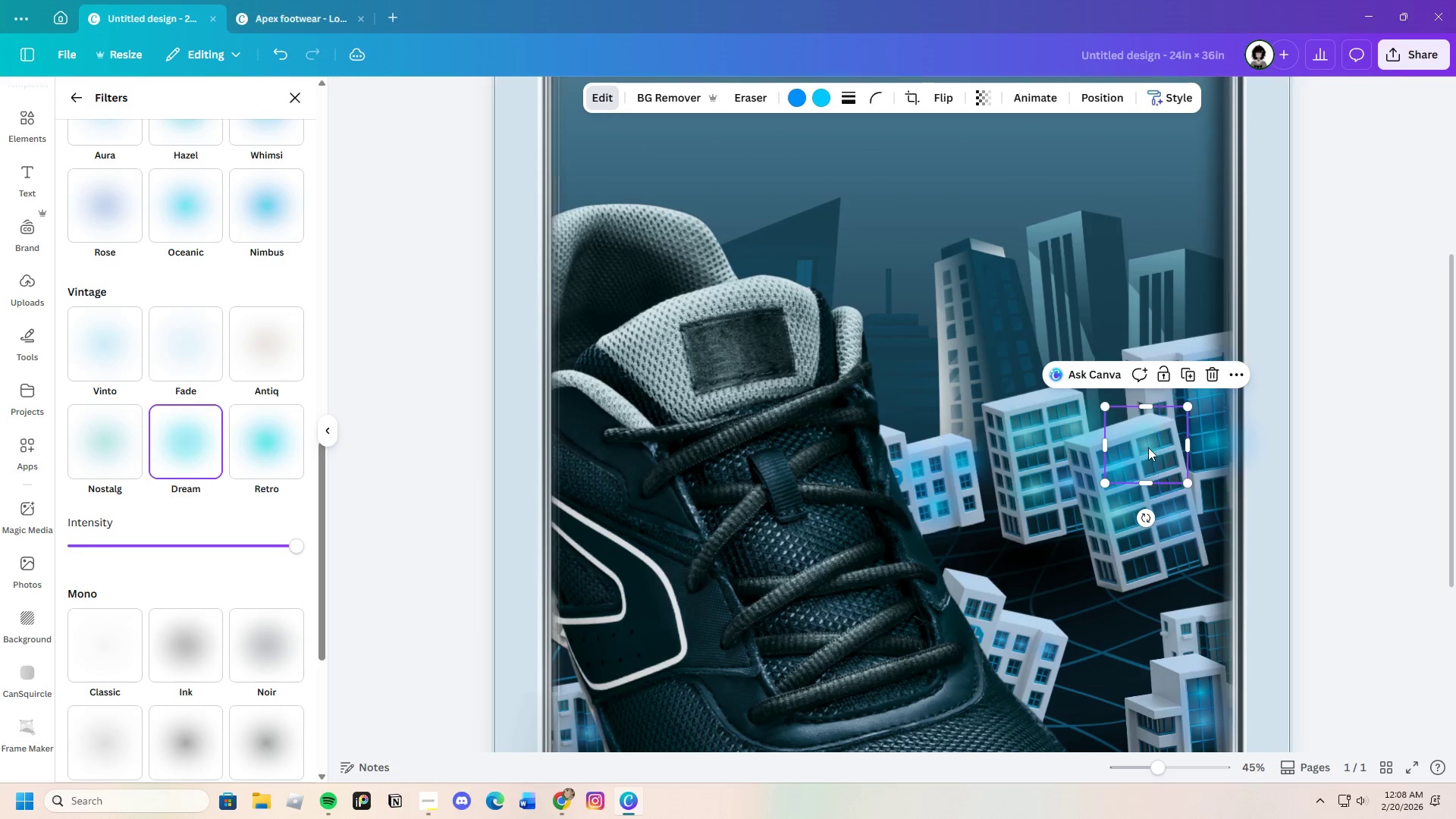 
left_click_drag(start_coordinate=[1150, 447], to_coordinate=[1164, 457])
 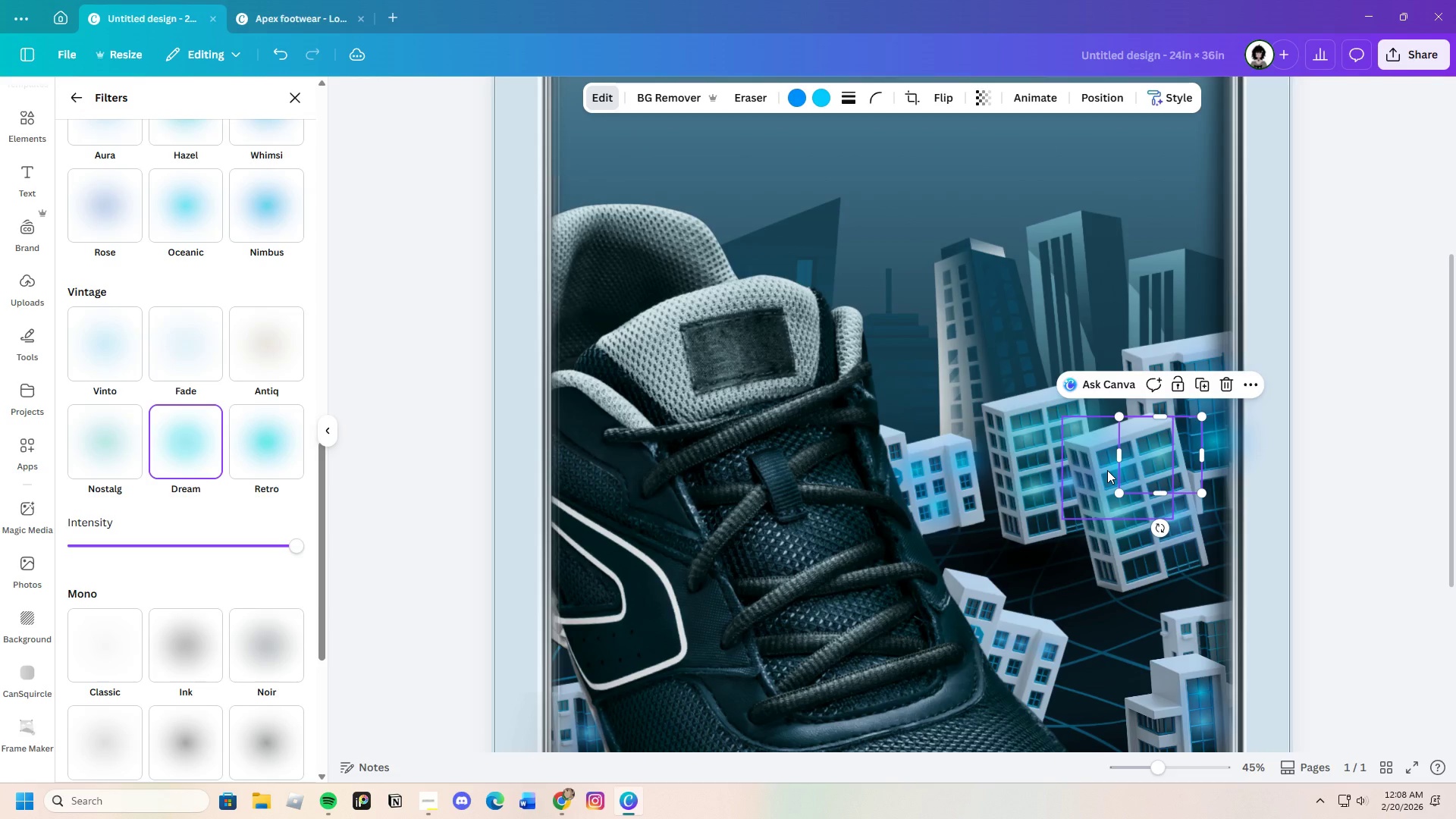 
left_click([1107, 470])
 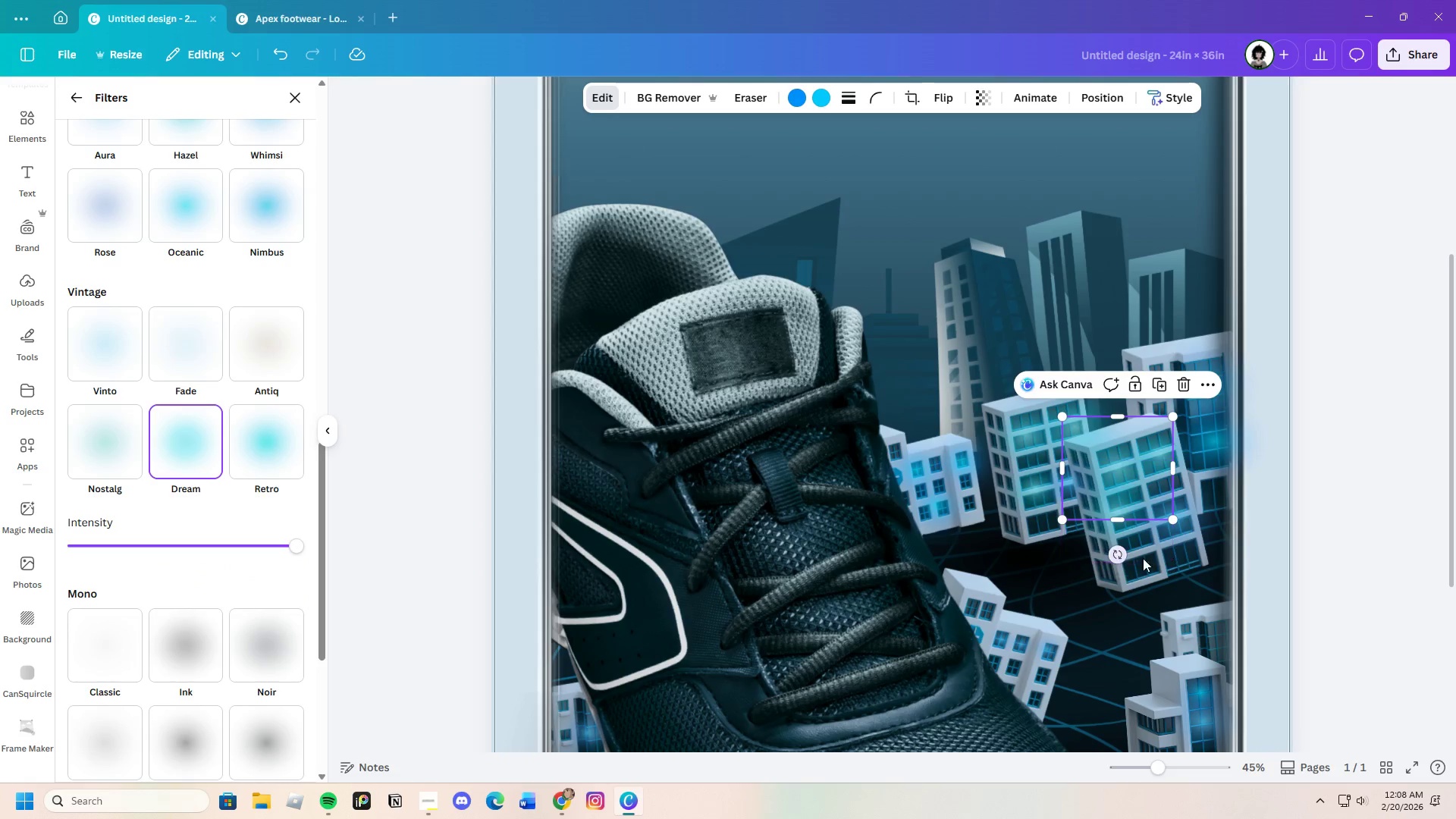 
left_click_drag(start_coordinate=[1175, 518], to_coordinate=[1138, 492])
 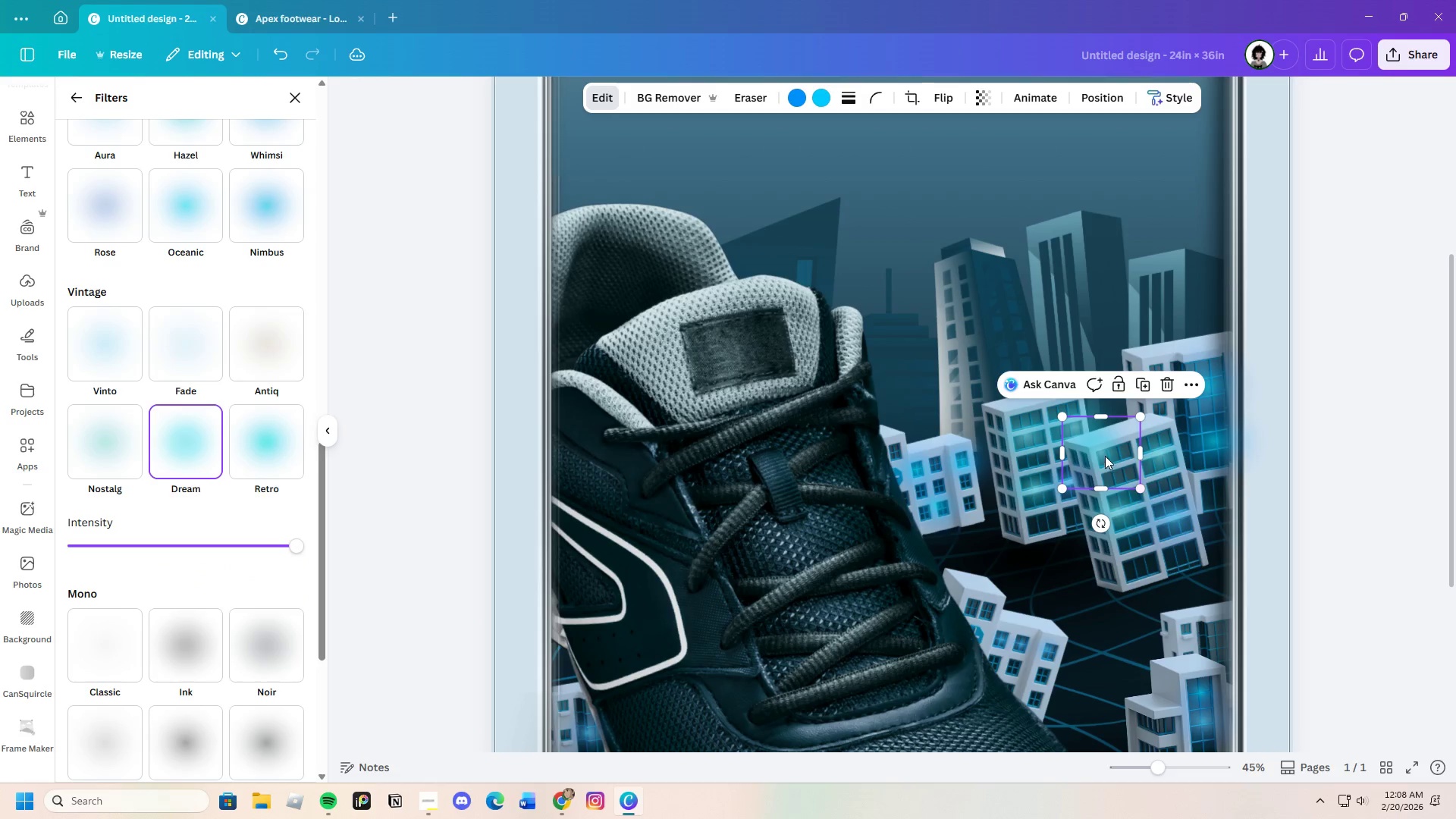 
left_click_drag(start_coordinate=[1105, 456], to_coordinate=[1118, 472])
 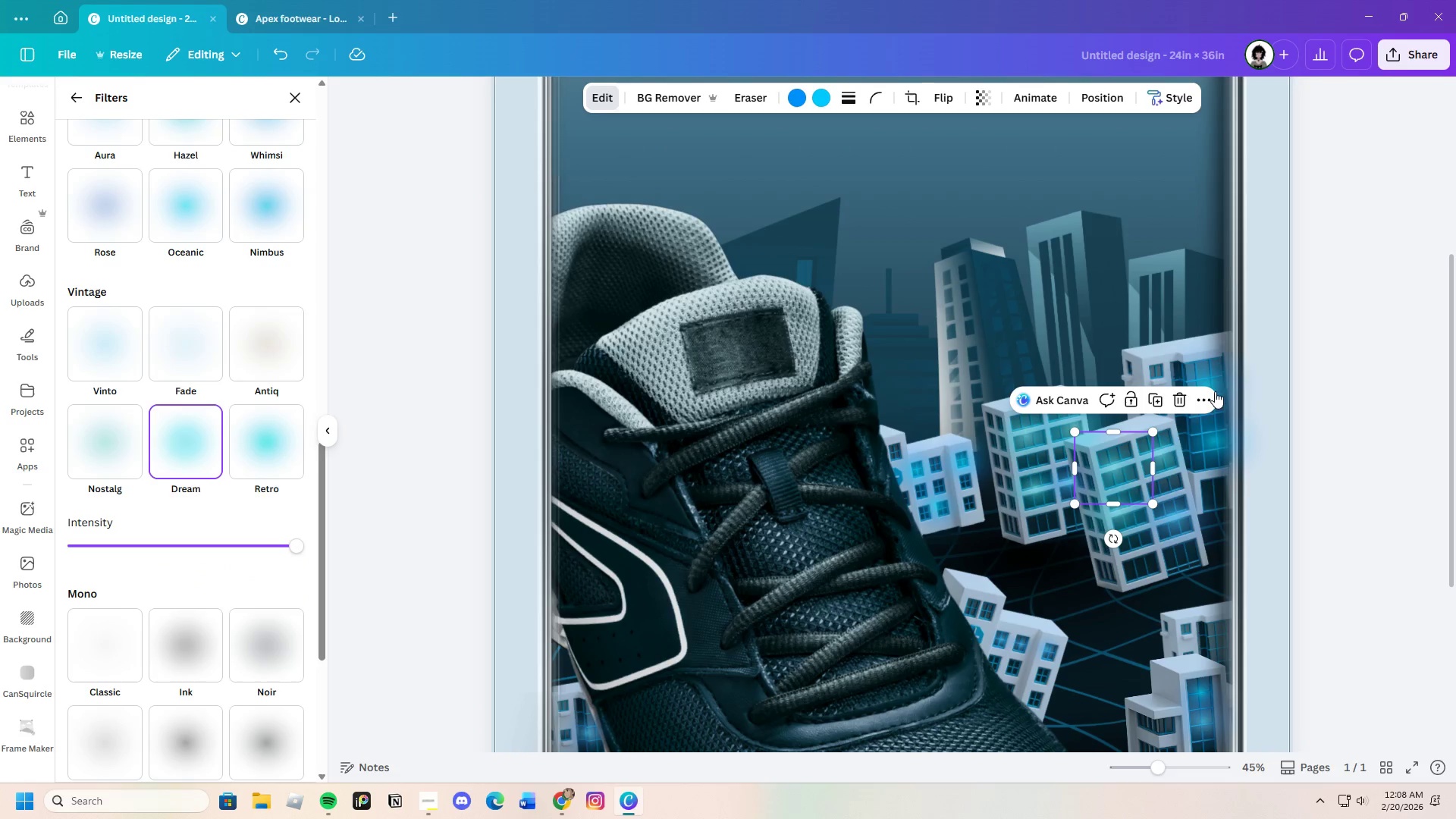 
left_click([1216, 370])
 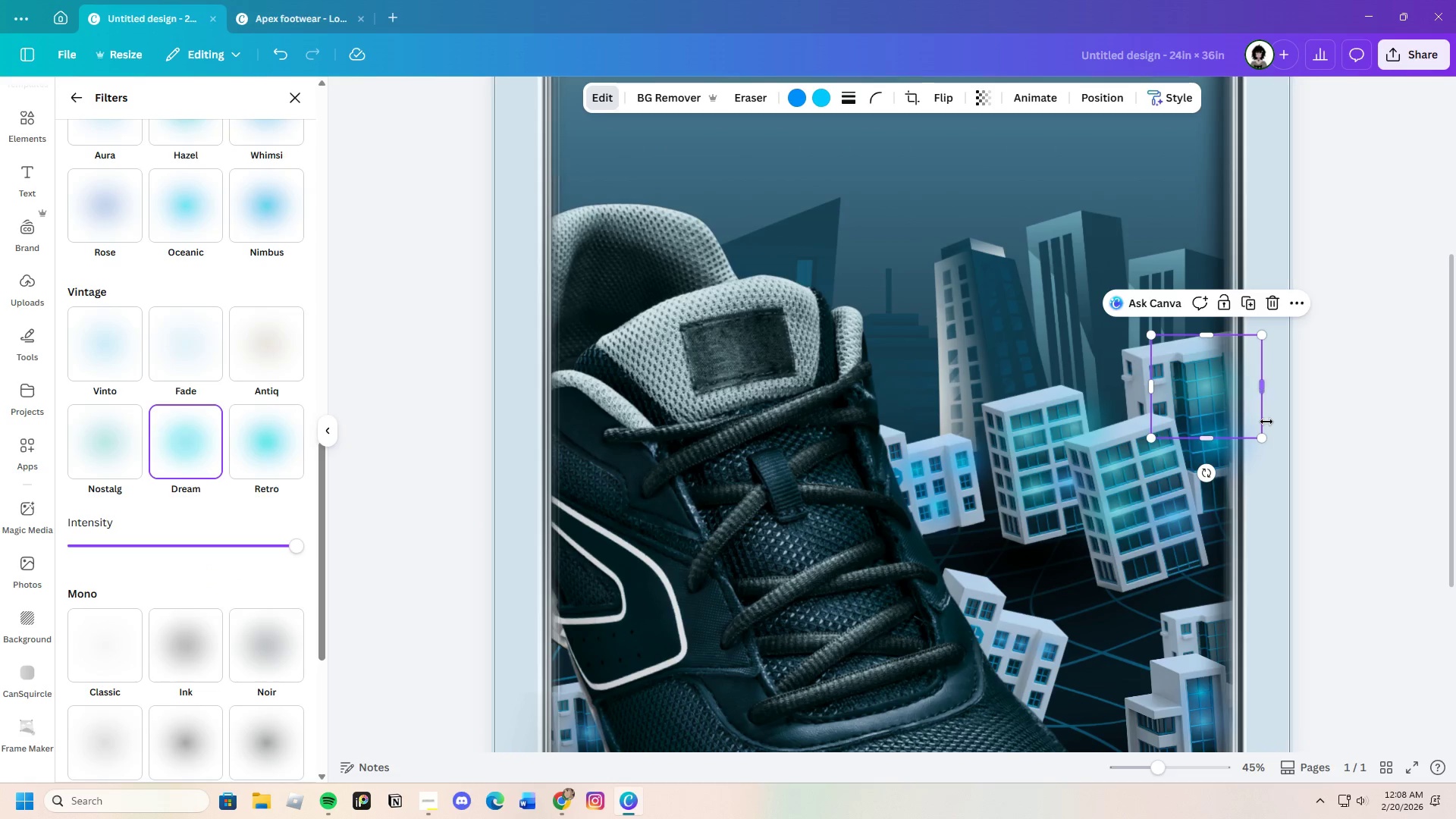 
left_click_drag(start_coordinate=[1263, 439], to_coordinate=[1234, 411])
 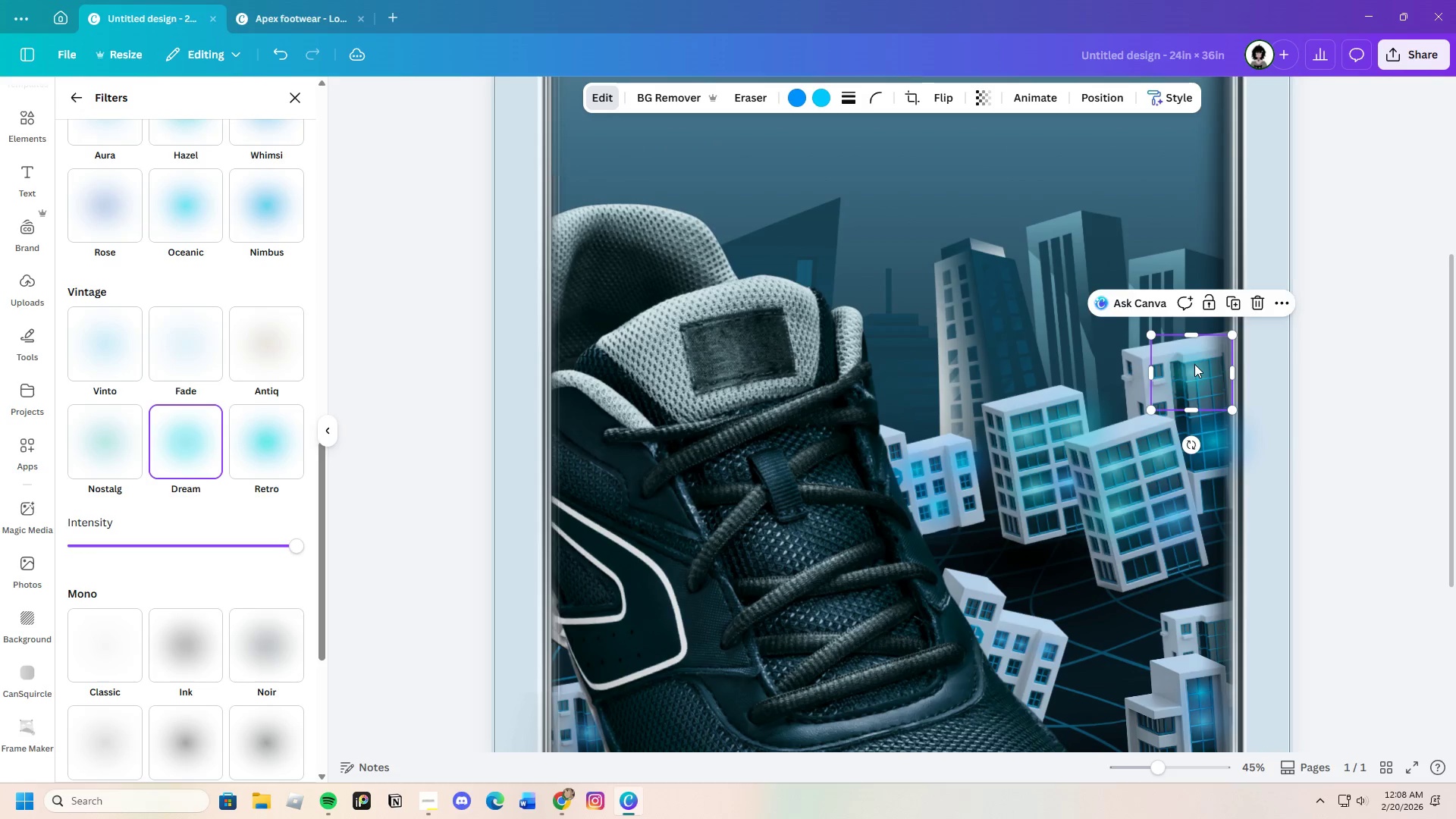 
left_click_drag(start_coordinate=[1196, 363], to_coordinate=[1210, 381])
 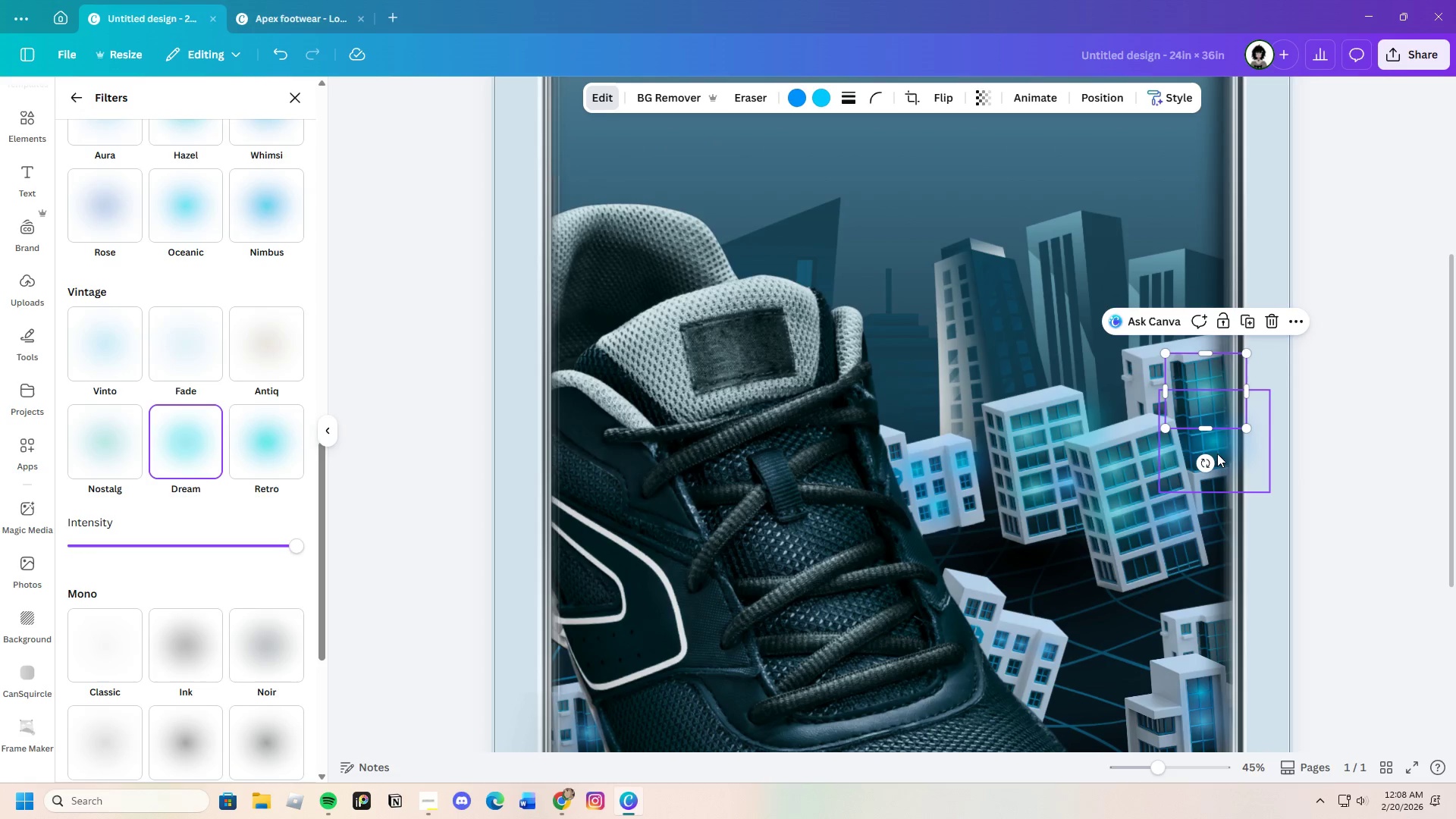 
left_click([1221, 449])
 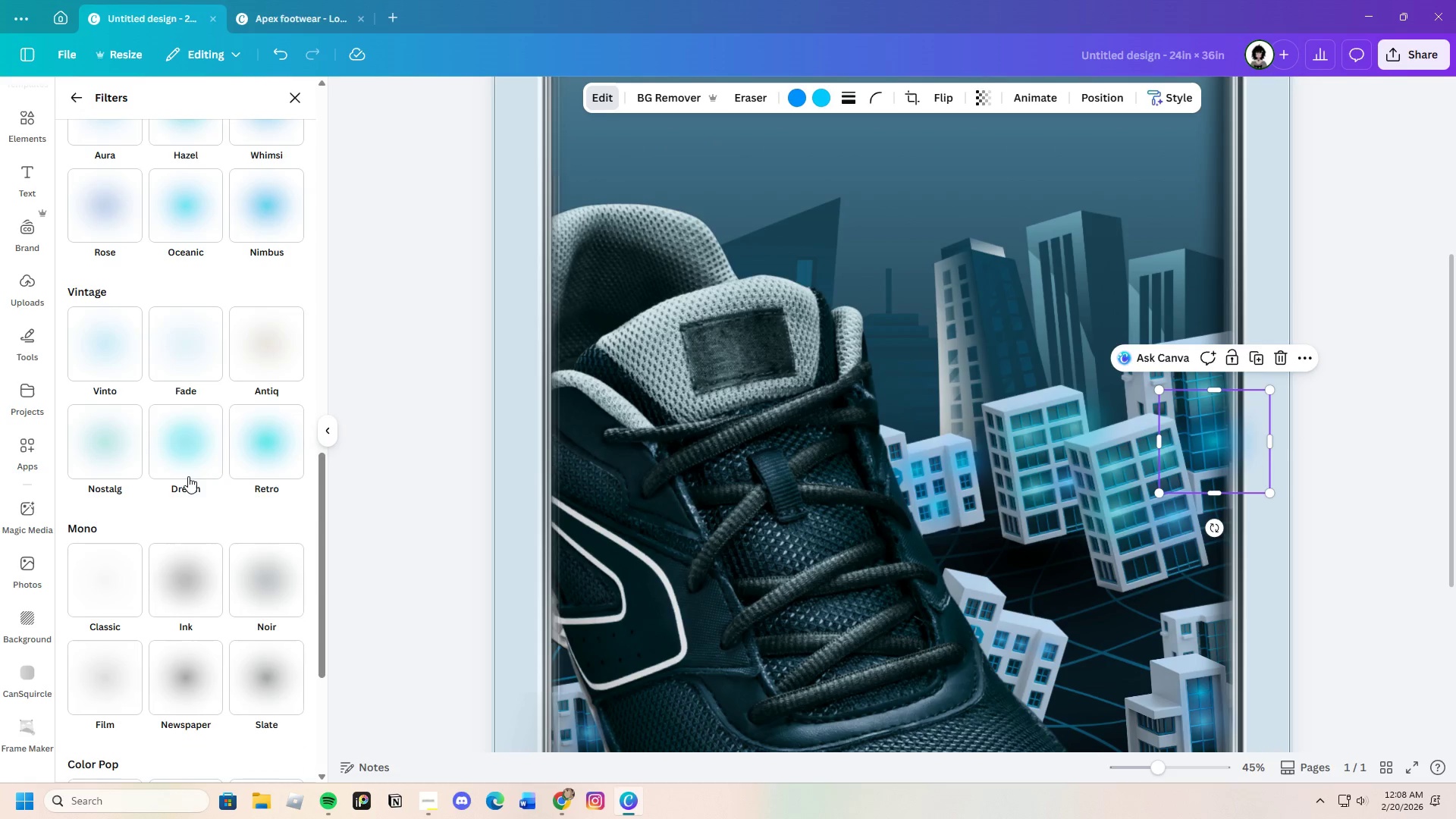 
left_click([186, 471])
 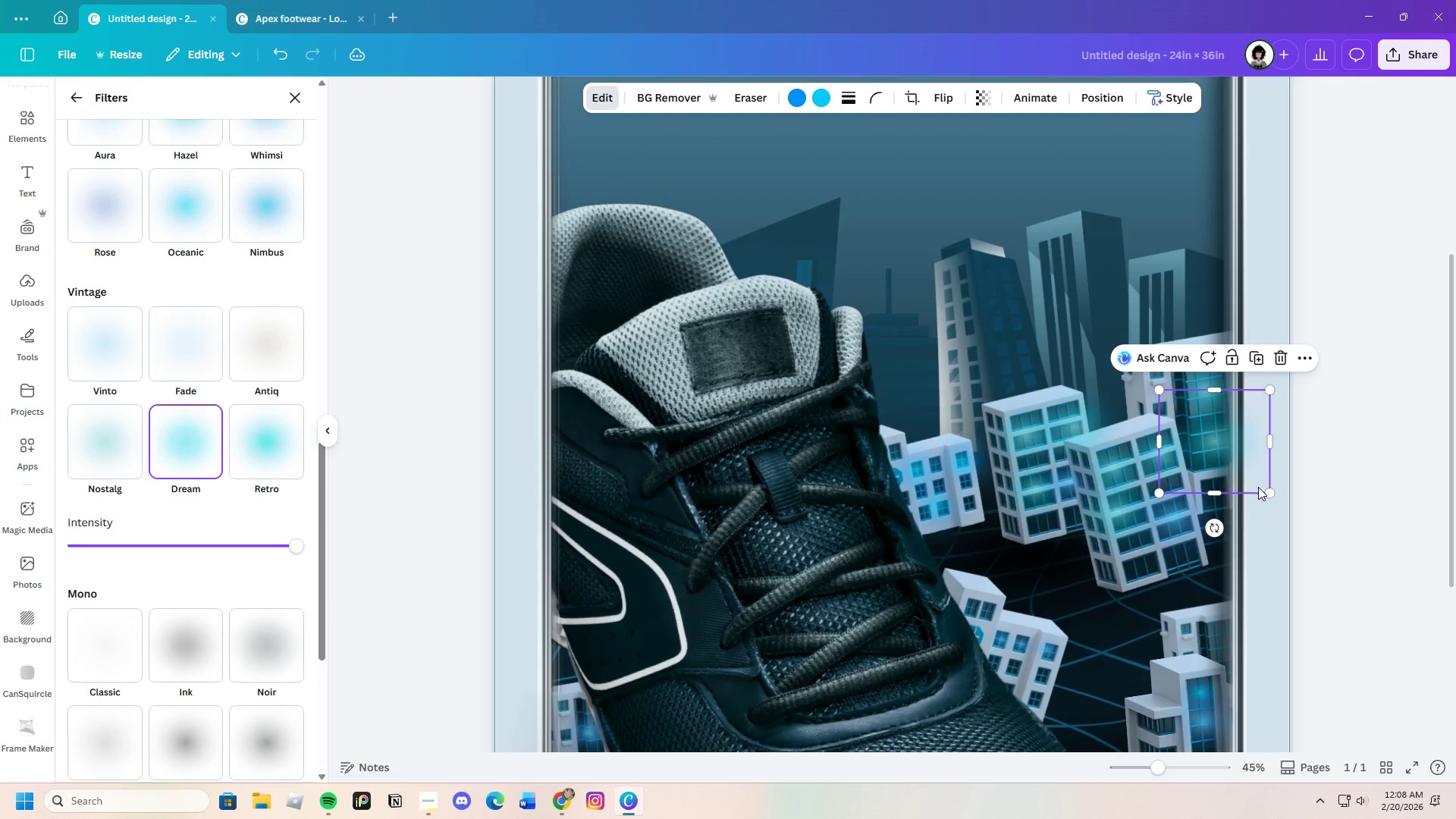 
left_click_drag(start_coordinate=[1271, 494], to_coordinate=[1250, 469])
 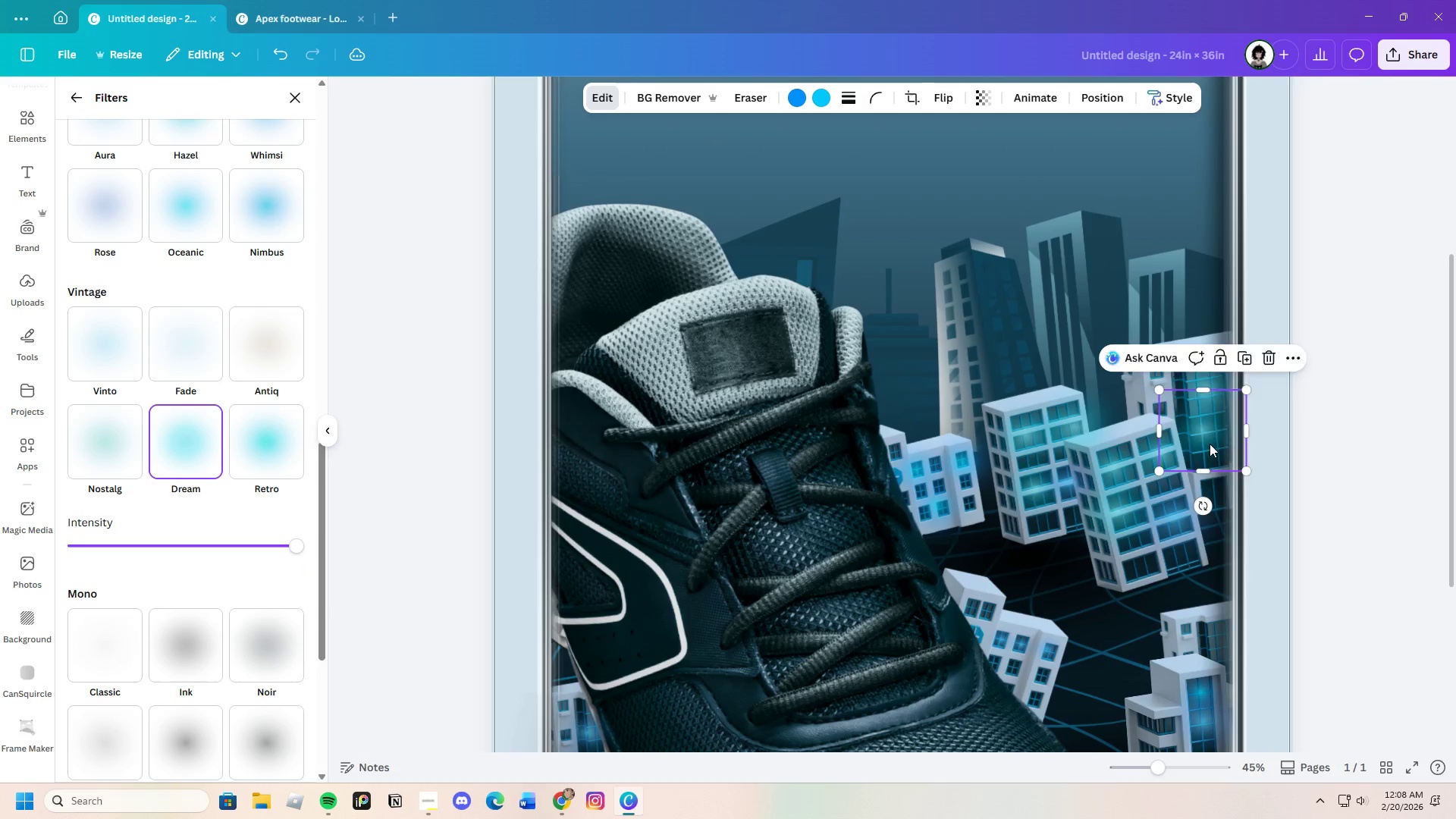 
left_click_drag(start_coordinate=[1204, 438], to_coordinate=[1212, 449])
 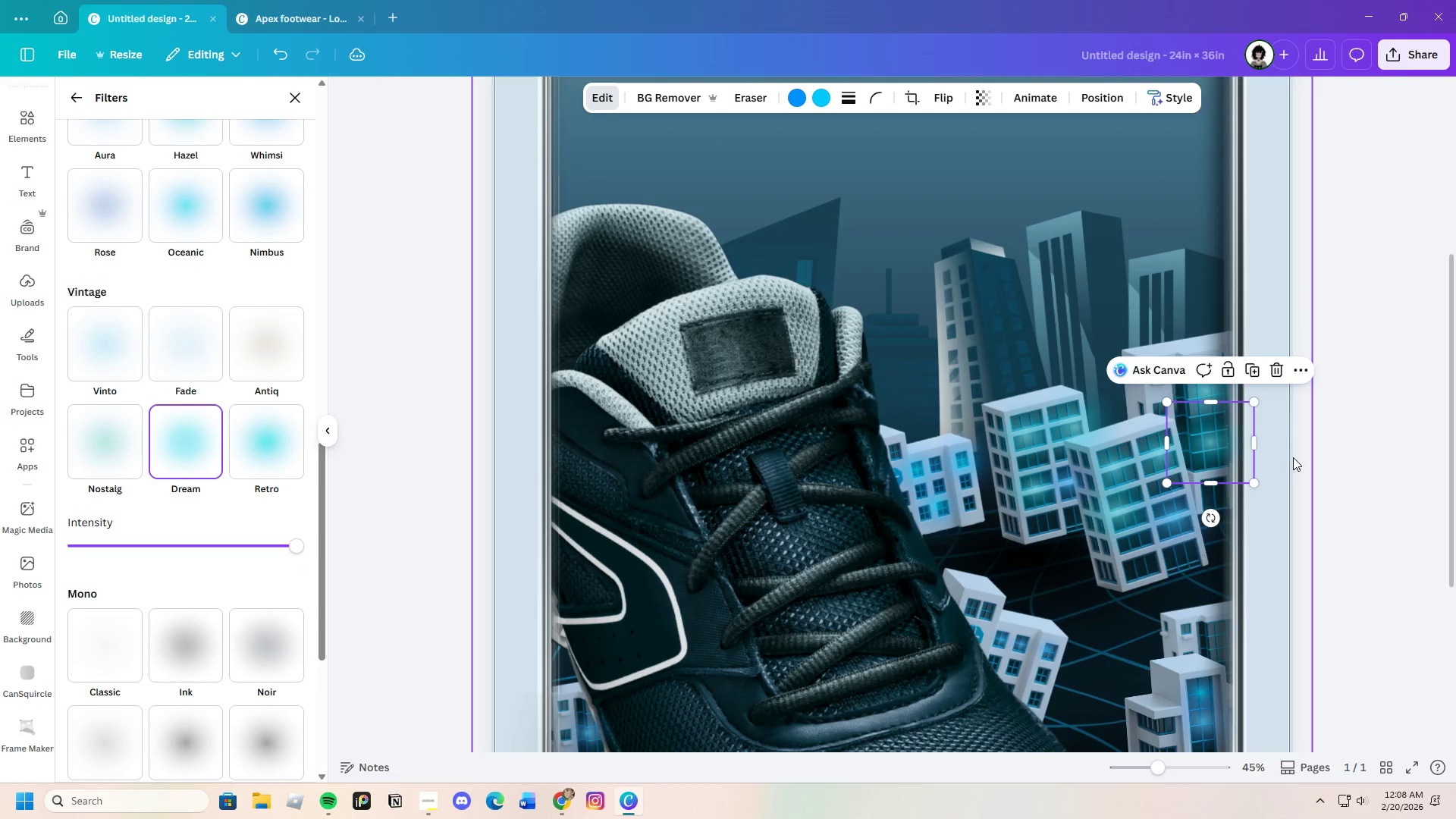 
left_click([1293, 457])
 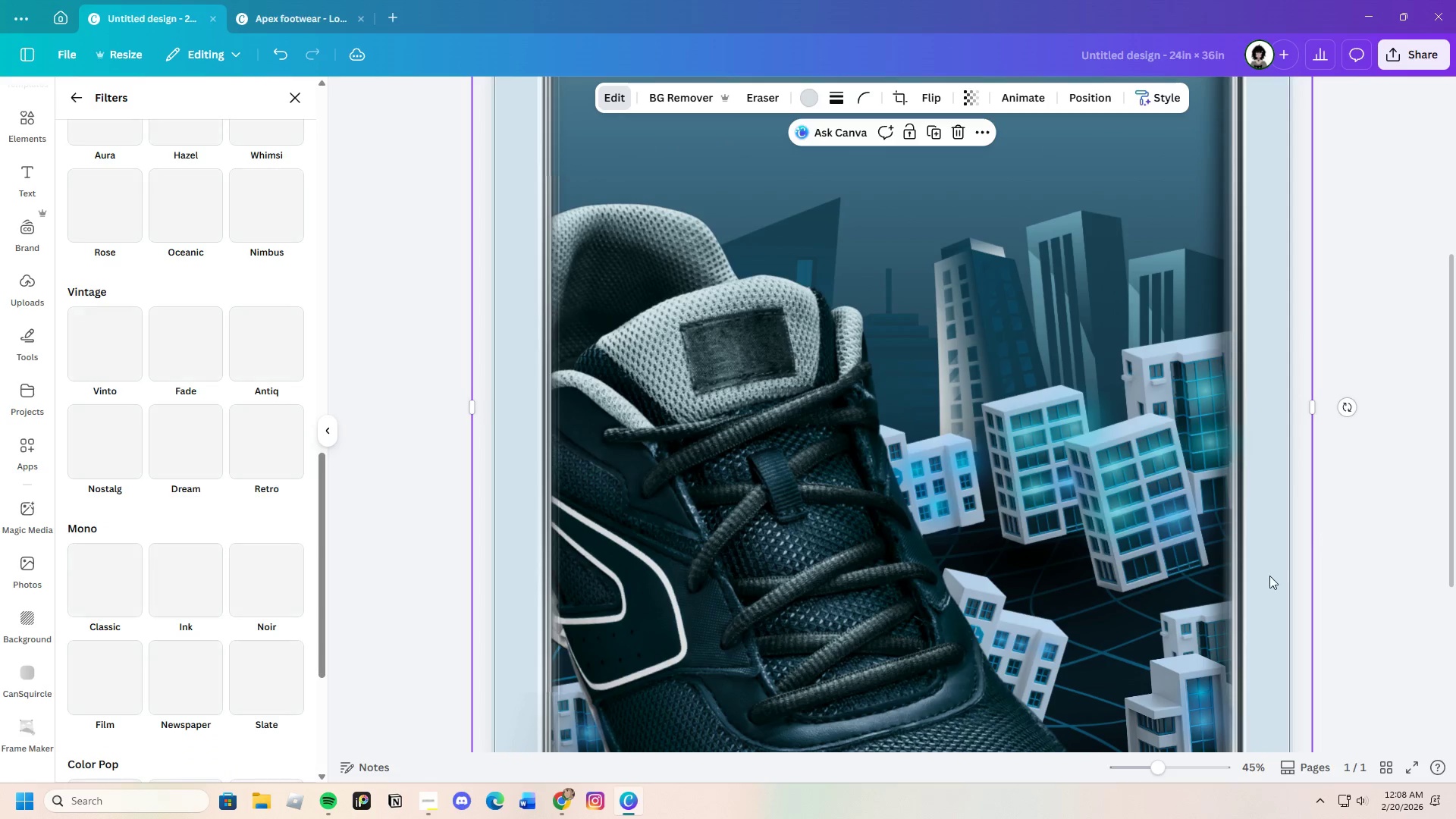 
scroll: coordinate [1154, 639], scroll_direction: down, amount: 2.0
 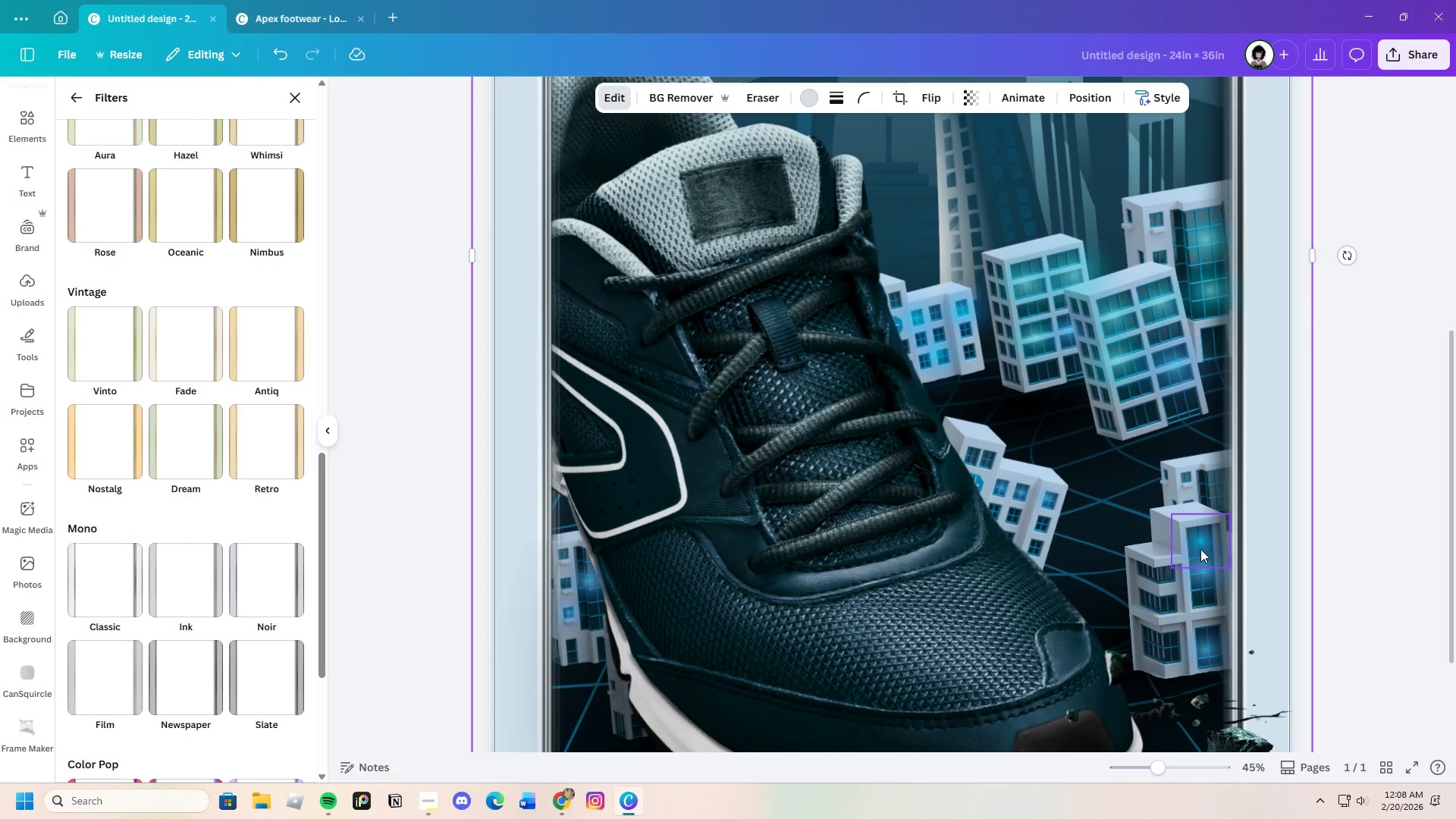 
left_click([1200, 544])
 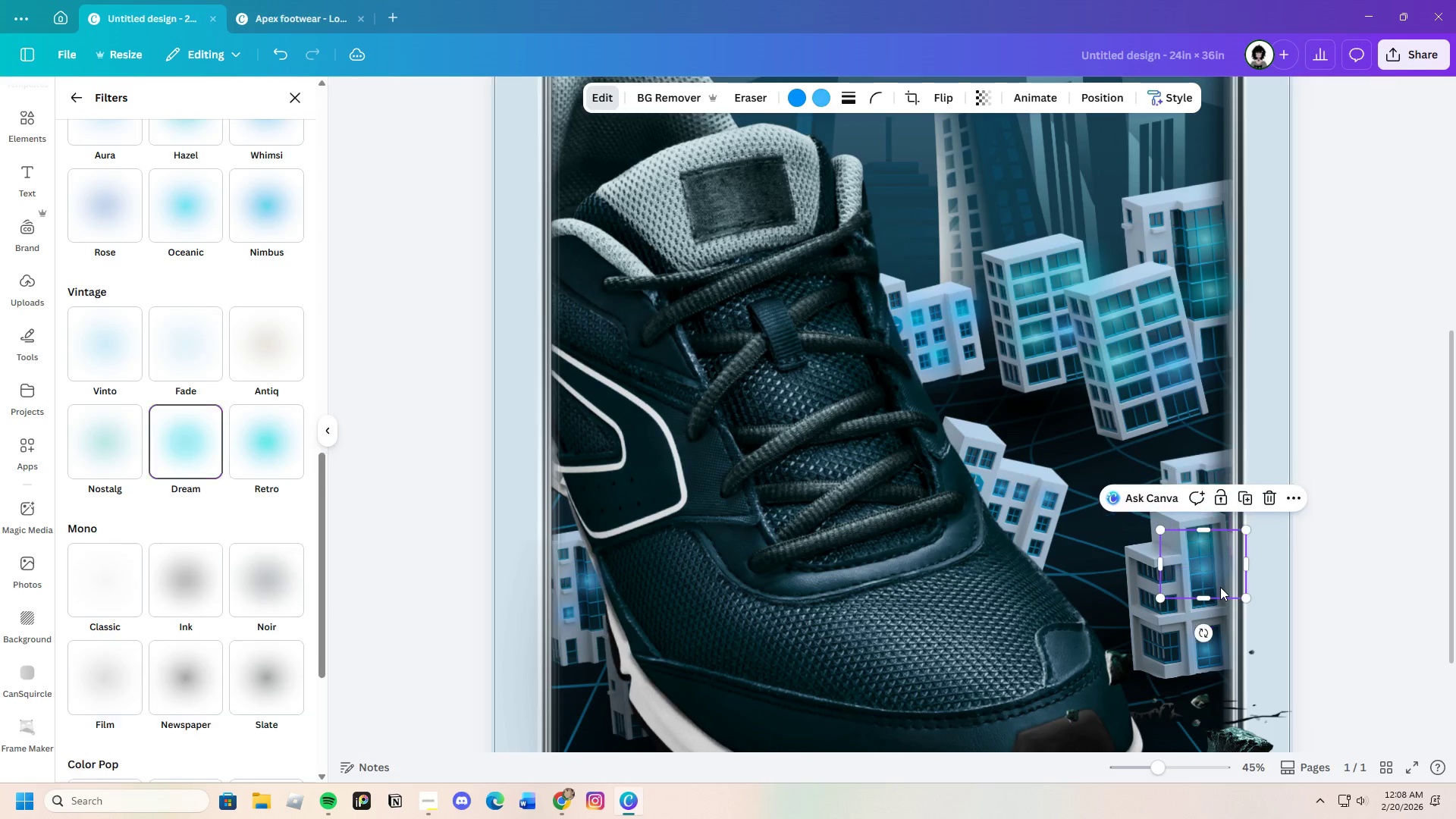 
wait(5.45)
 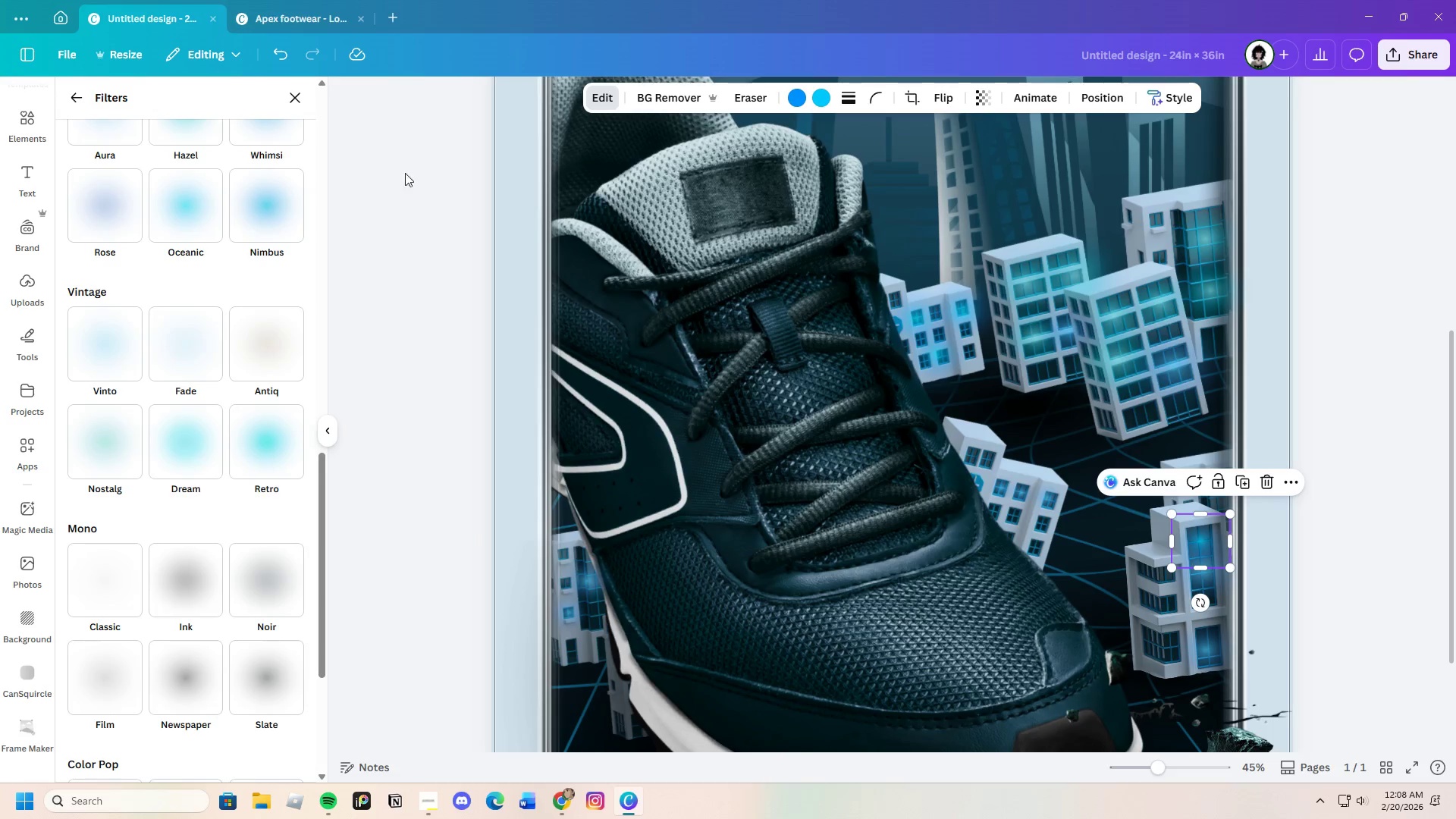 
left_click([186, 464])
 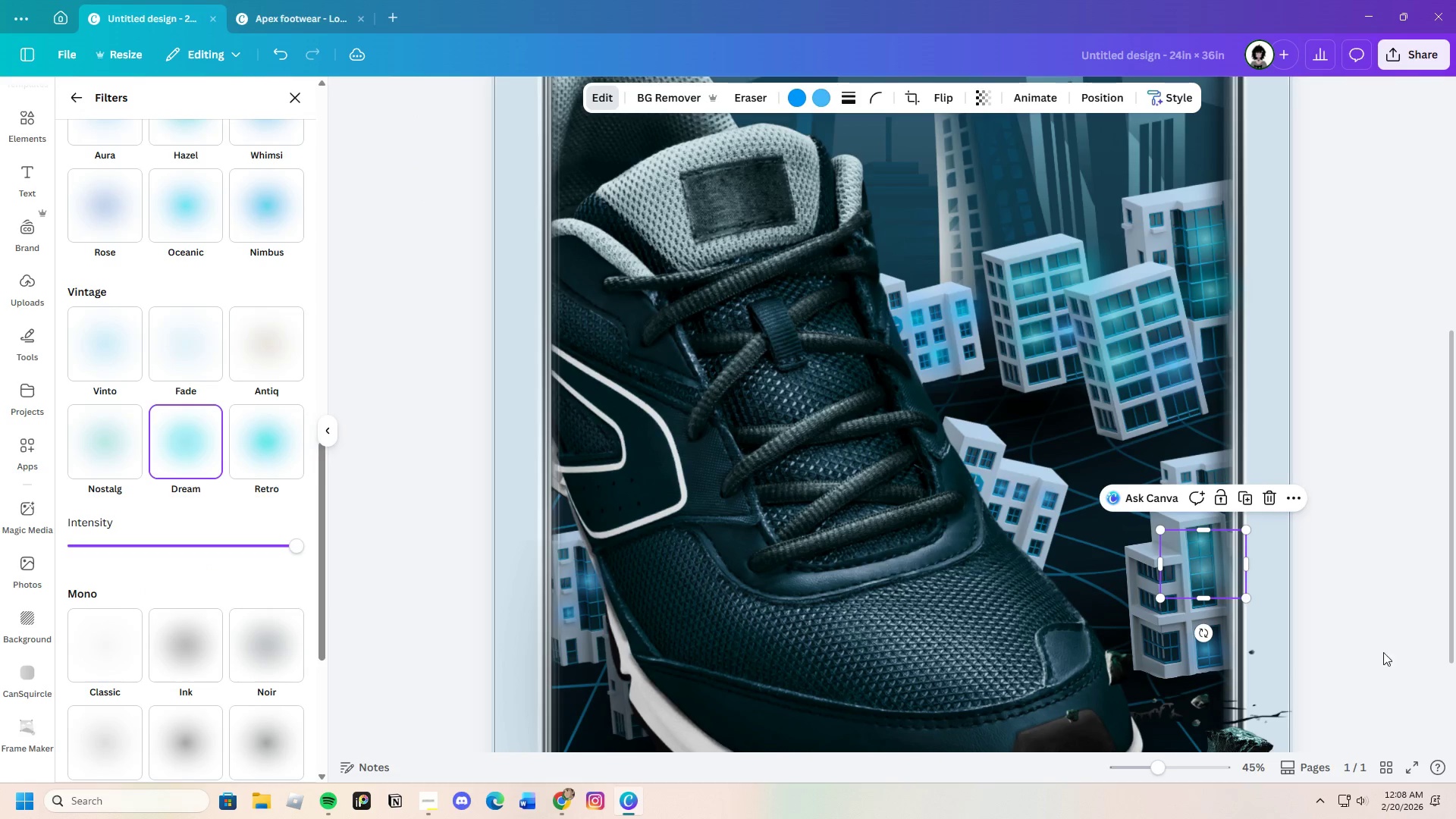 
left_click([1358, 633])
 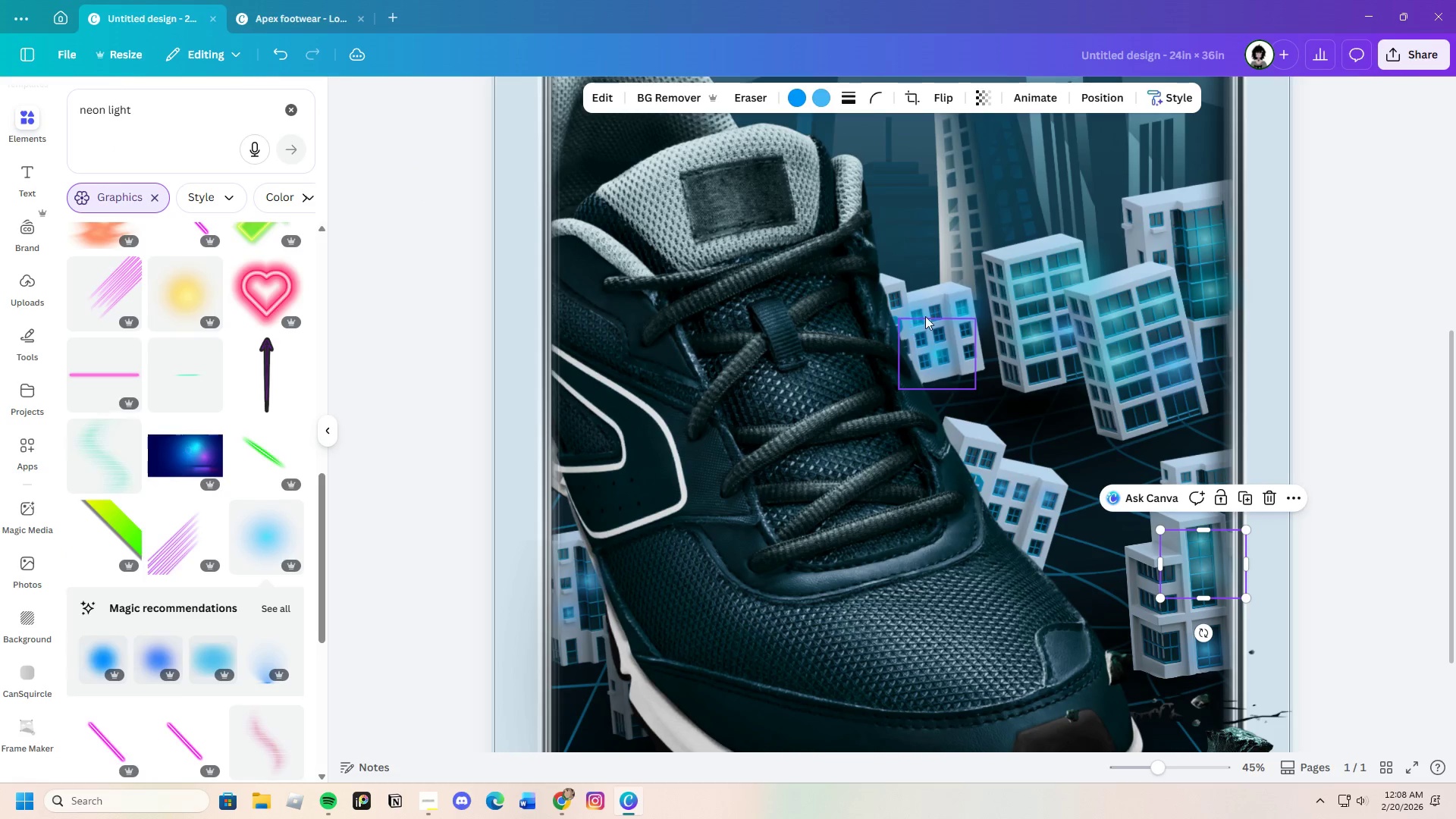 
left_click([962, 306])
 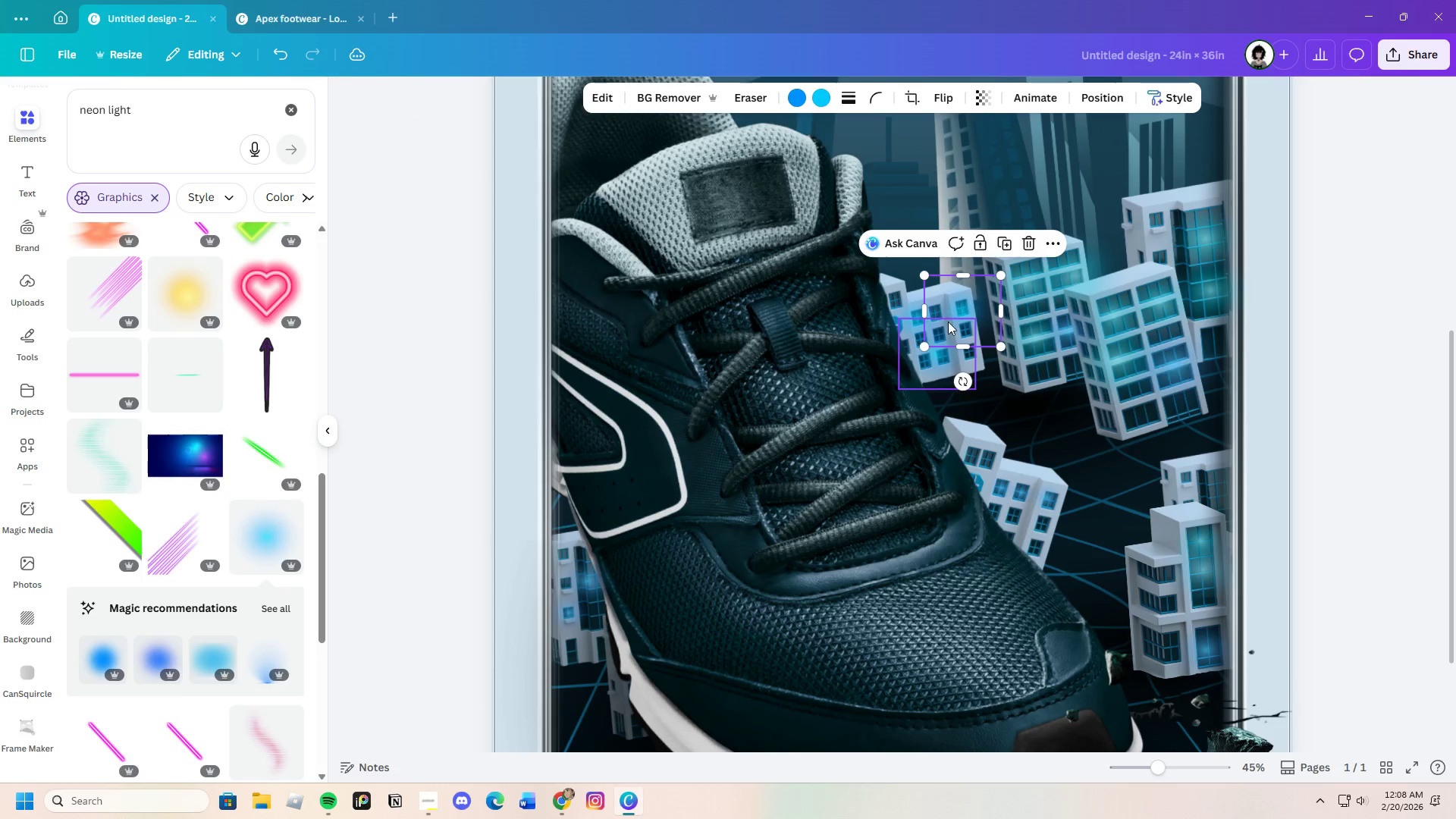 
left_click([977, 295])
 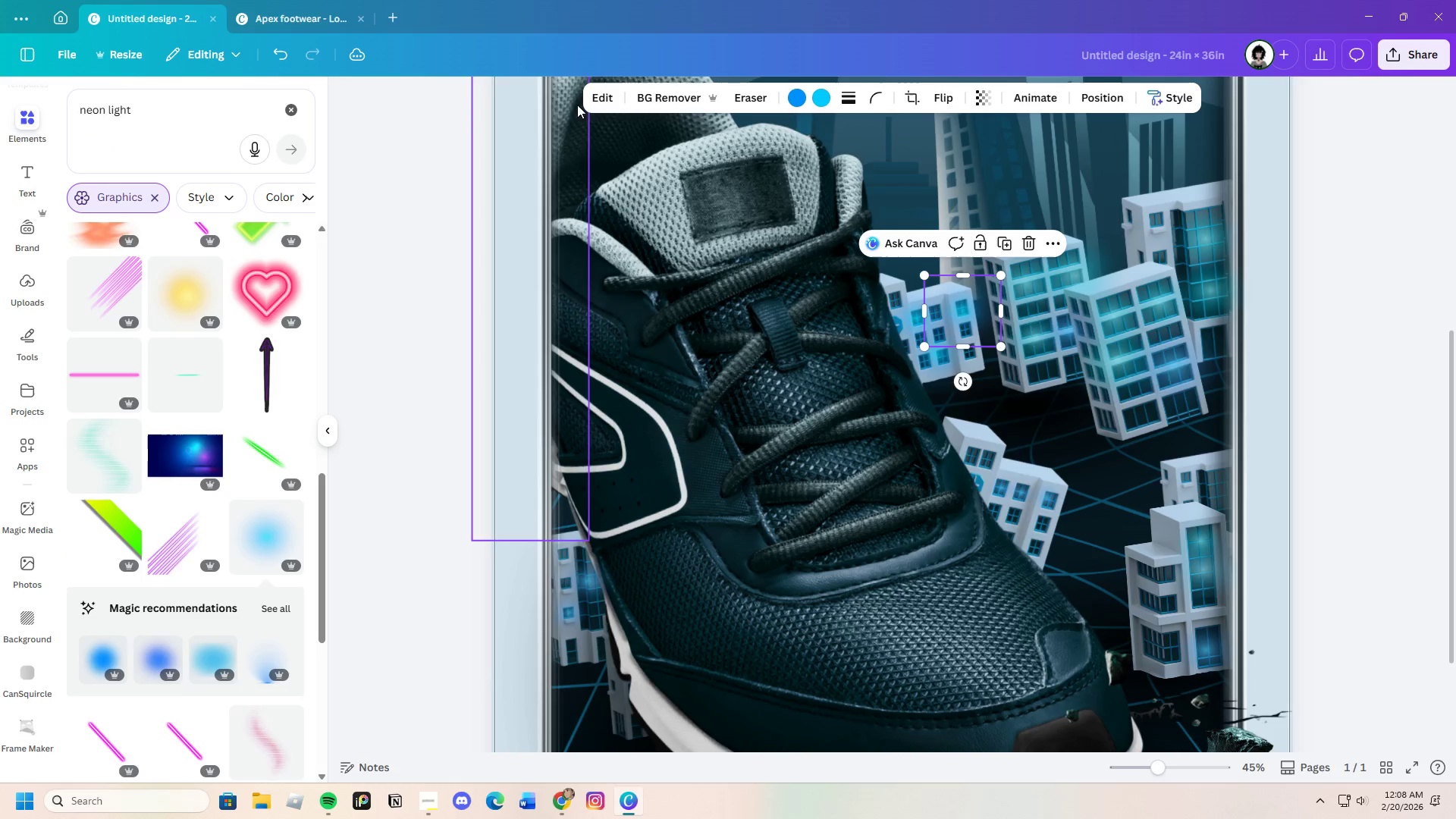 
left_click([604, 93])
 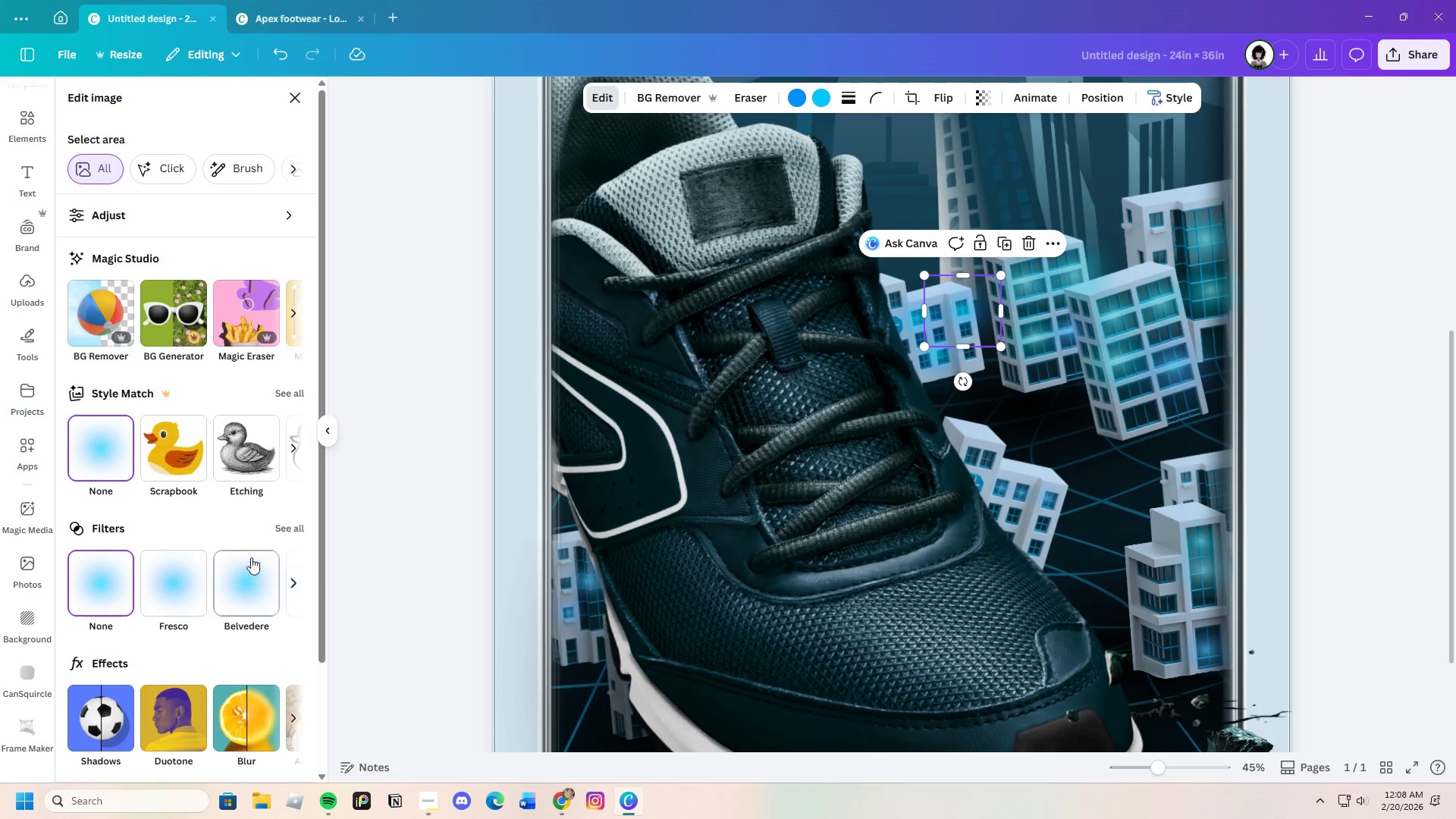 
left_click([296, 525])
 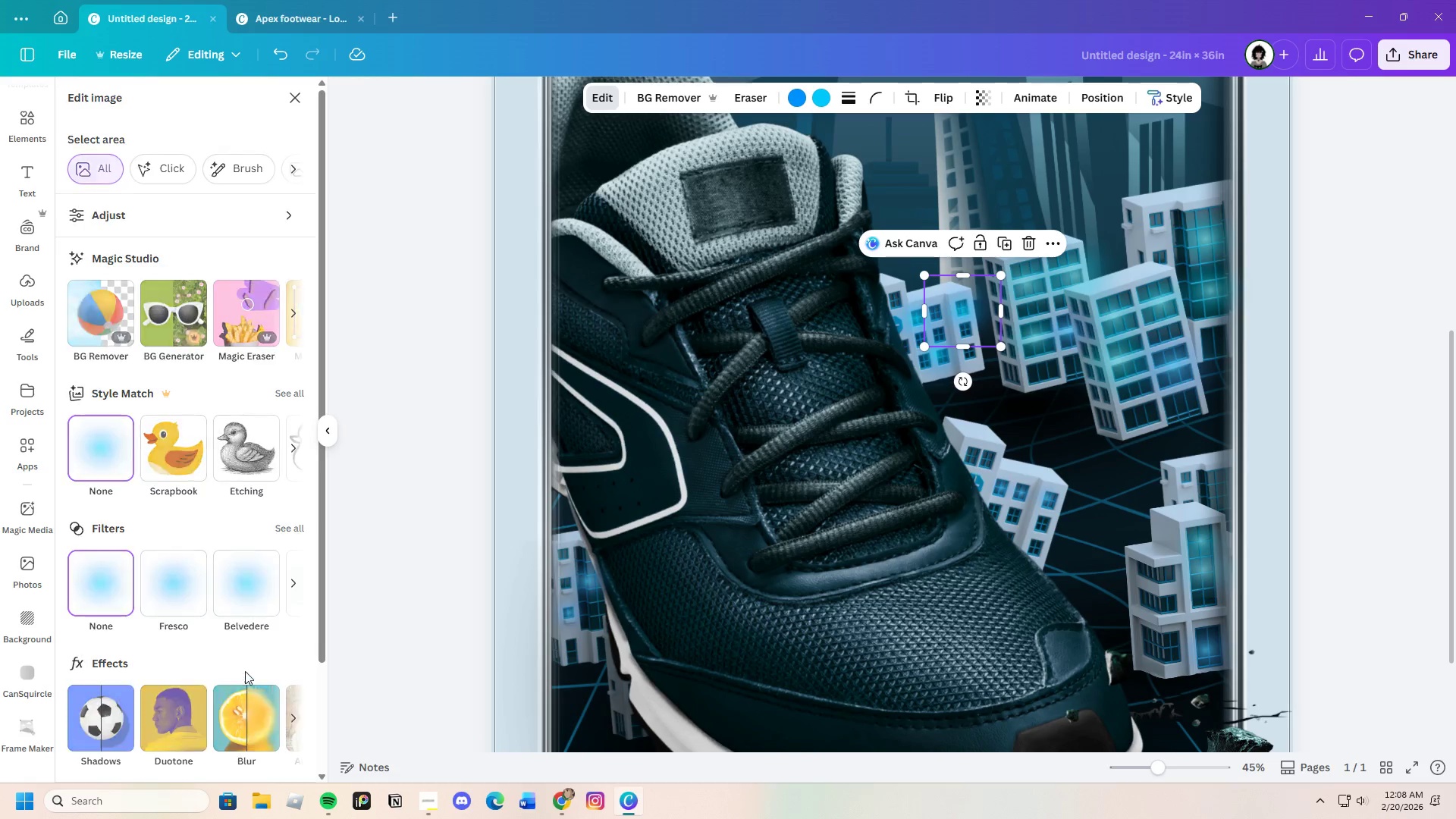 
scroll: coordinate [206, 724], scroll_direction: down, amount: 13.0
 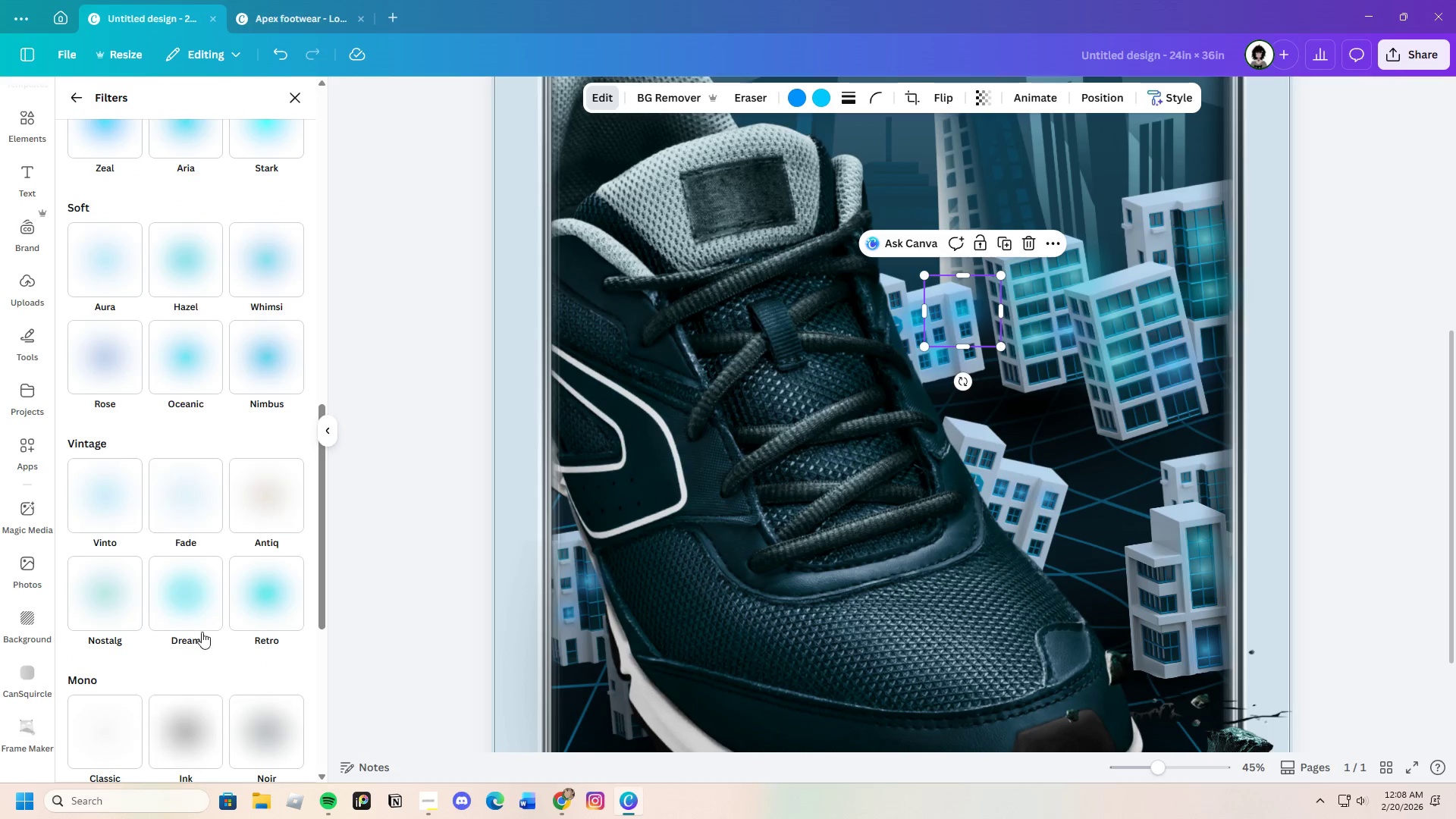 
left_click([200, 604])
 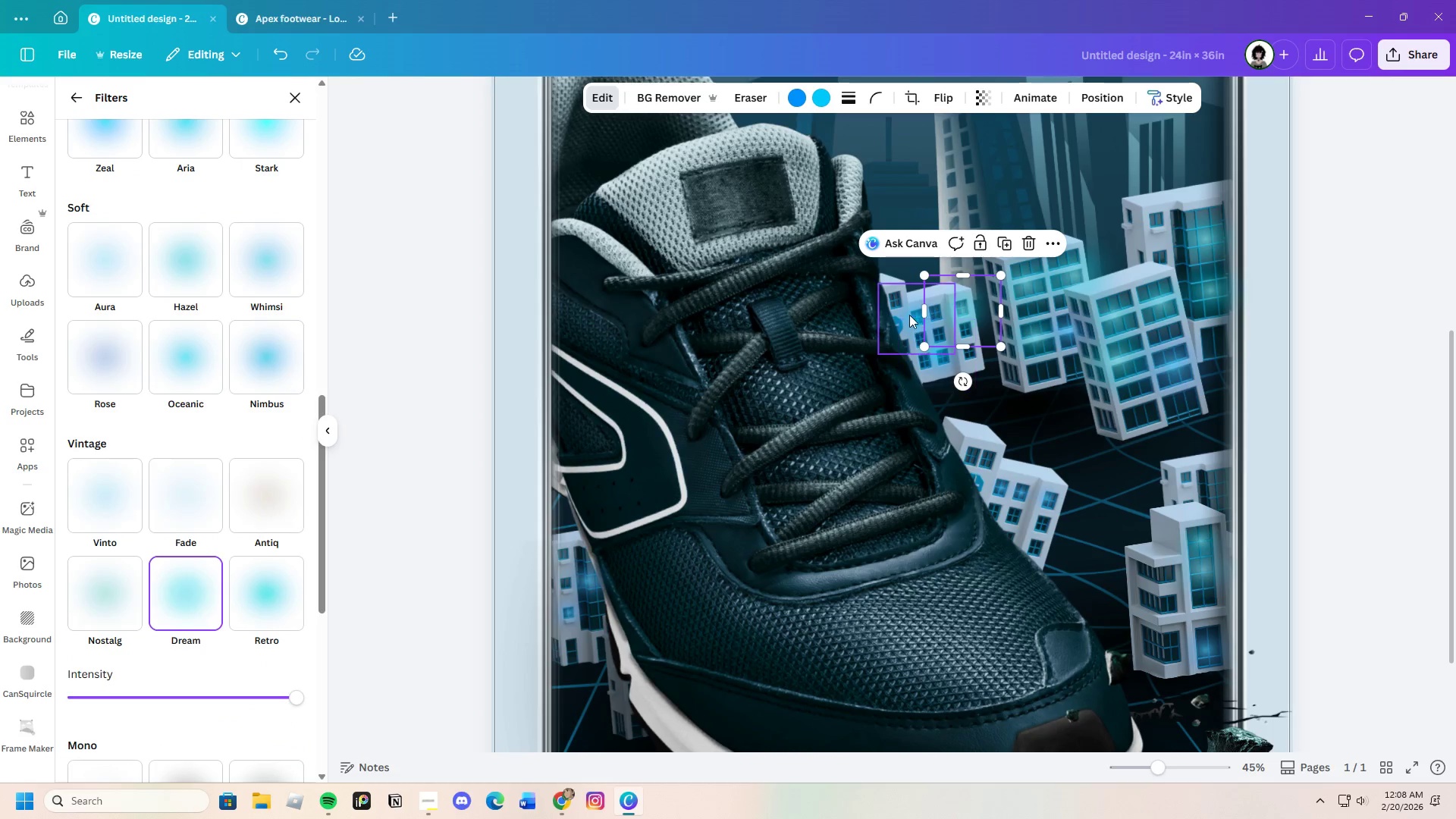 
left_click([908, 314])
 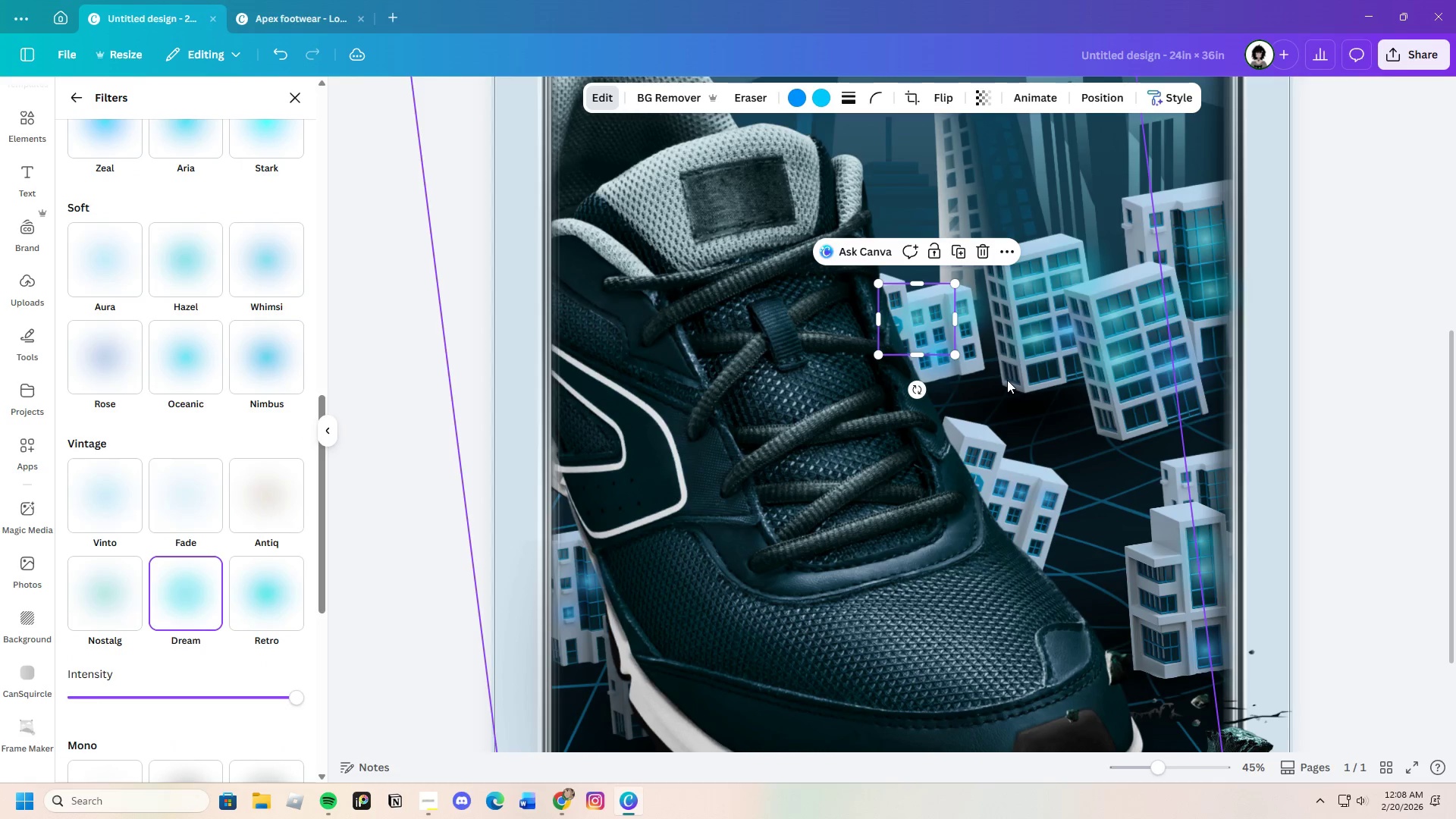 
left_click([944, 365])
 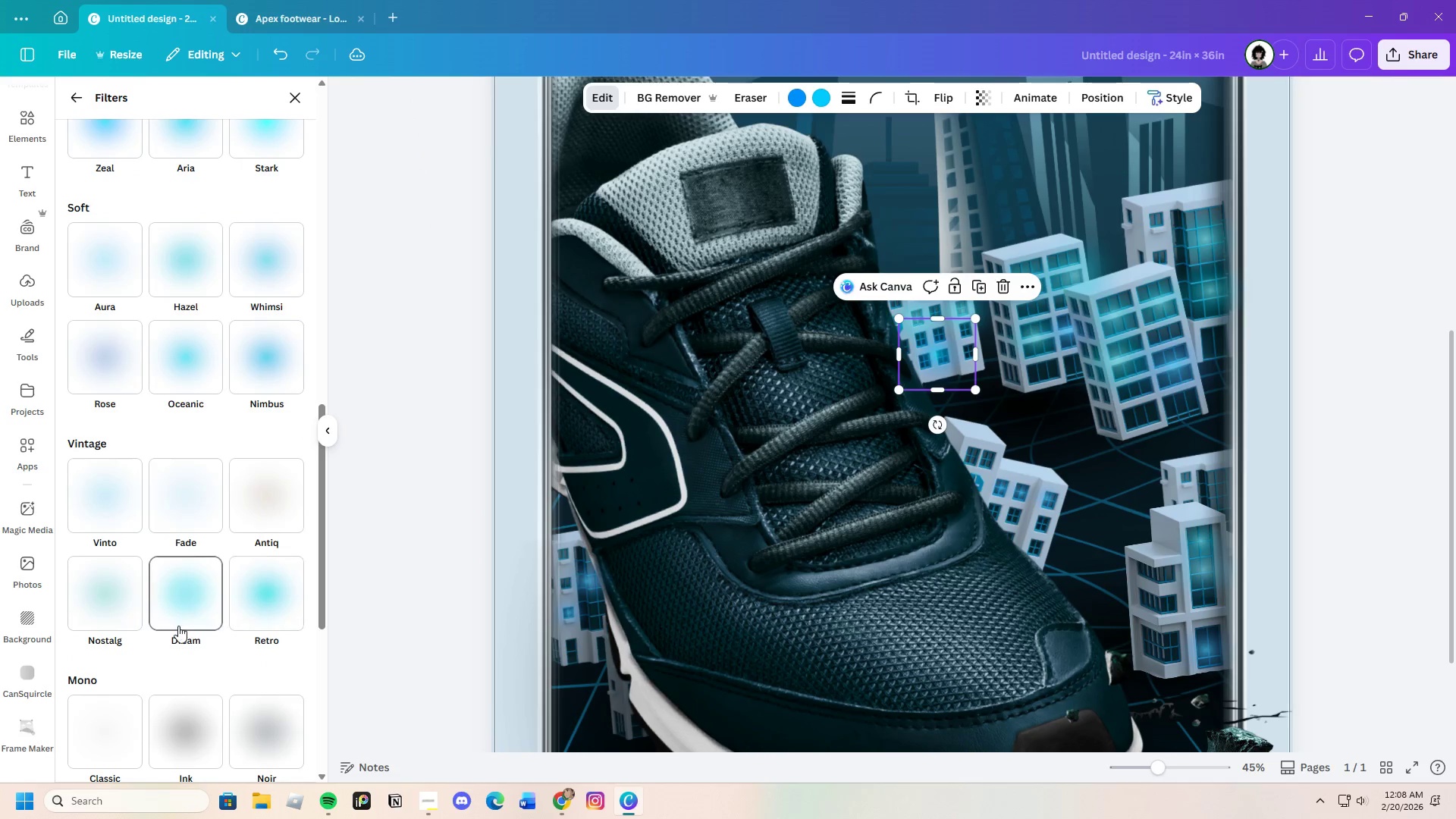 
left_click([178, 627])
 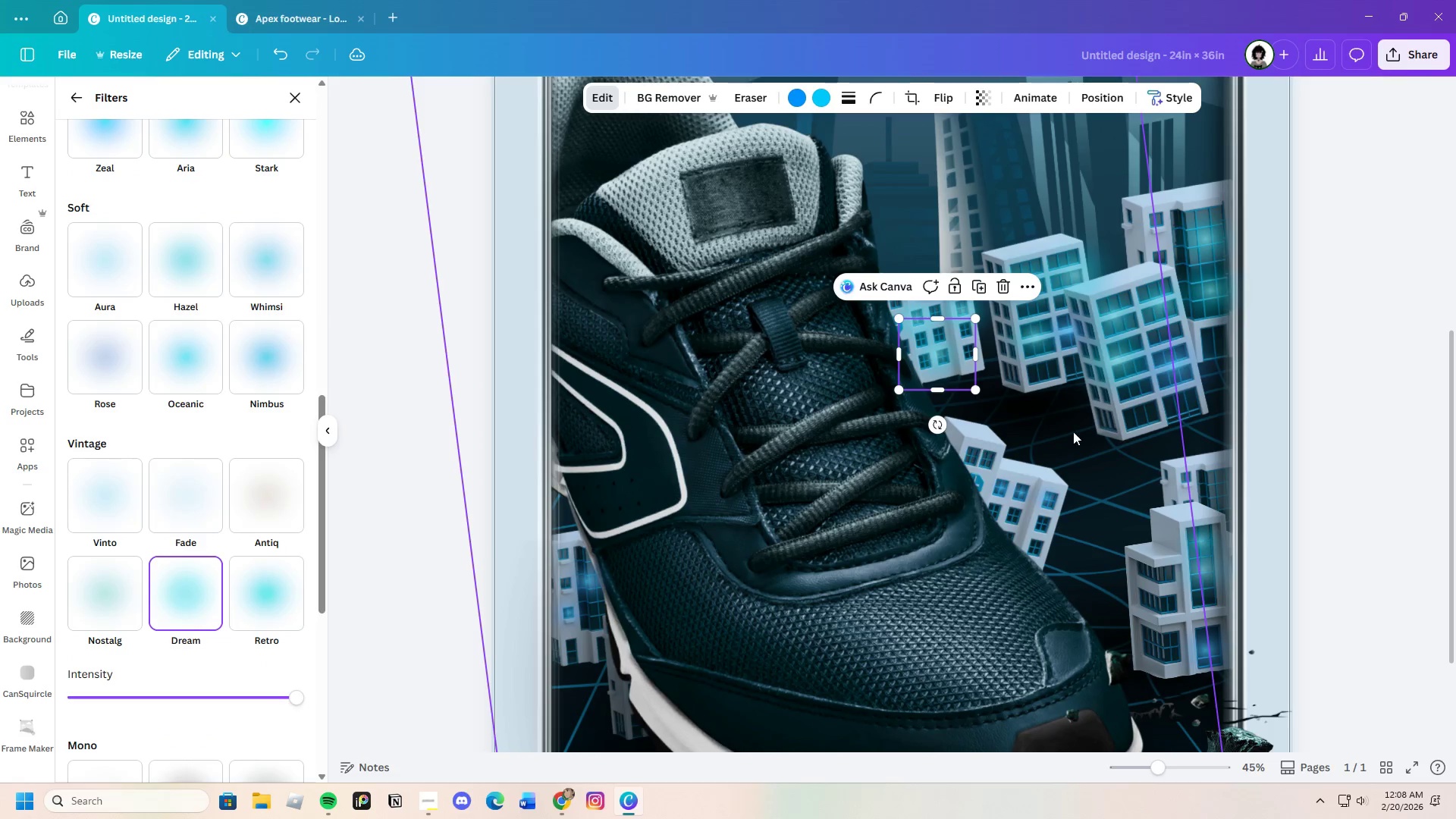 
scroll: coordinate [1163, 426], scroll_direction: up, amount: 1.0
 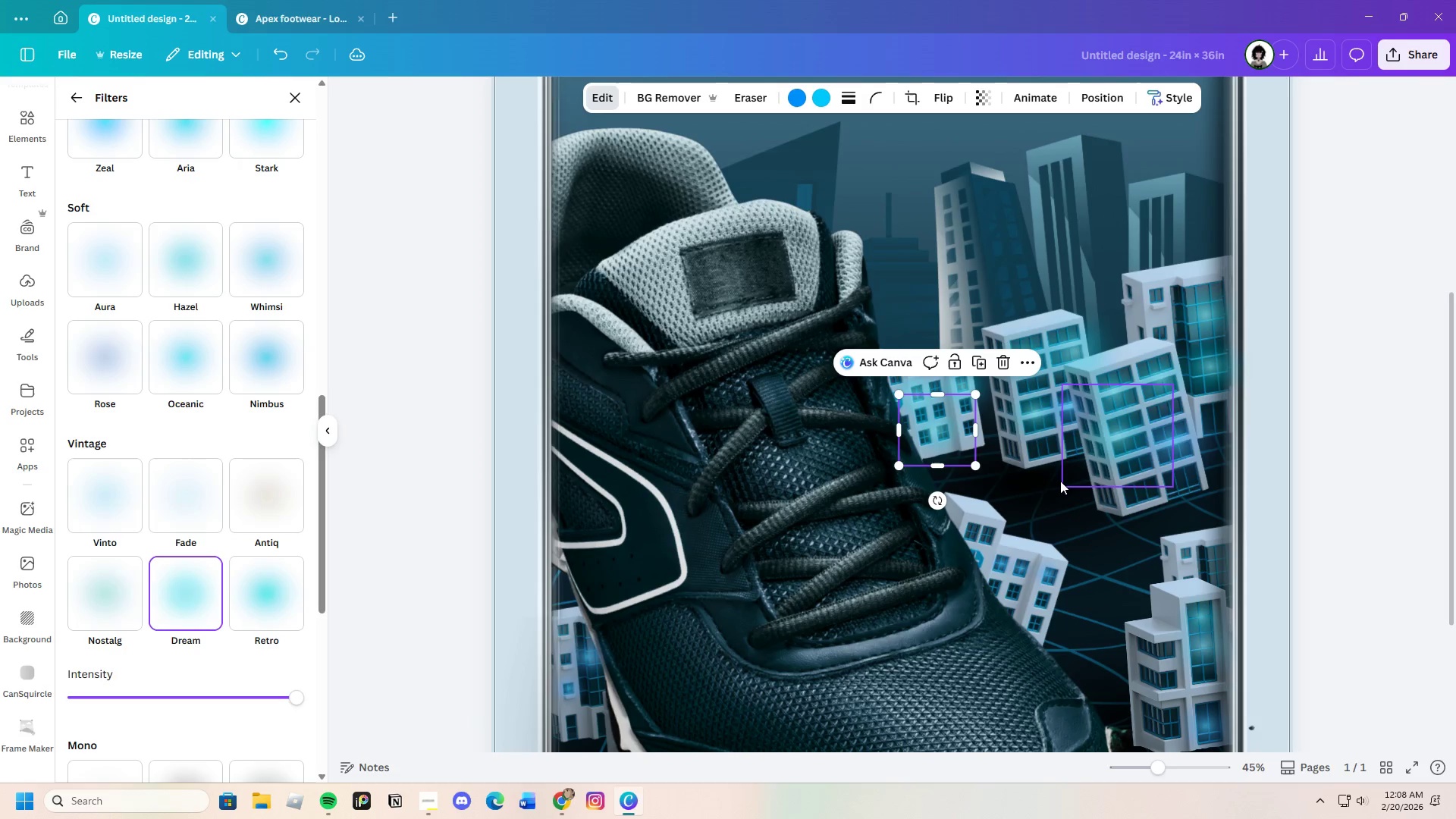 
scroll: coordinate [1033, 488], scroll_direction: down, amount: 1.0
 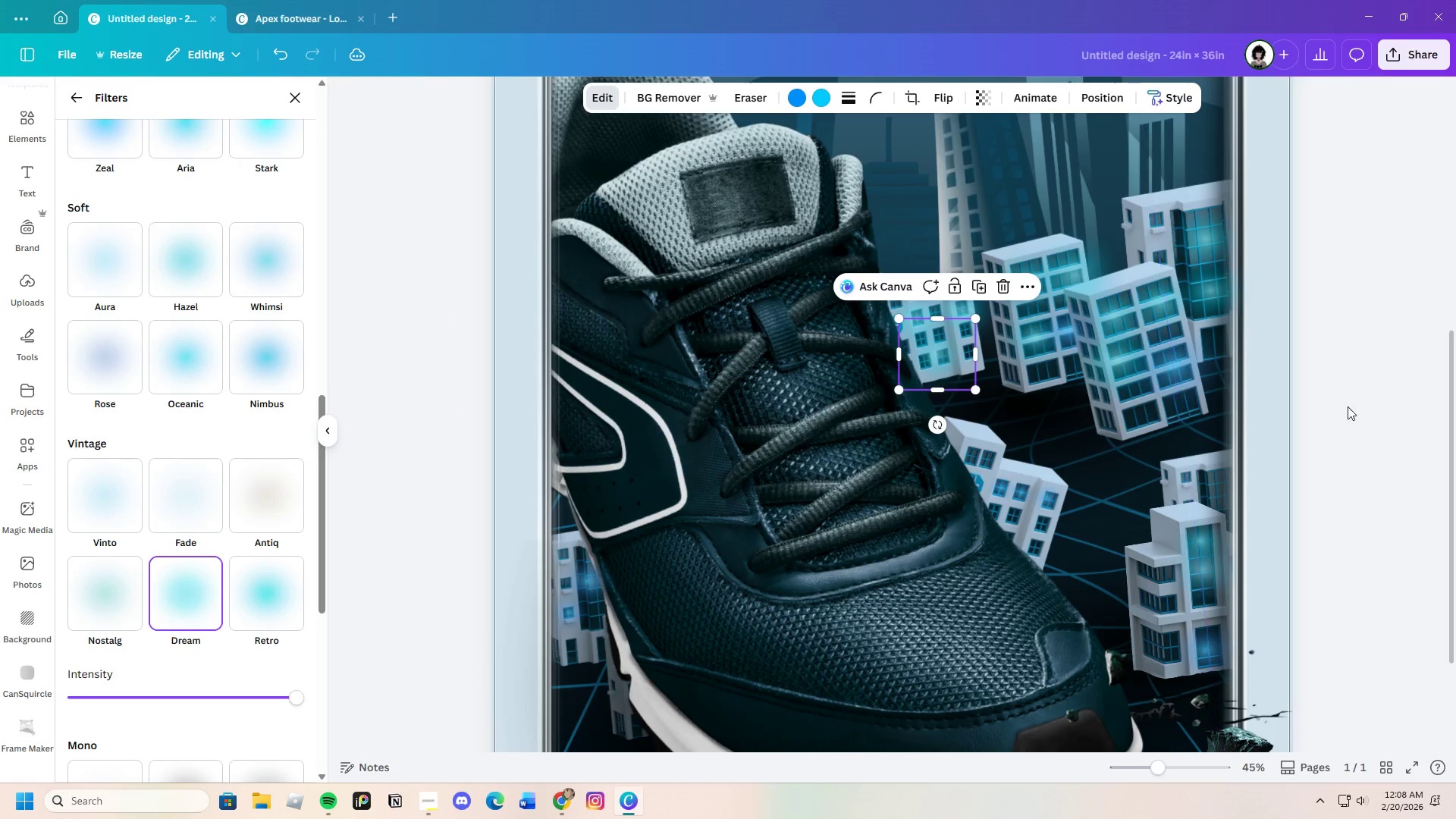 
scroll: coordinate [1357, 386], scroll_direction: up, amount: 1.0
 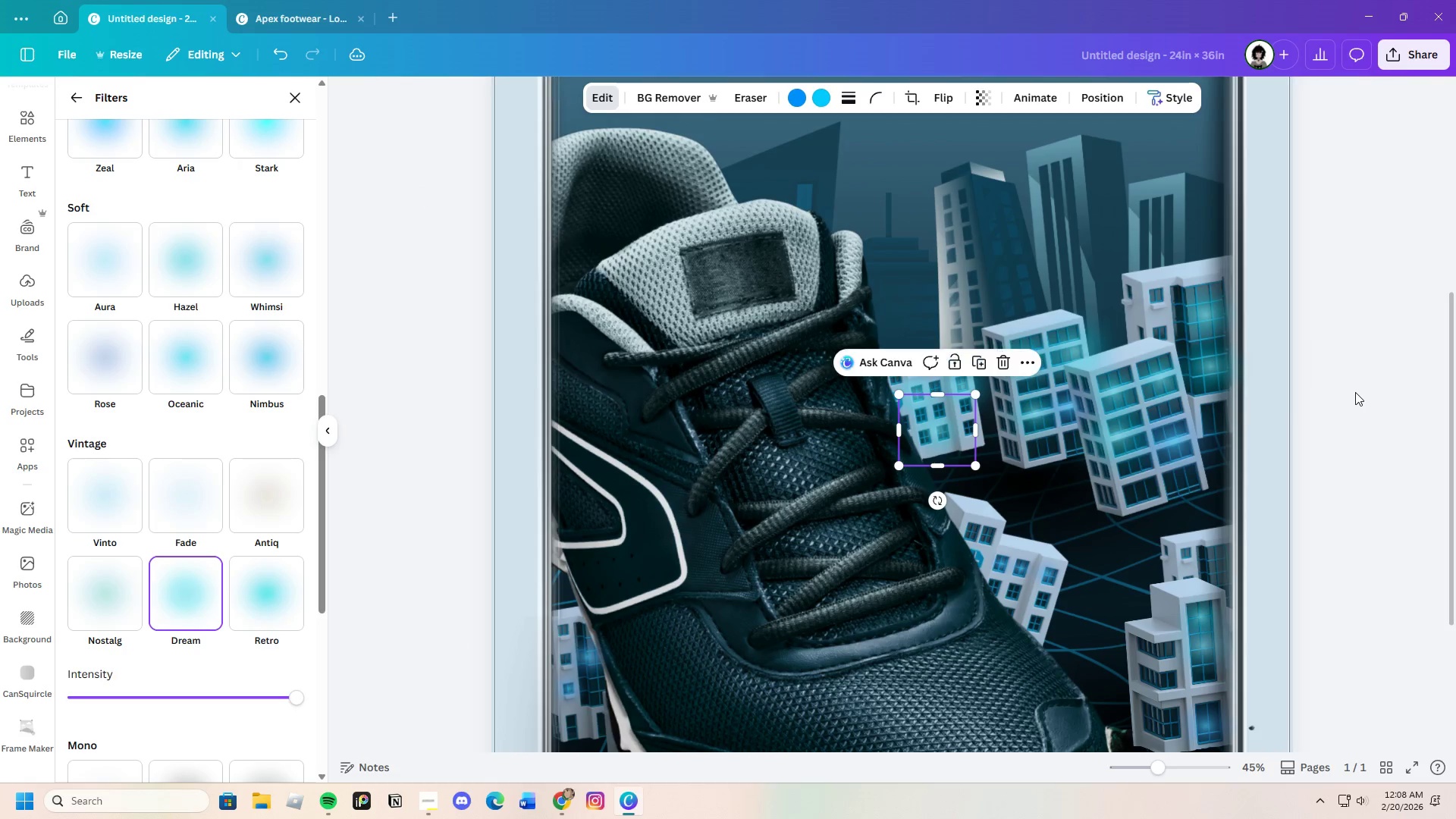 
scroll: coordinate [1342, 410], scroll_direction: down, amount: 2.0
 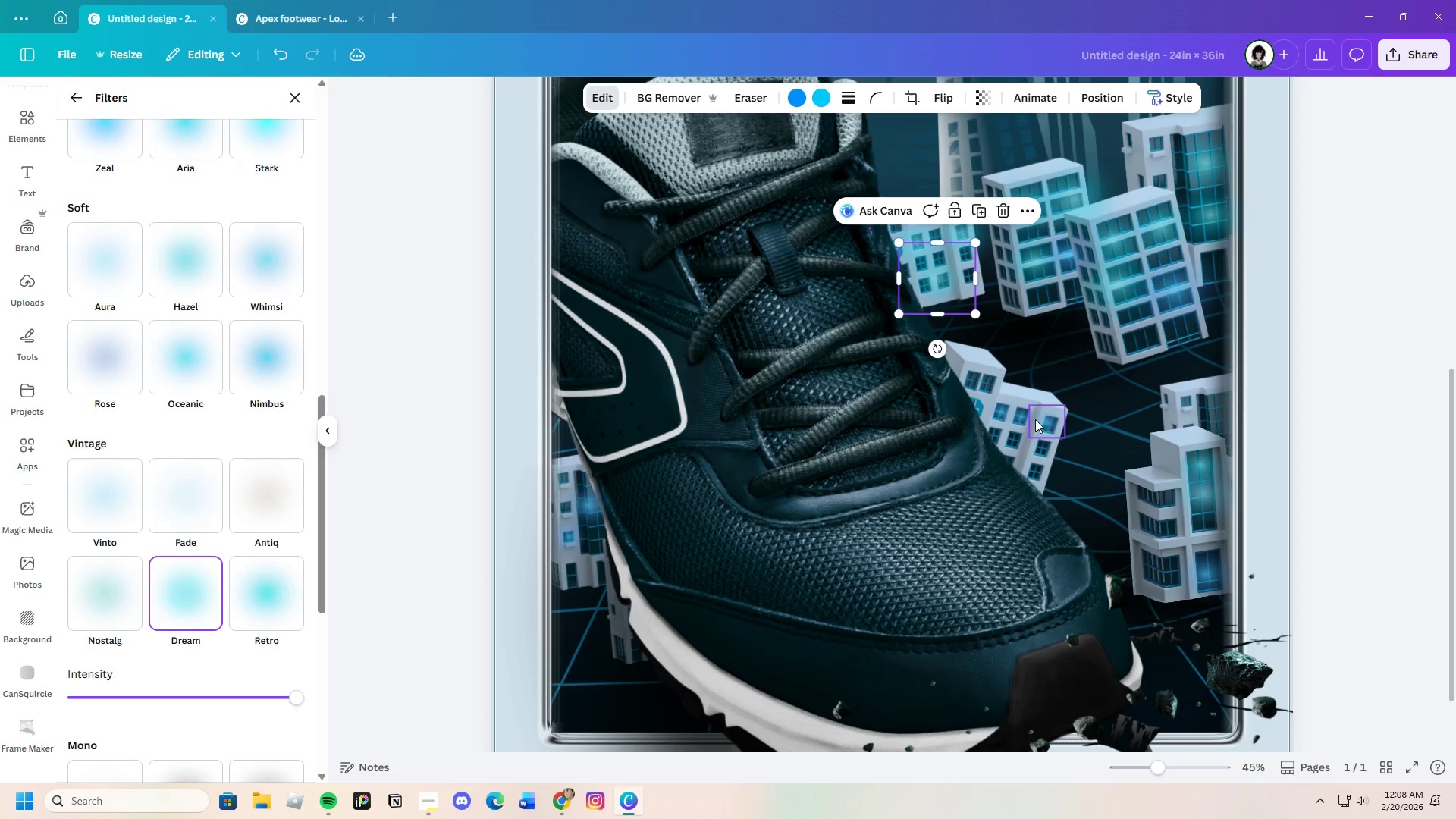 
left_click([1048, 424])
 